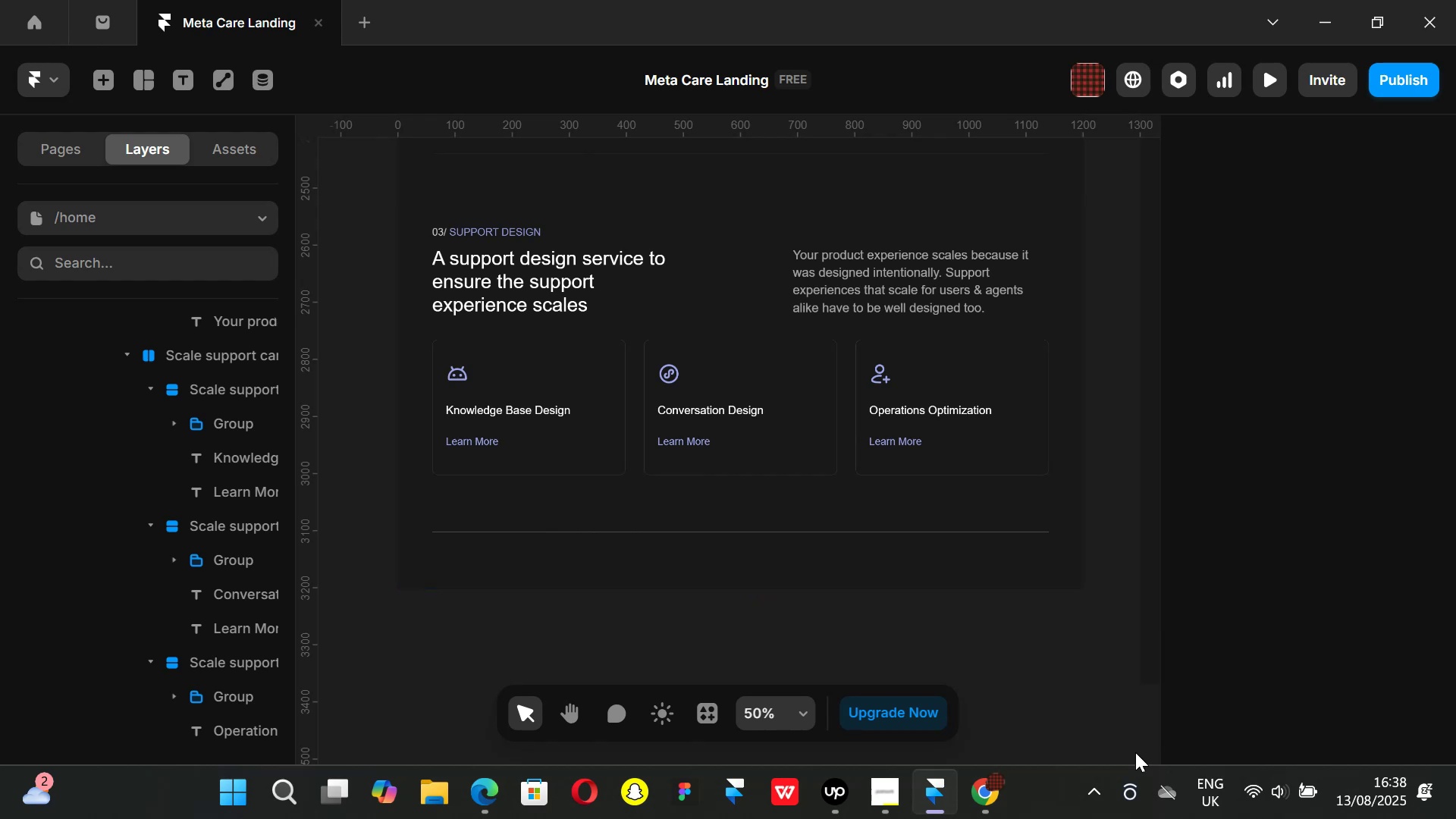 
left_click([998, 800])
 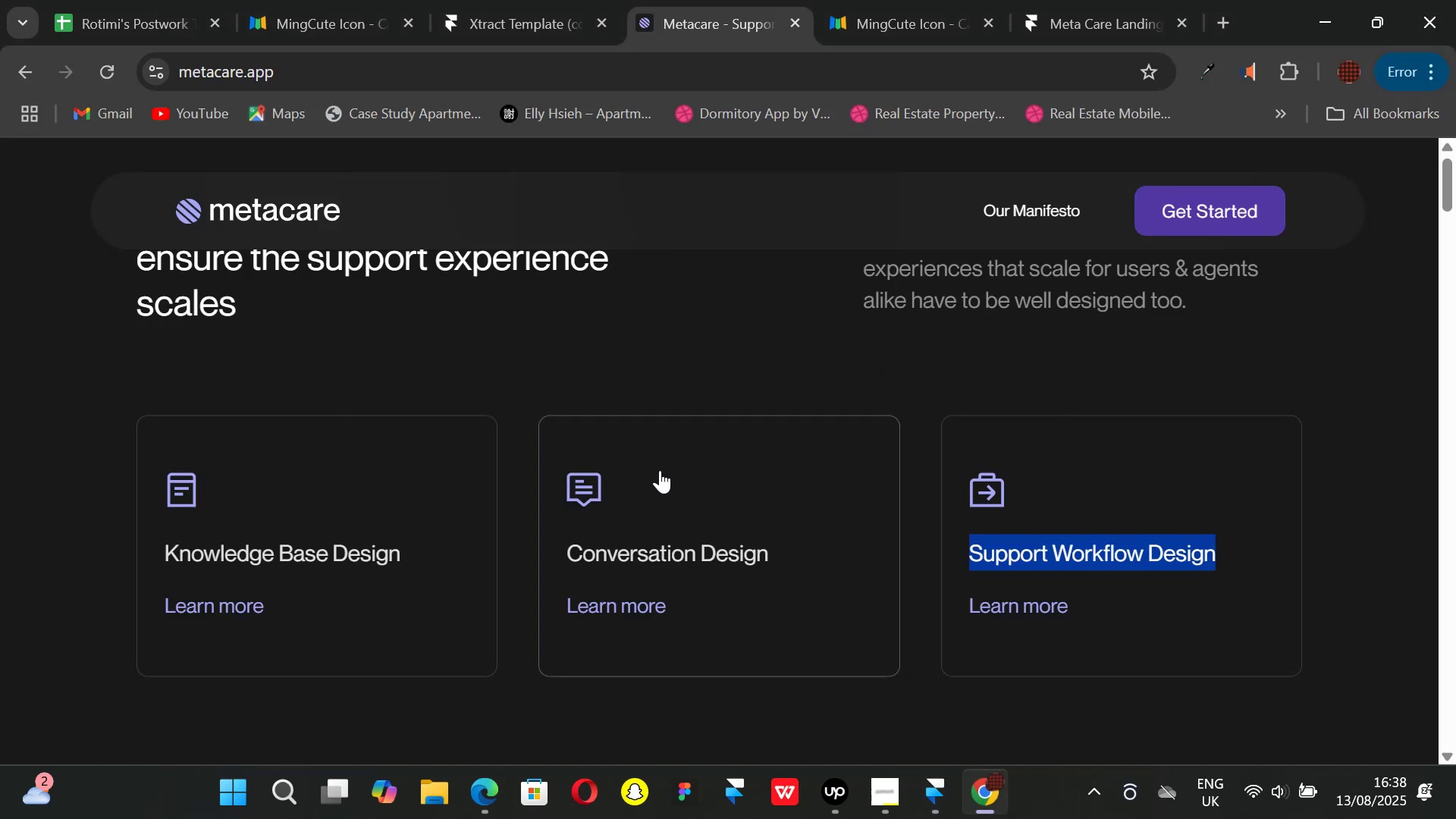 
scroll: coordinate [658, 466], scroll_direction: up, amount: 1.0
 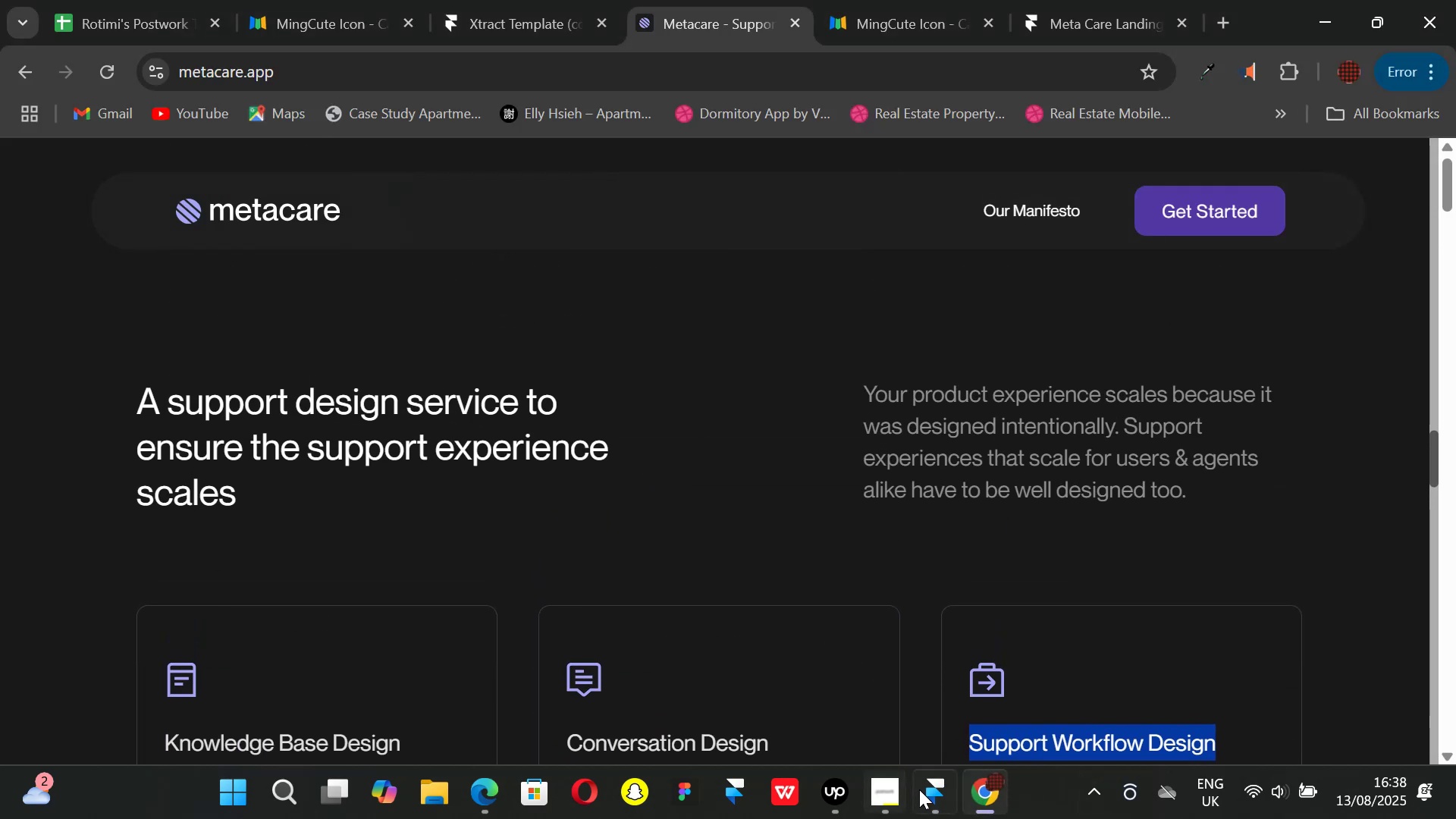 
left_click([919, 789])
 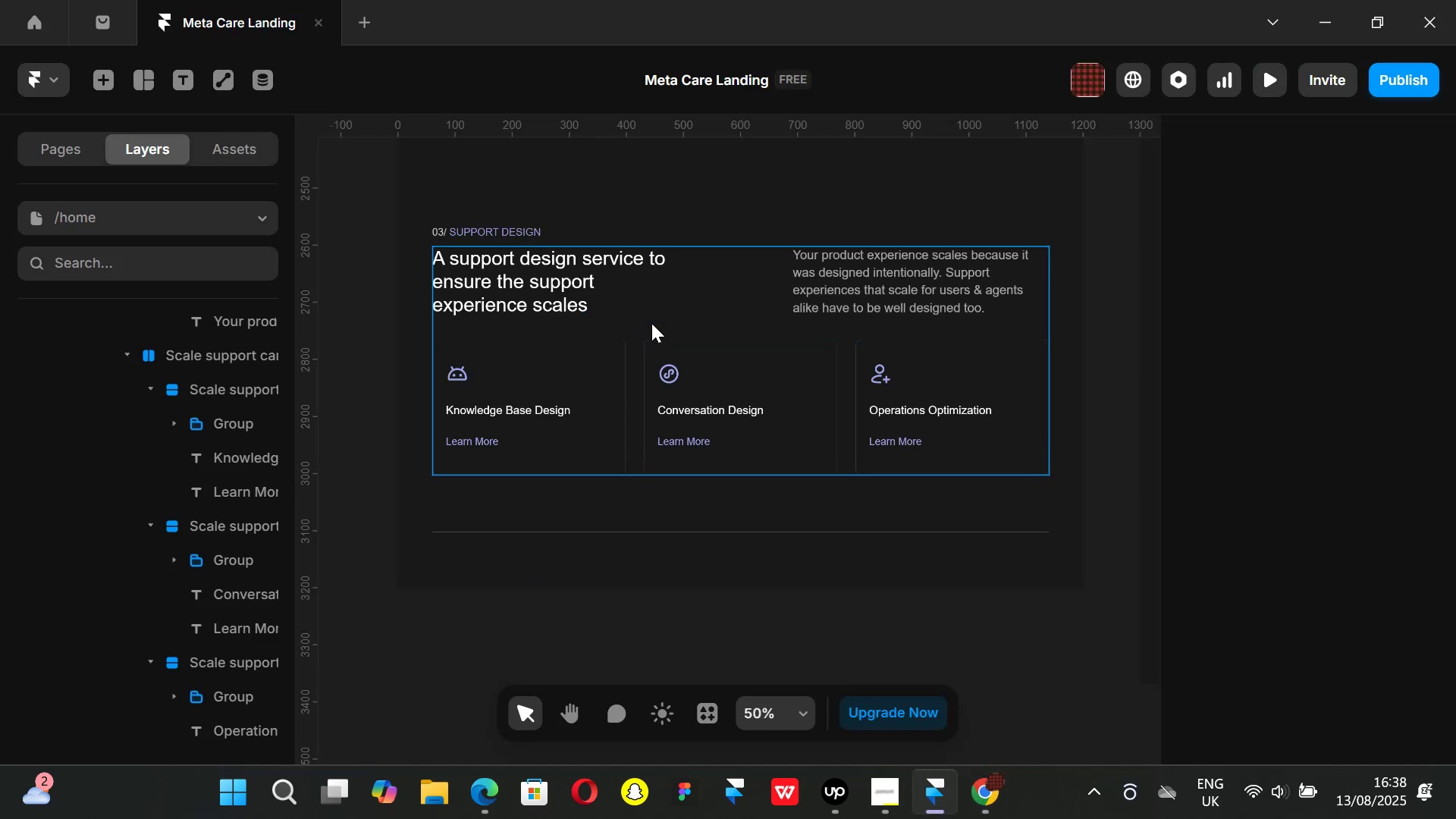 
left_click([651, 324])
 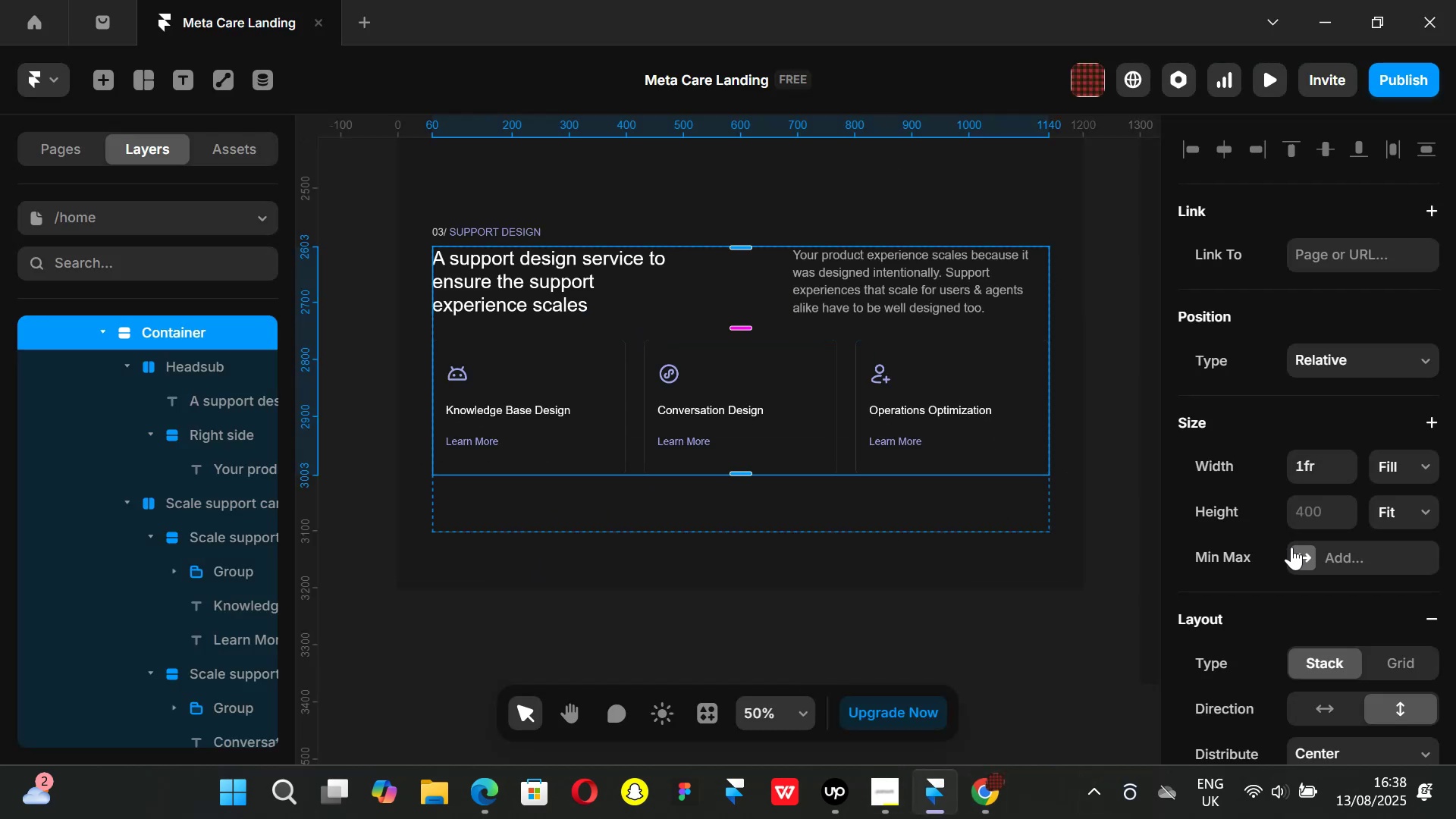 
scroll: coordinate [1317, 549], scroll_direction: down, amount: 2.0
 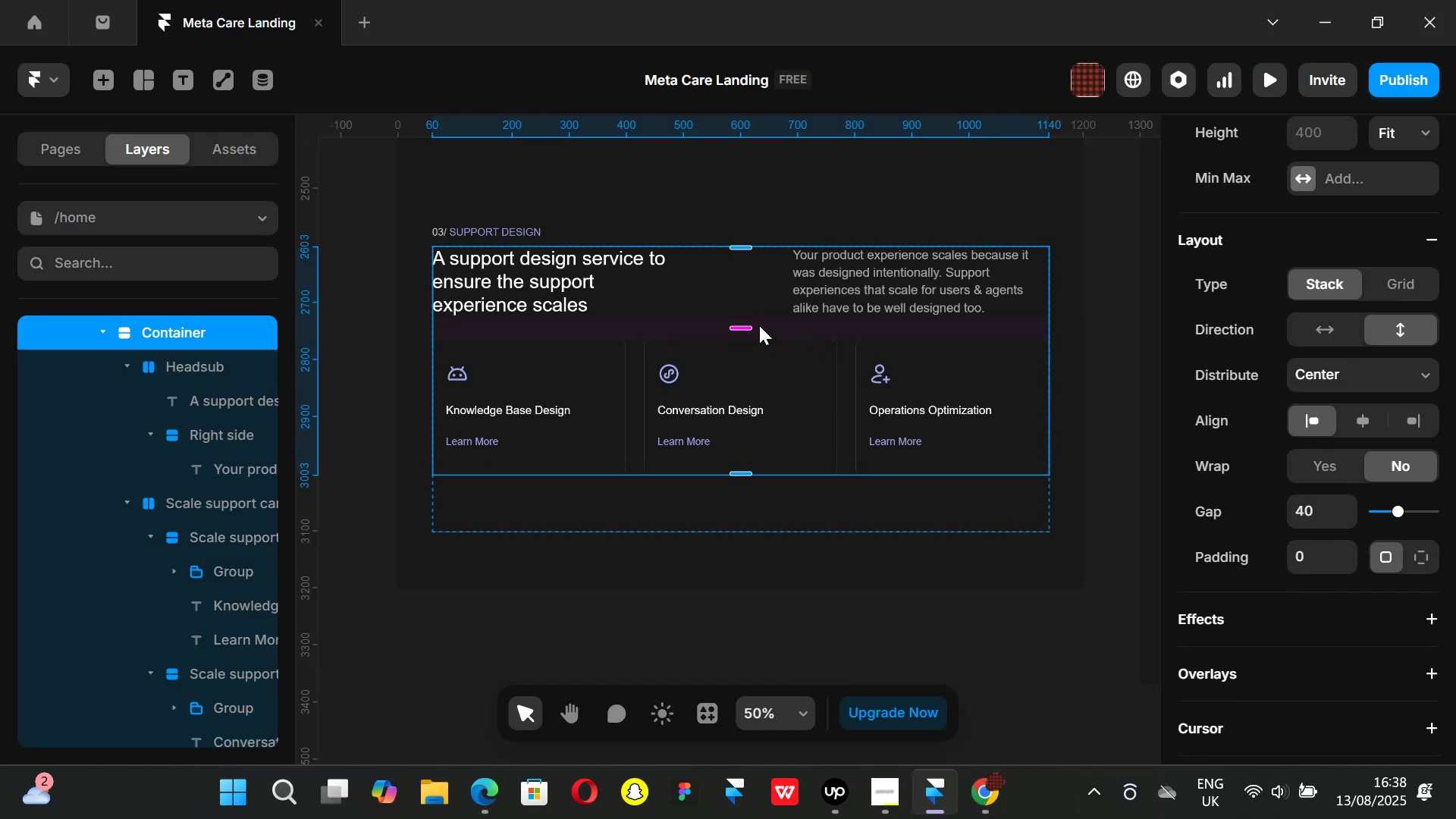 
left_click_drag(start_coordinate=[742, 326], to_coordinate=[741, 336])
 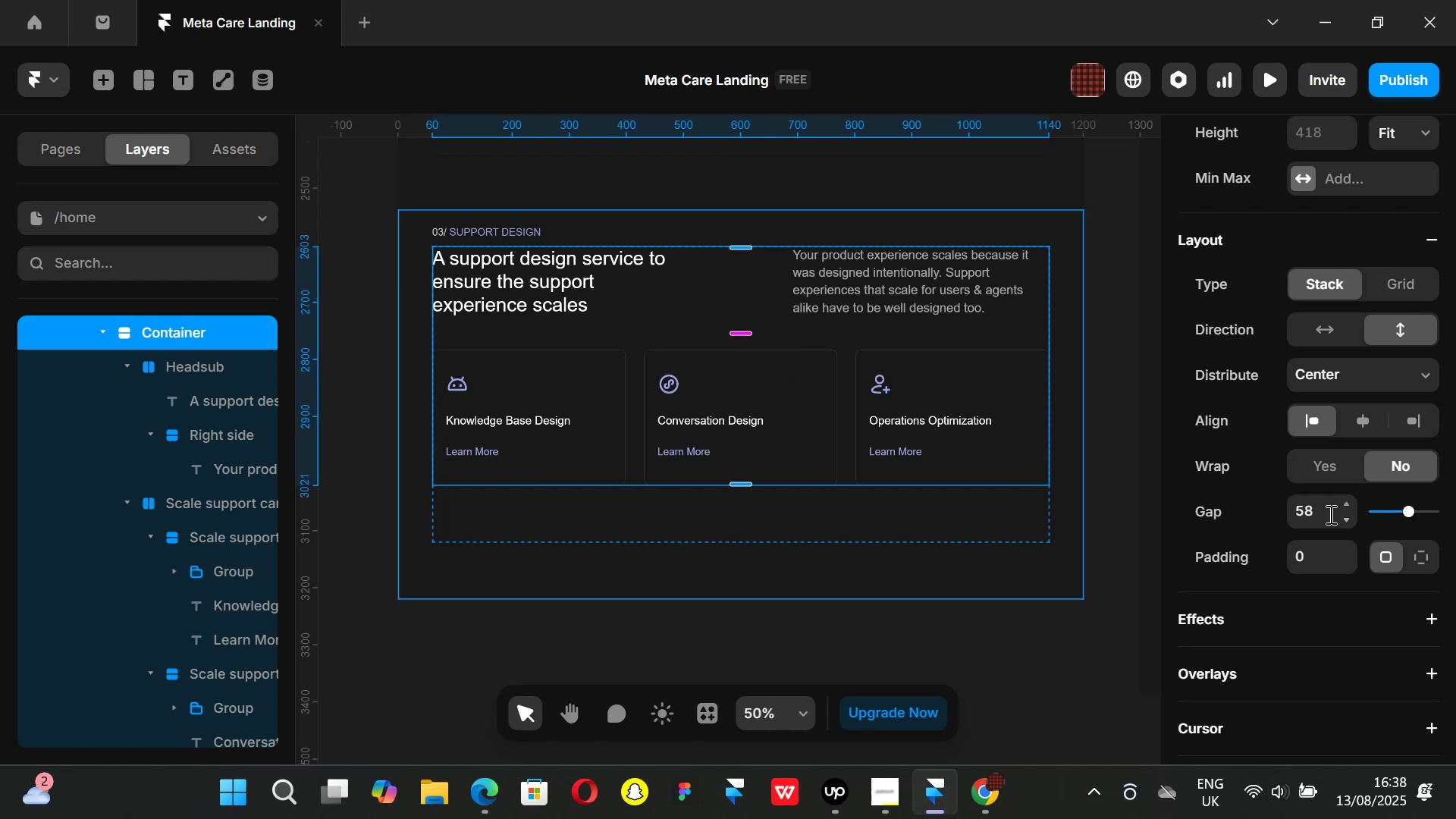 
left_click([1329, 513])
 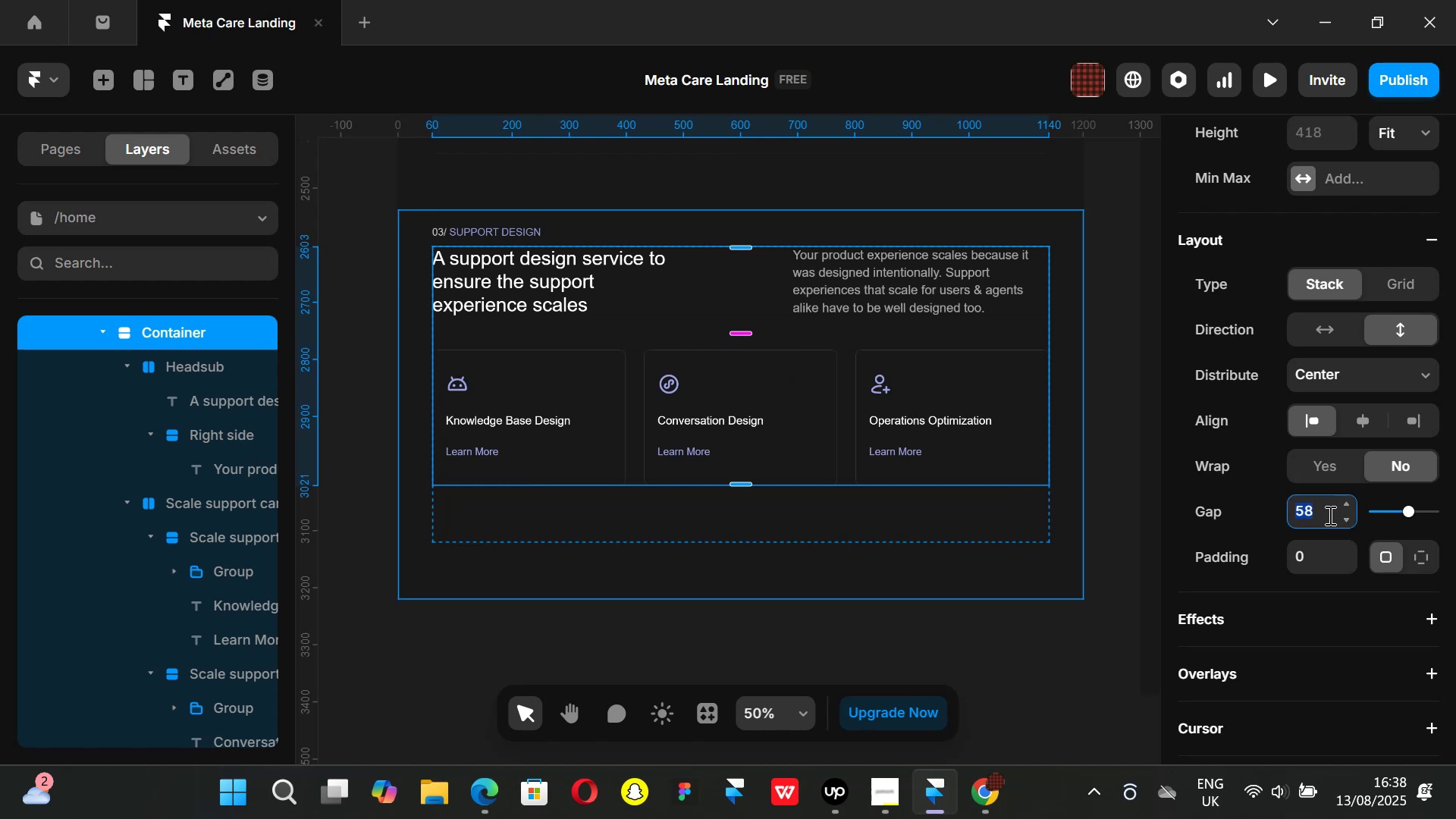 
type(60)
 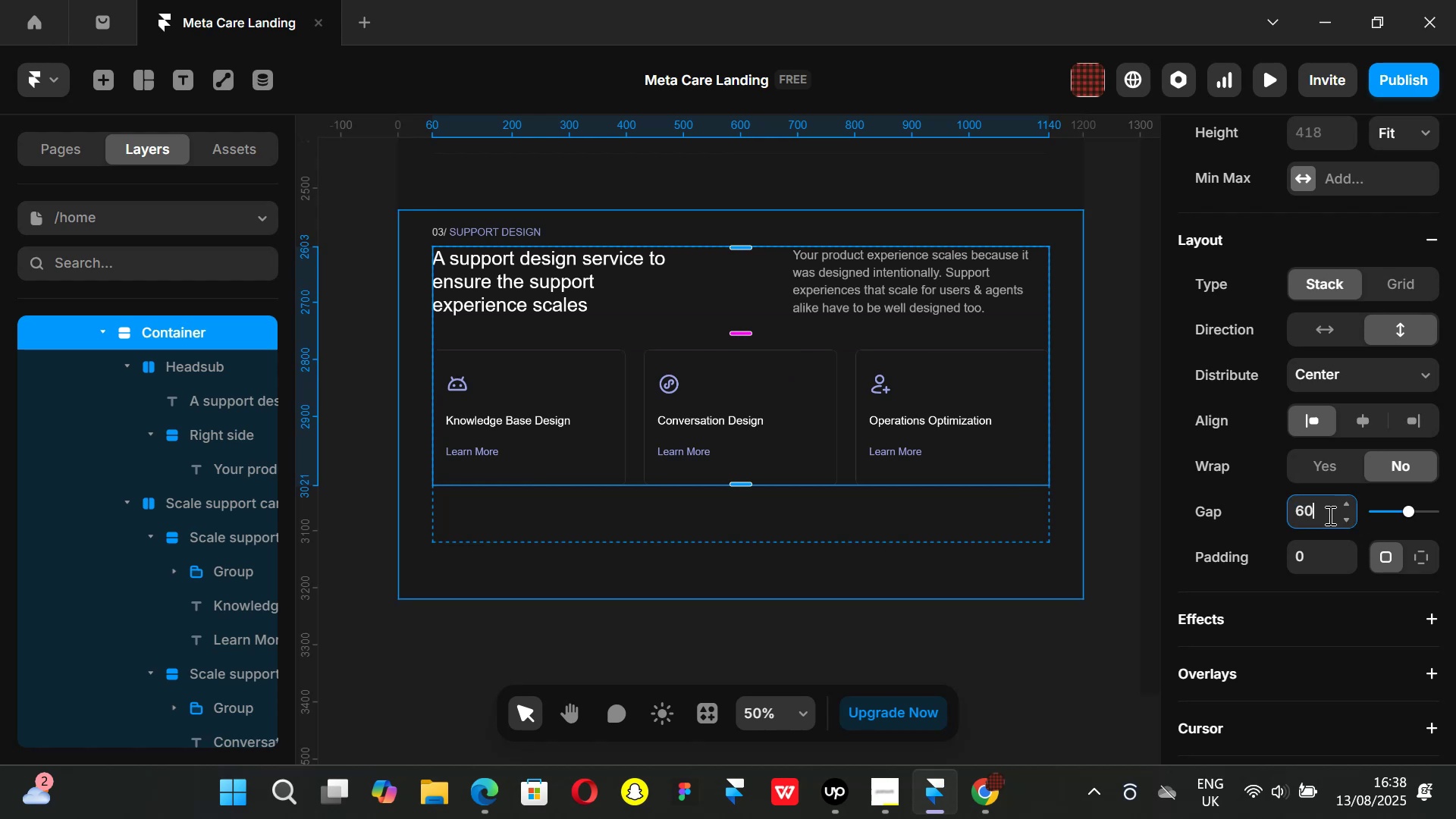 
key(Enter)
 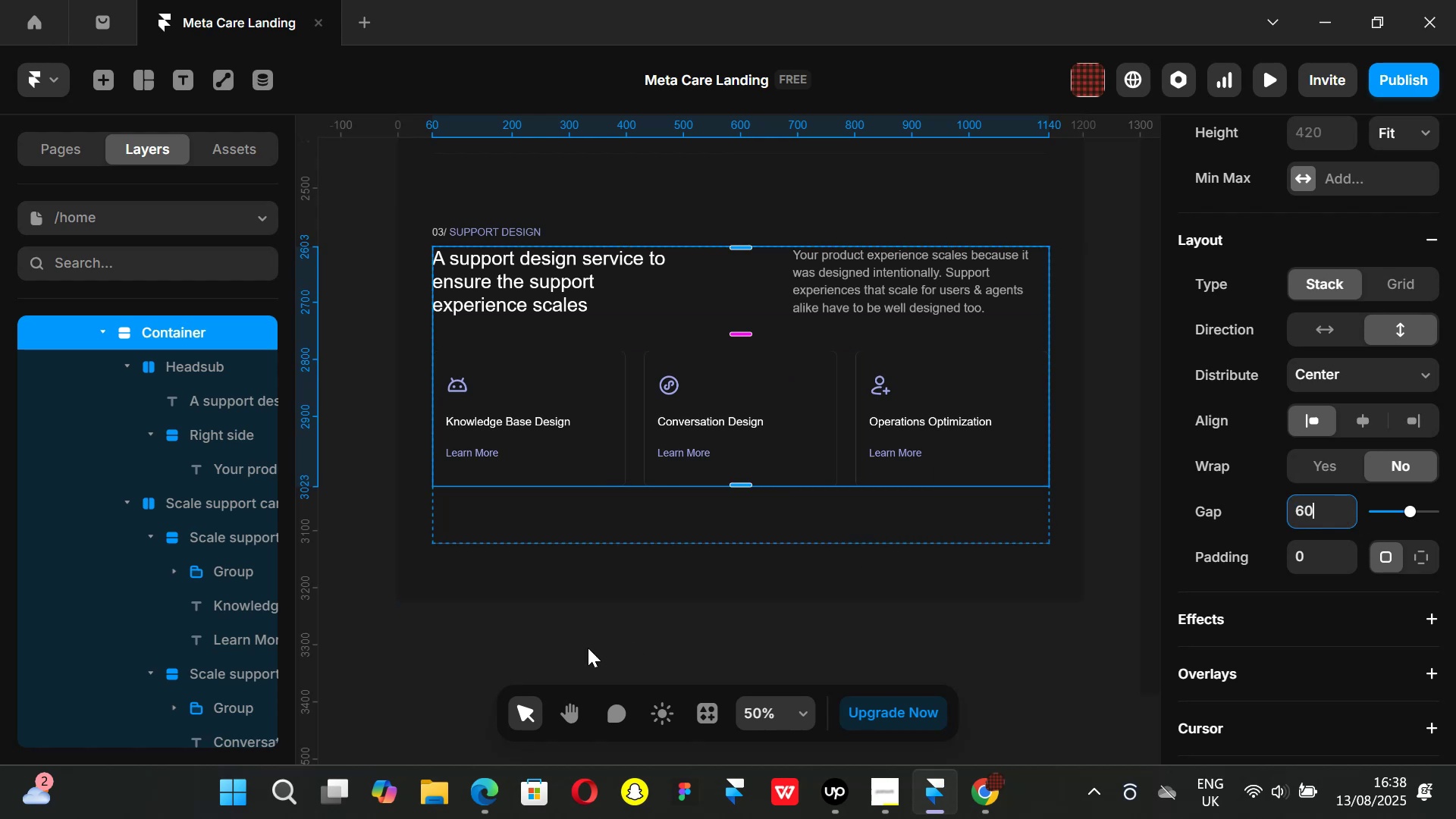 
left_click([495, 648])
 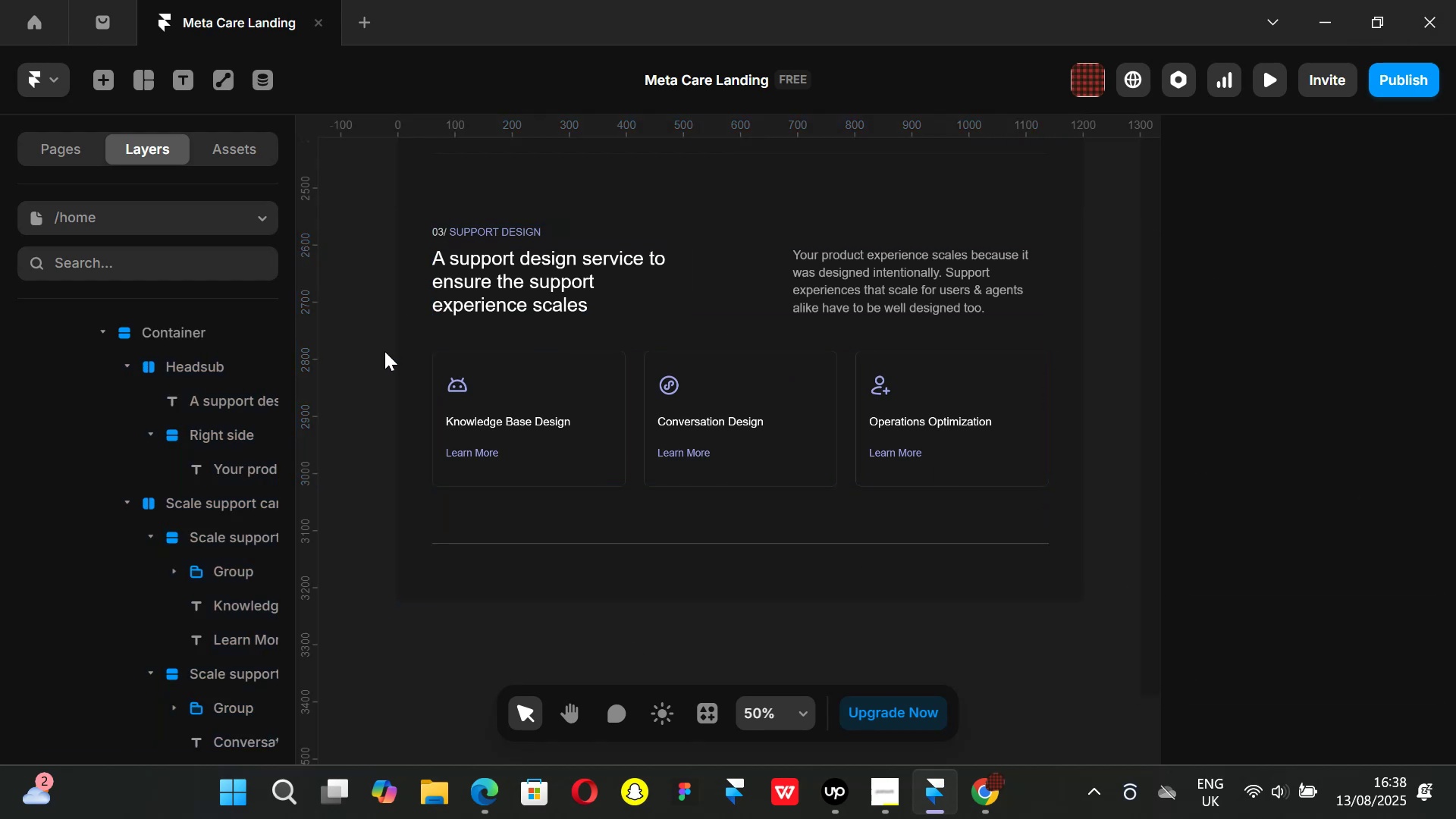 
left_click([405, 360])
 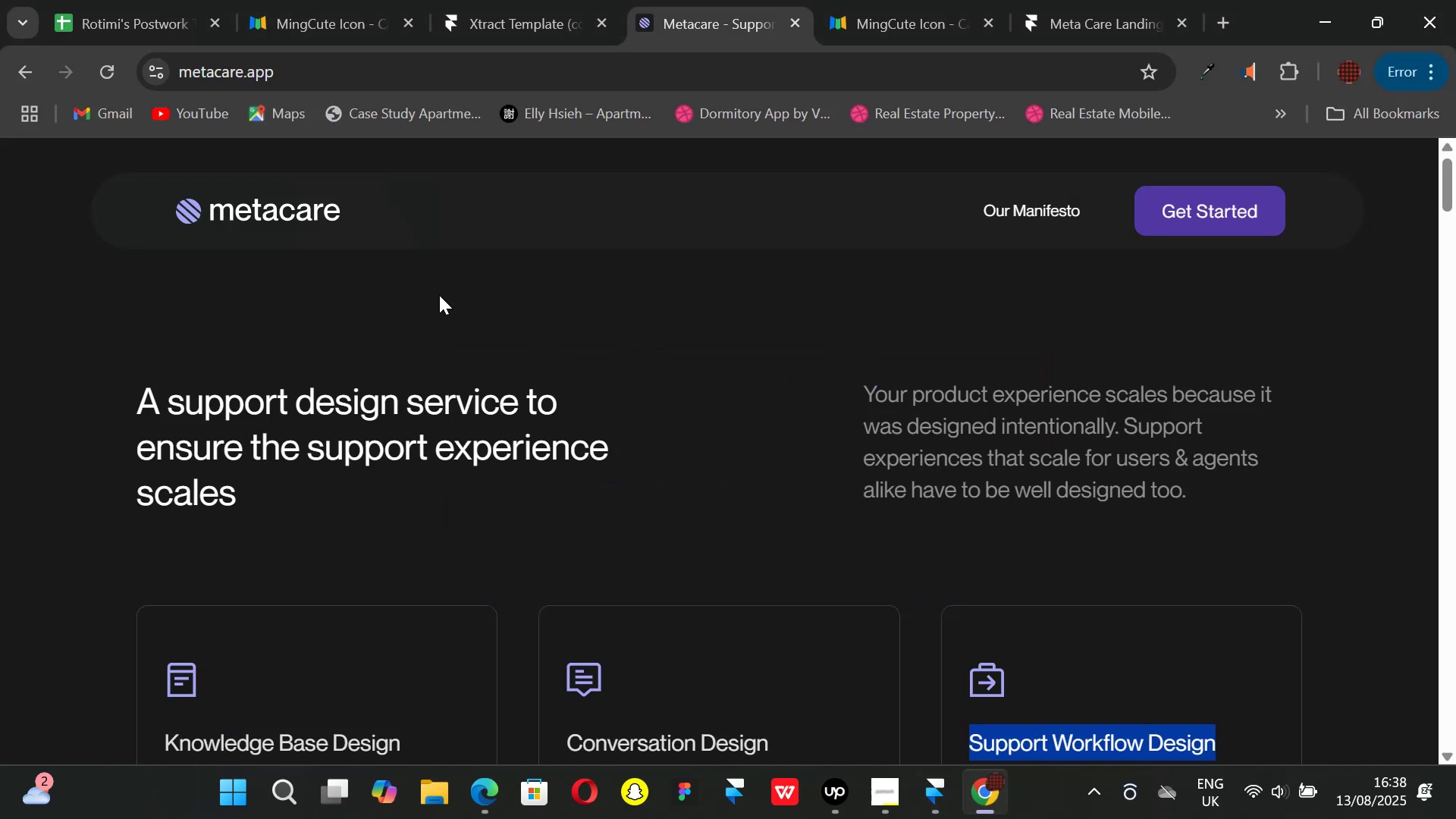 
scroll: coordinate [598, 478], scroll_direction: none, amount: 0.0
 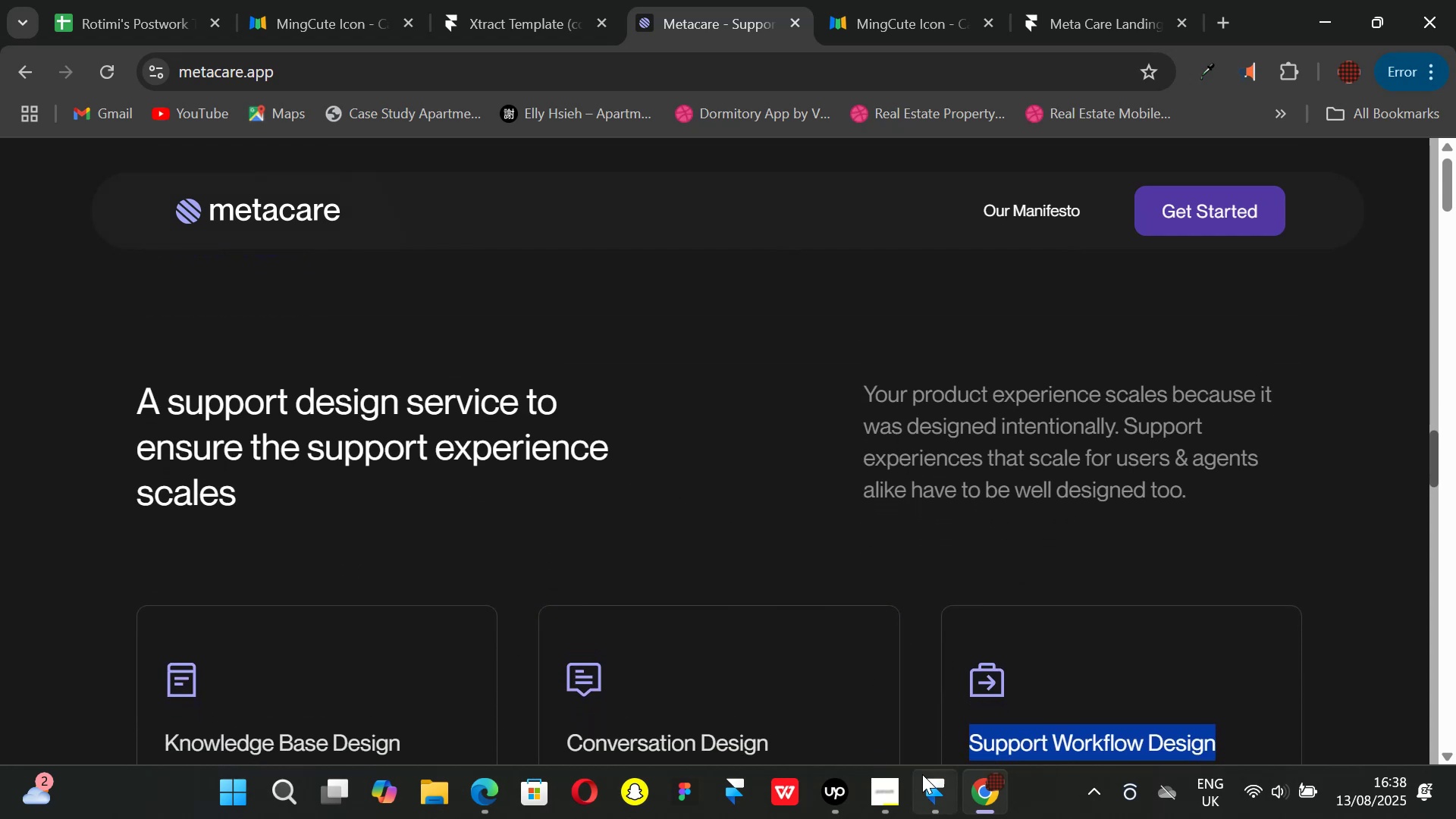 
left_click([928, 784])
 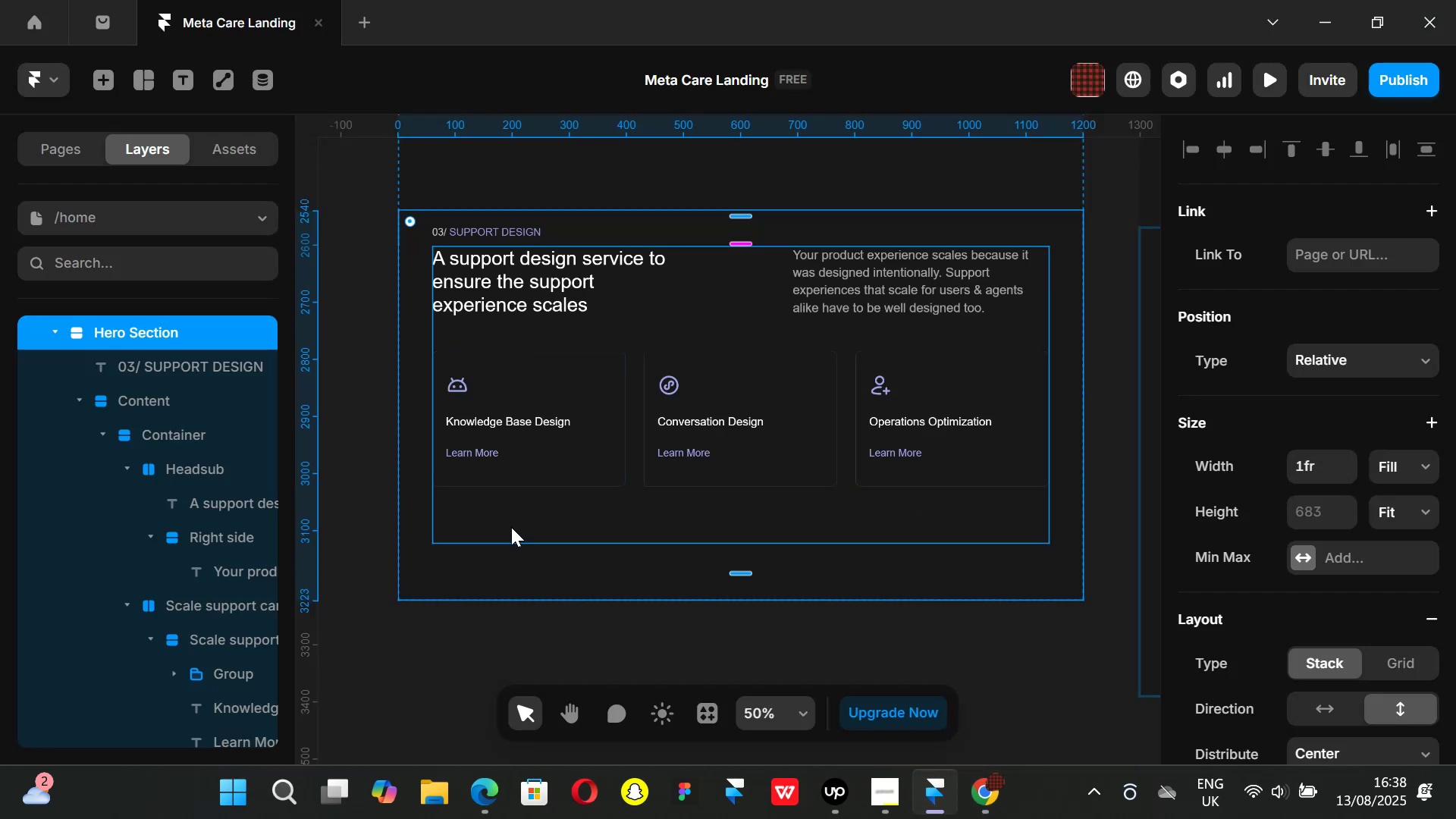 
left_click([511, 527])
 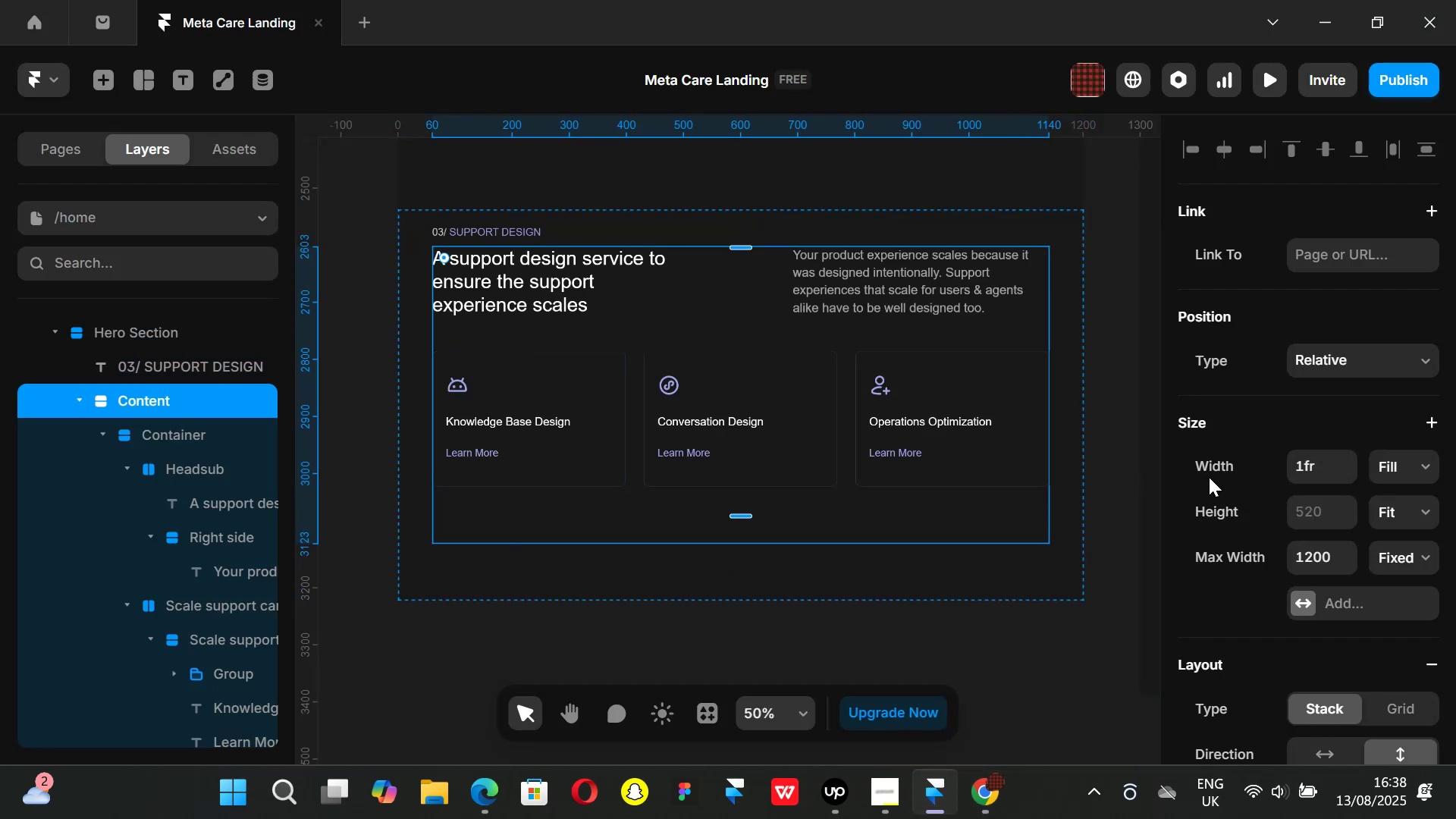 
scroll: coordinate [1318, 481], scroll_direction: down, amount: 3.0
 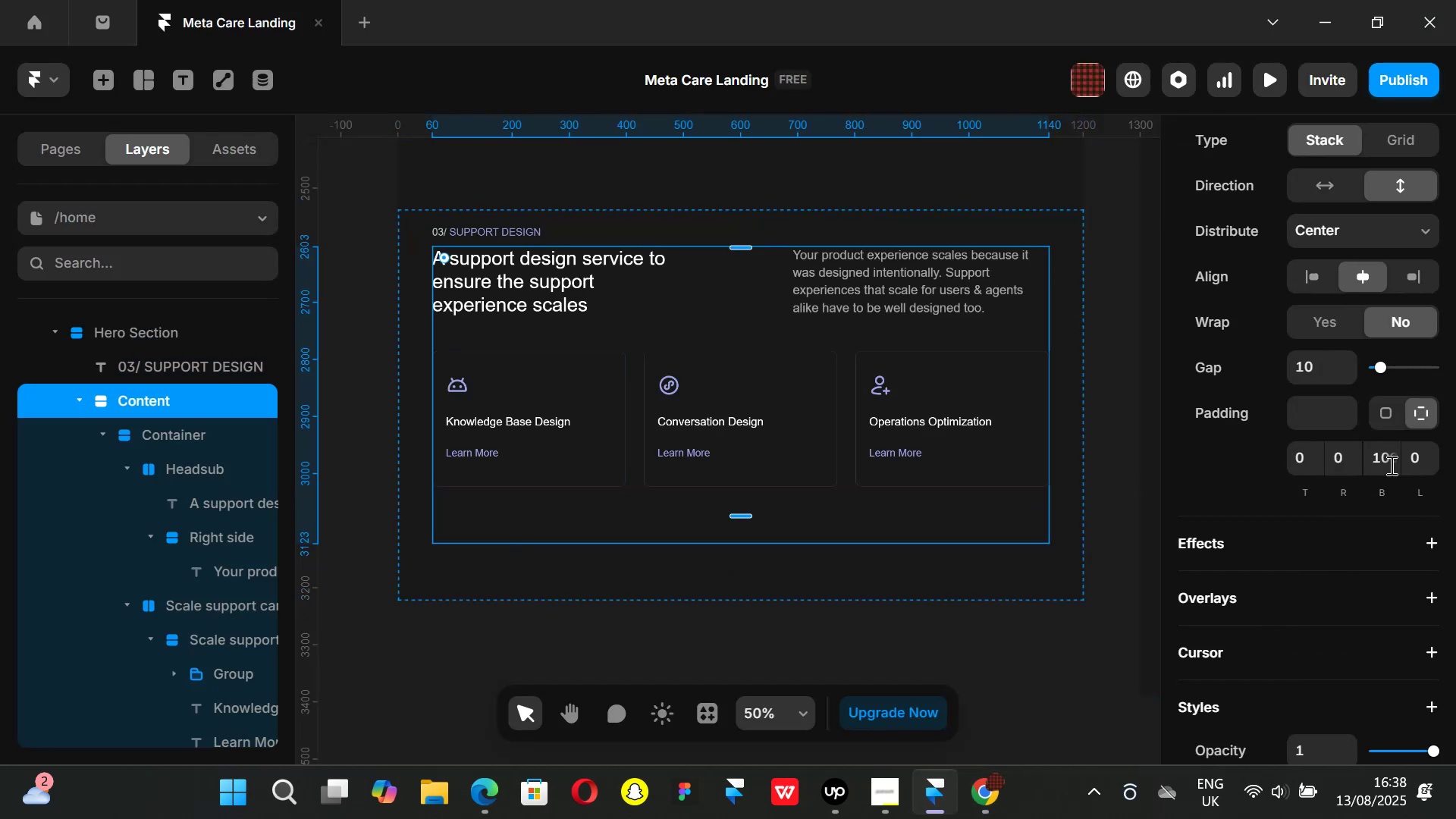 
left_click([1389, 463])
 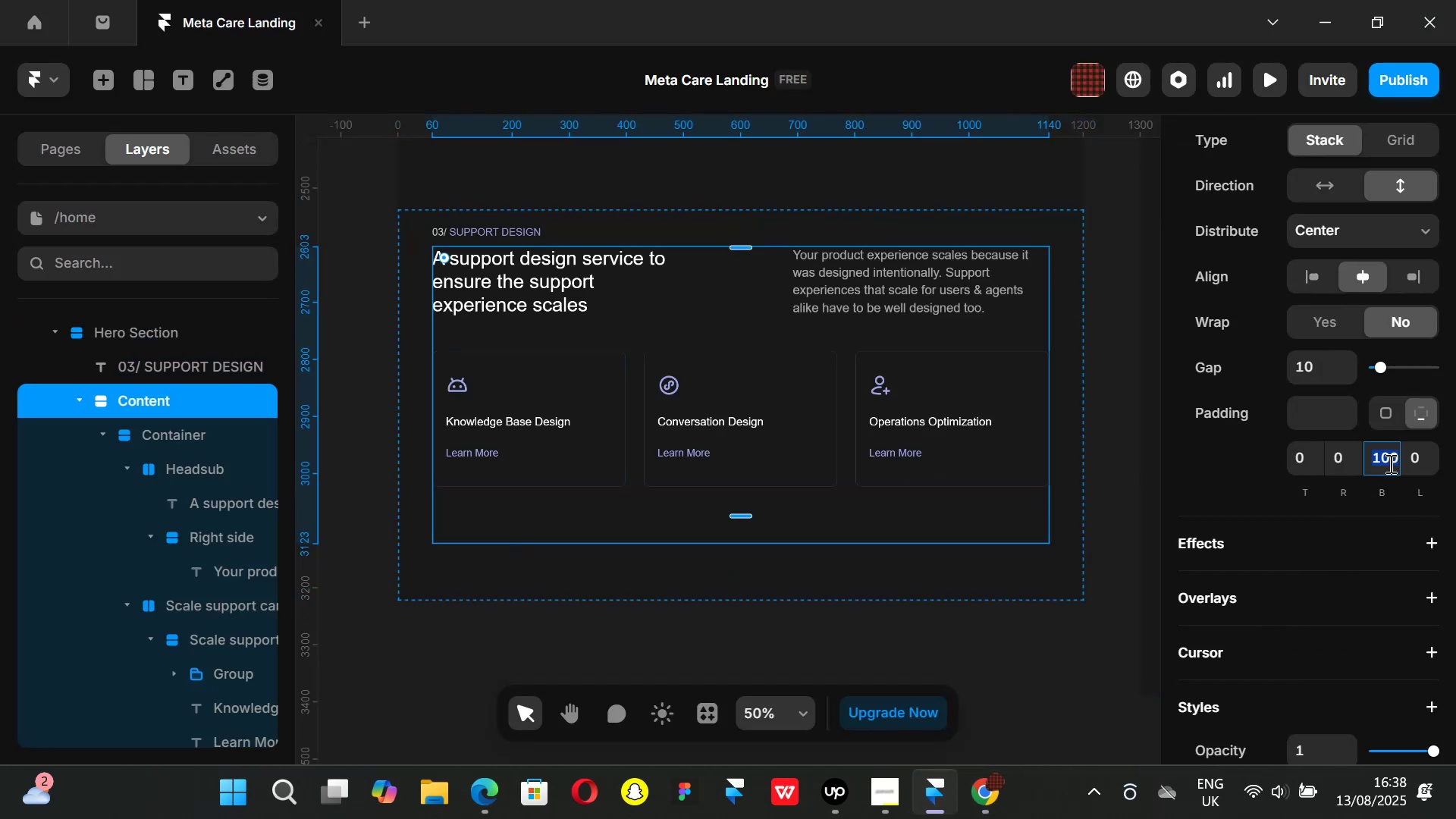 
type(150)
 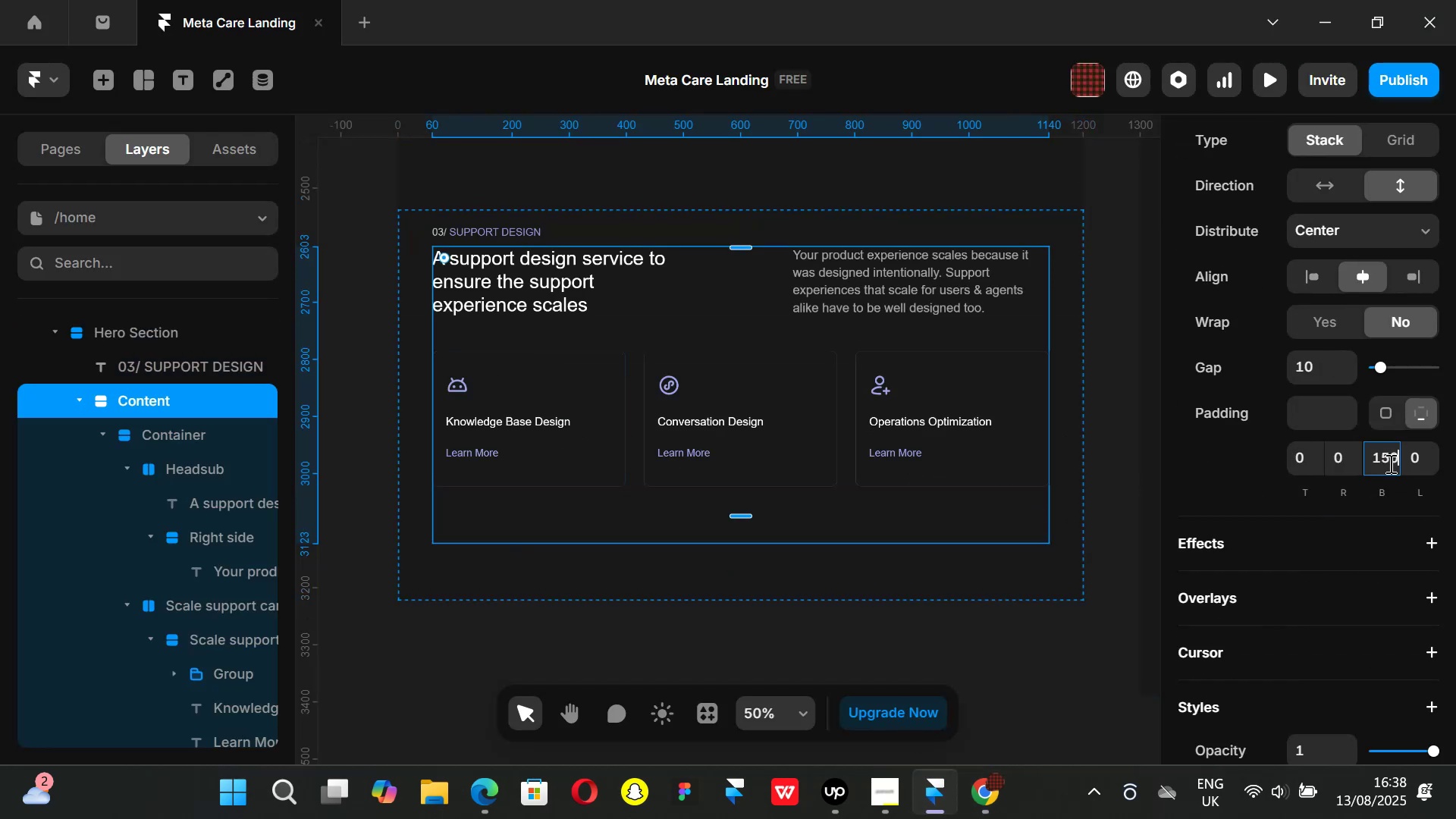 
key(Enter)
 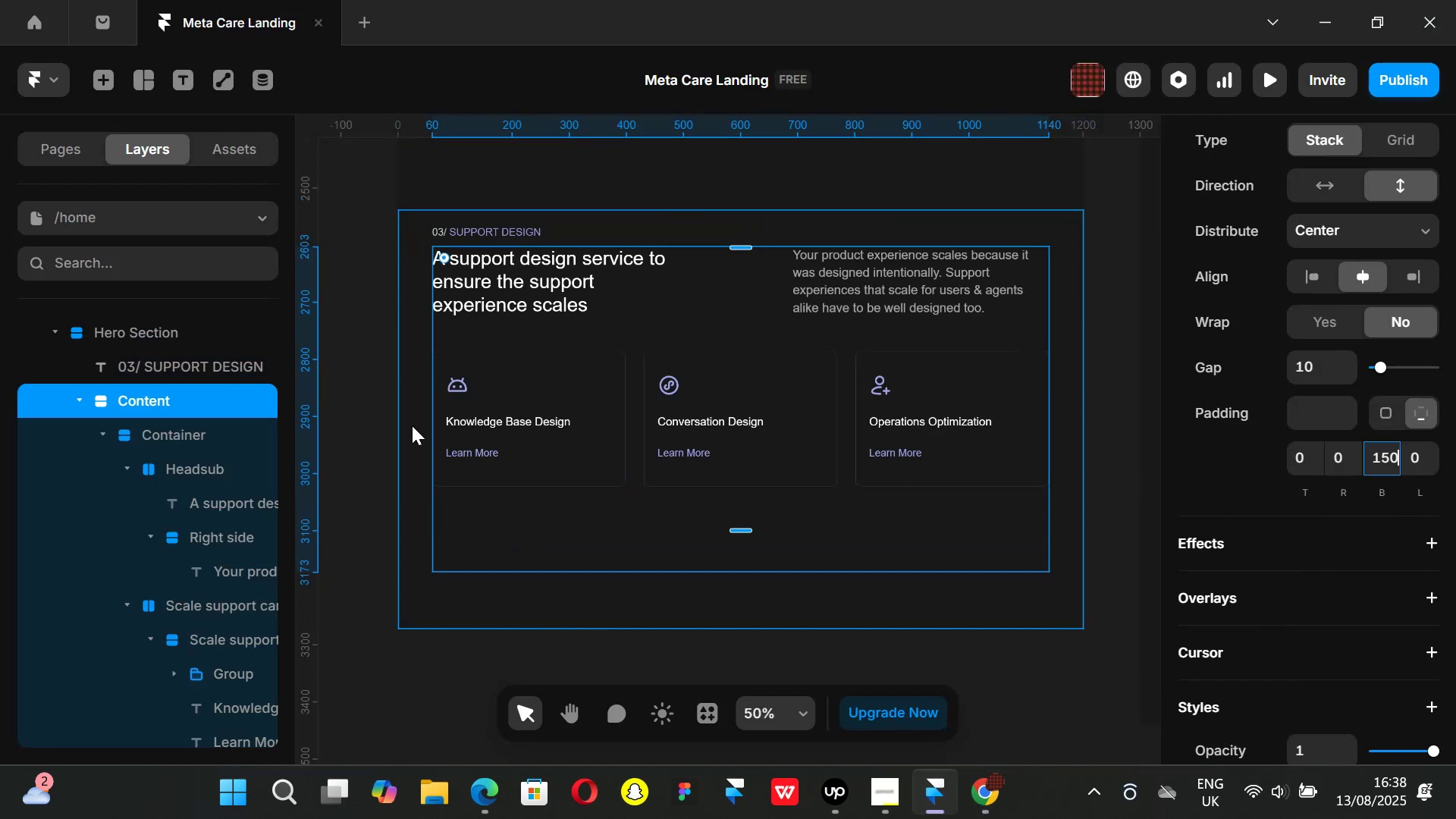 
left_click([410, 427])
 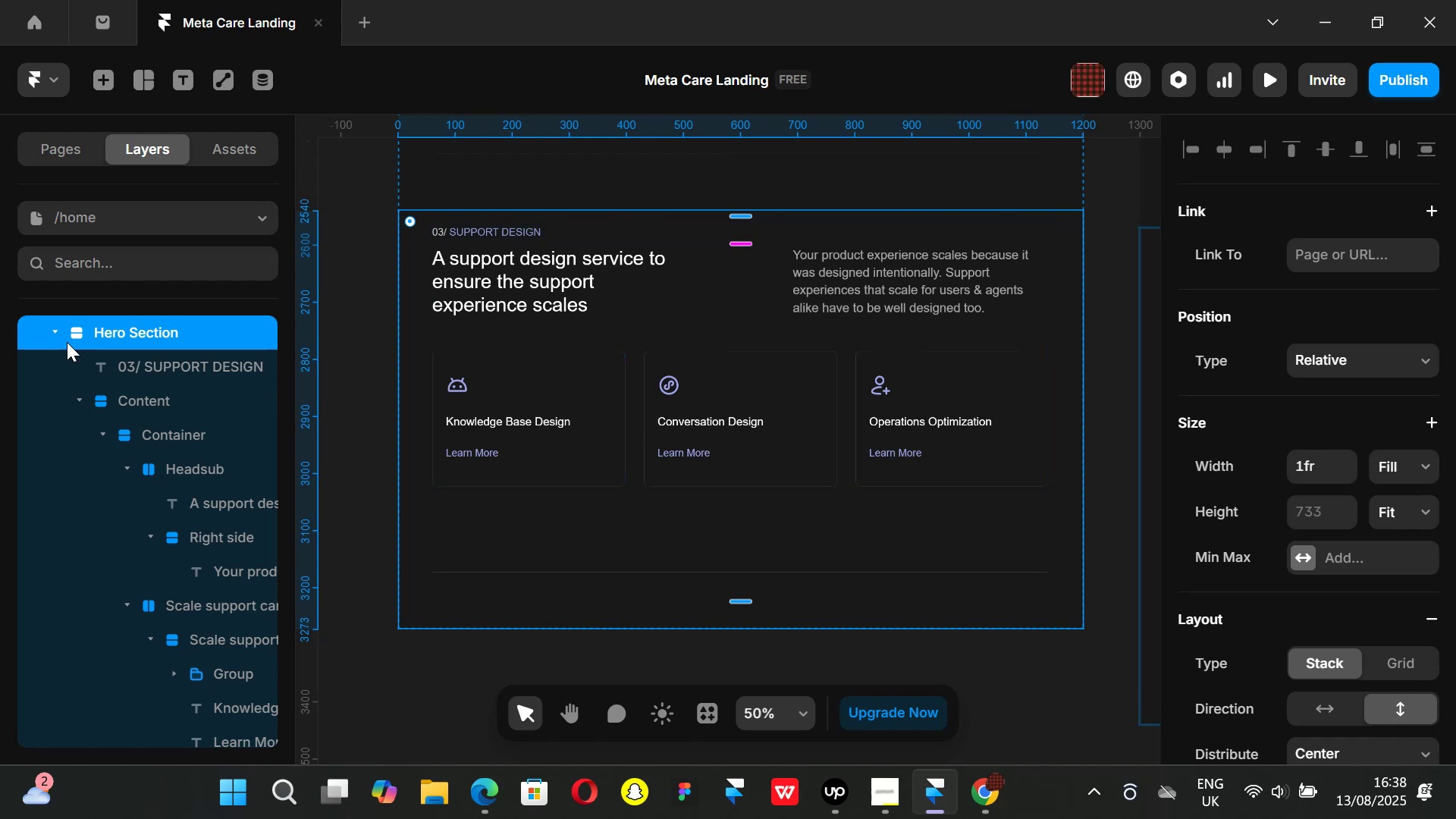 
left_click([57, 327])
 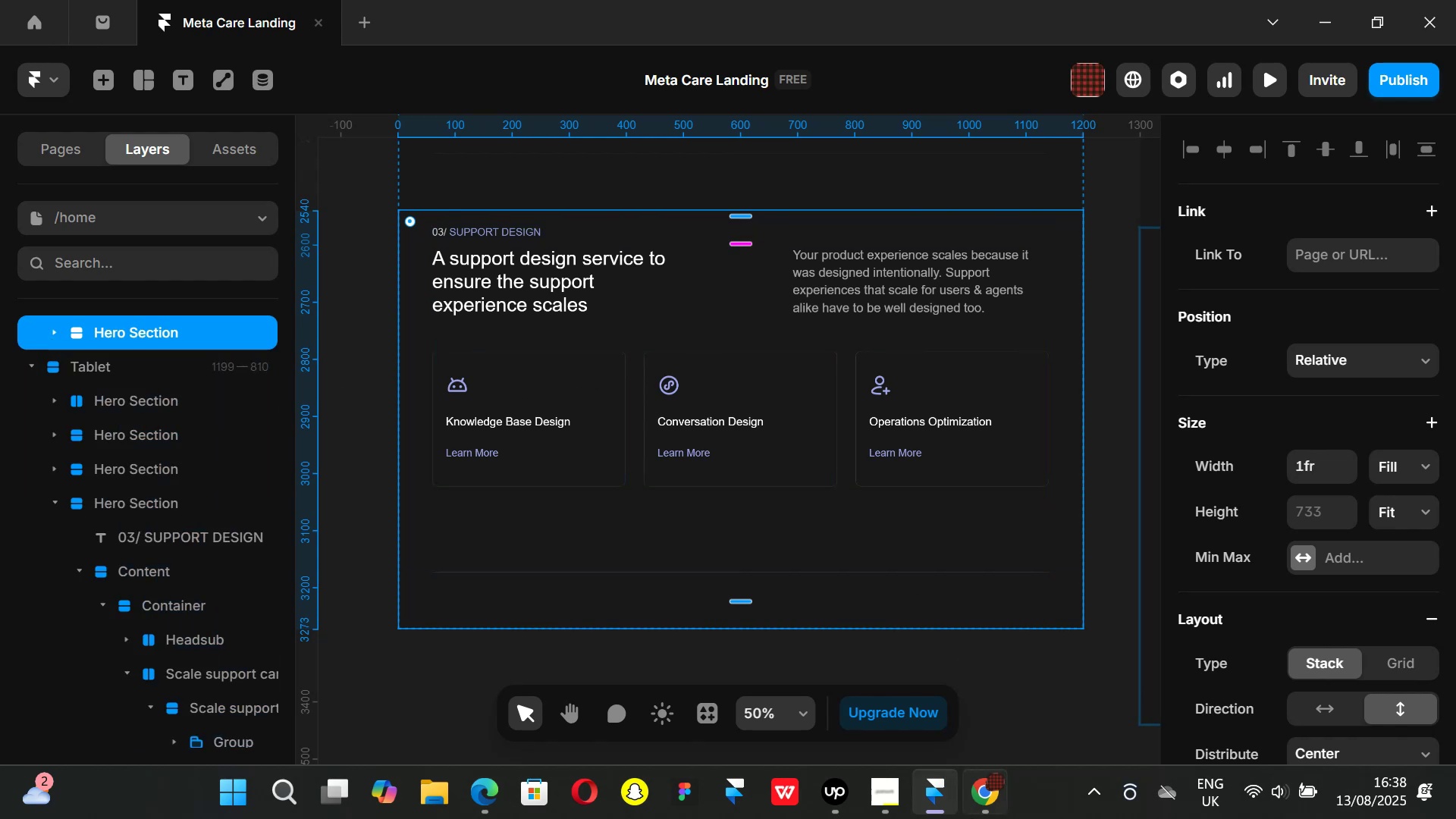 
left_click([982, 811])
 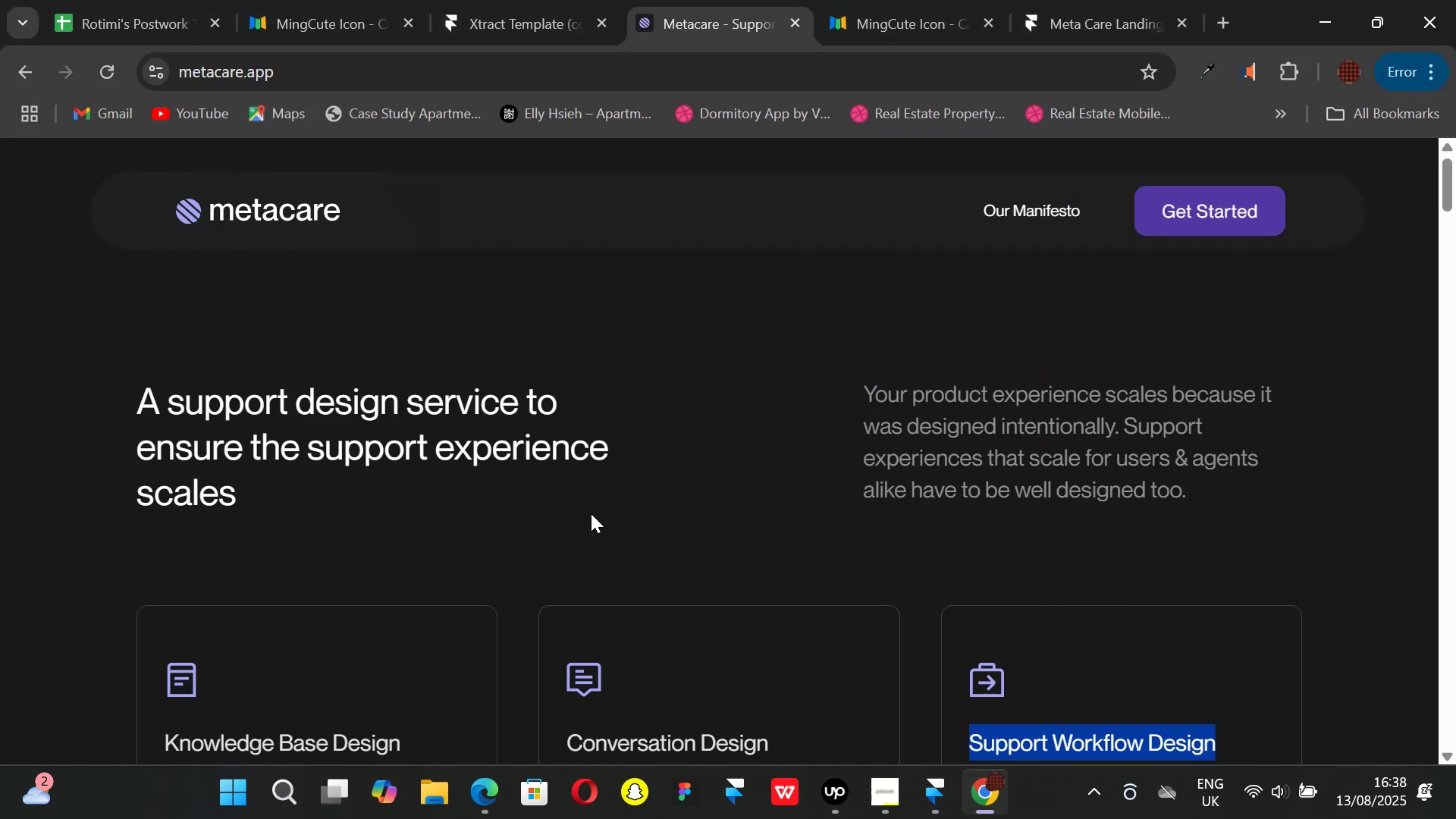 
scroll: coordinate [582, 499], scroll_direction: down, amount: 10.0
 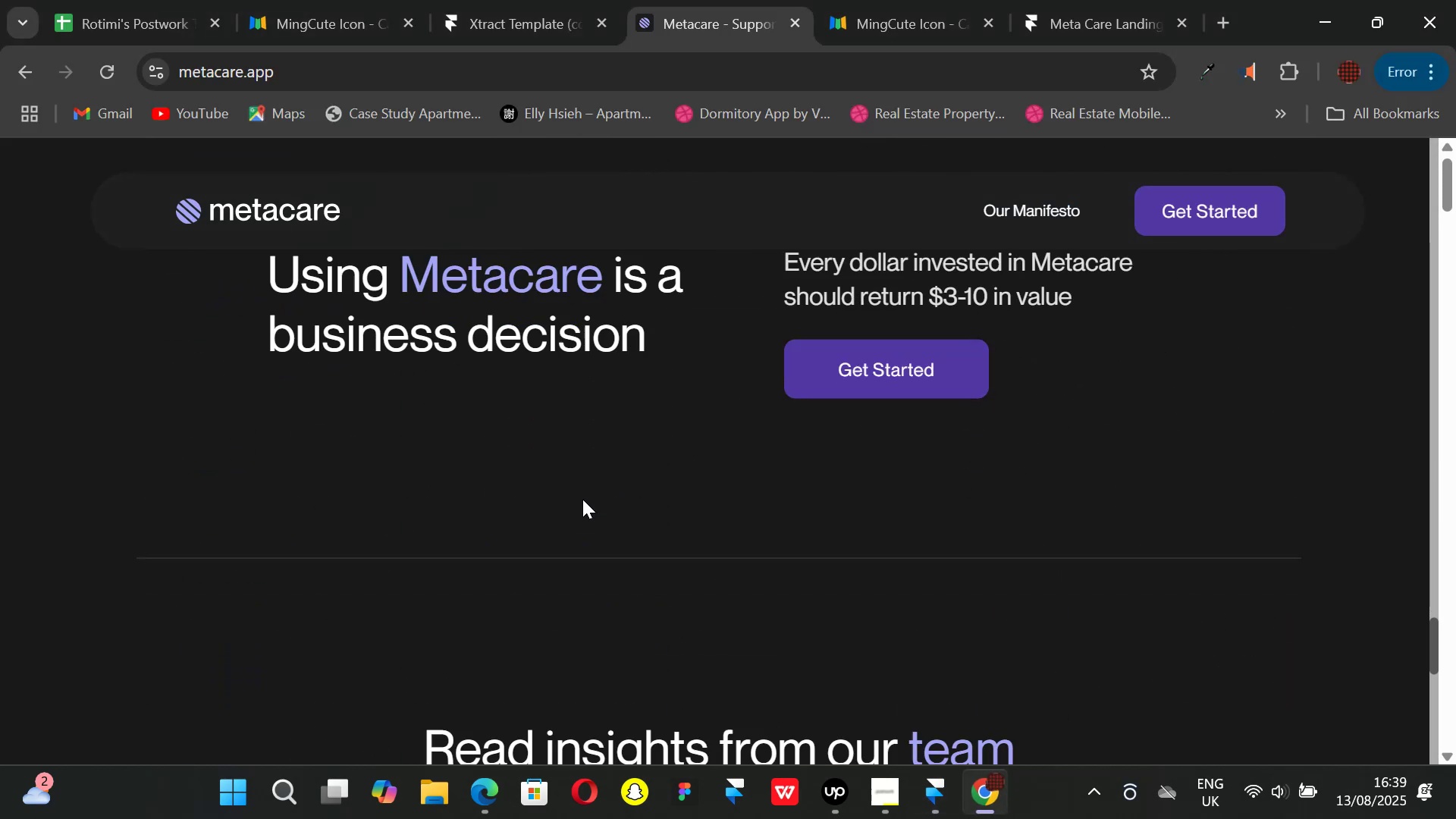 
scroll: coordinate [582, 499], scroll_direction: up, amount: 7.0
 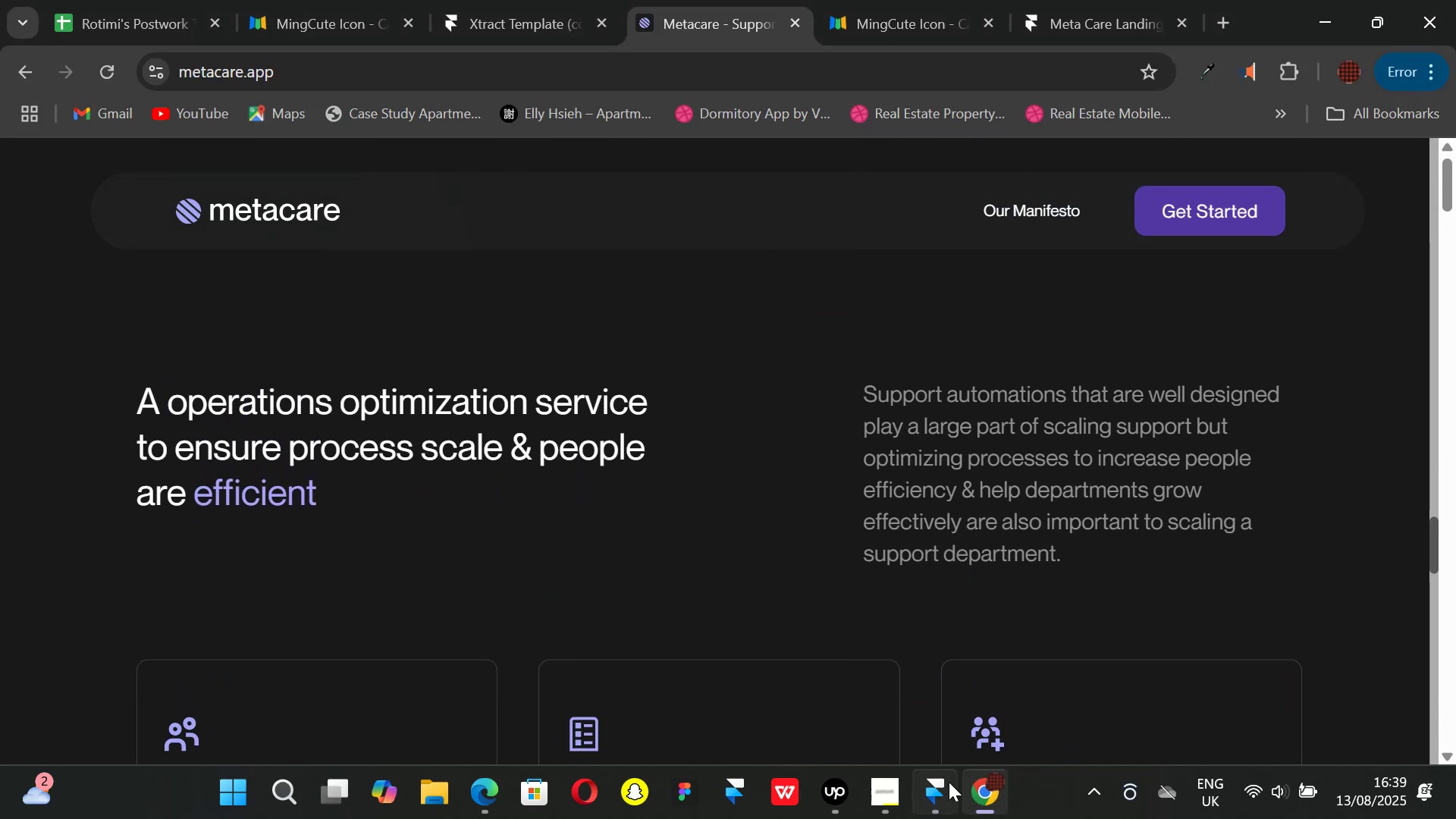 
left_click([940, 809])
 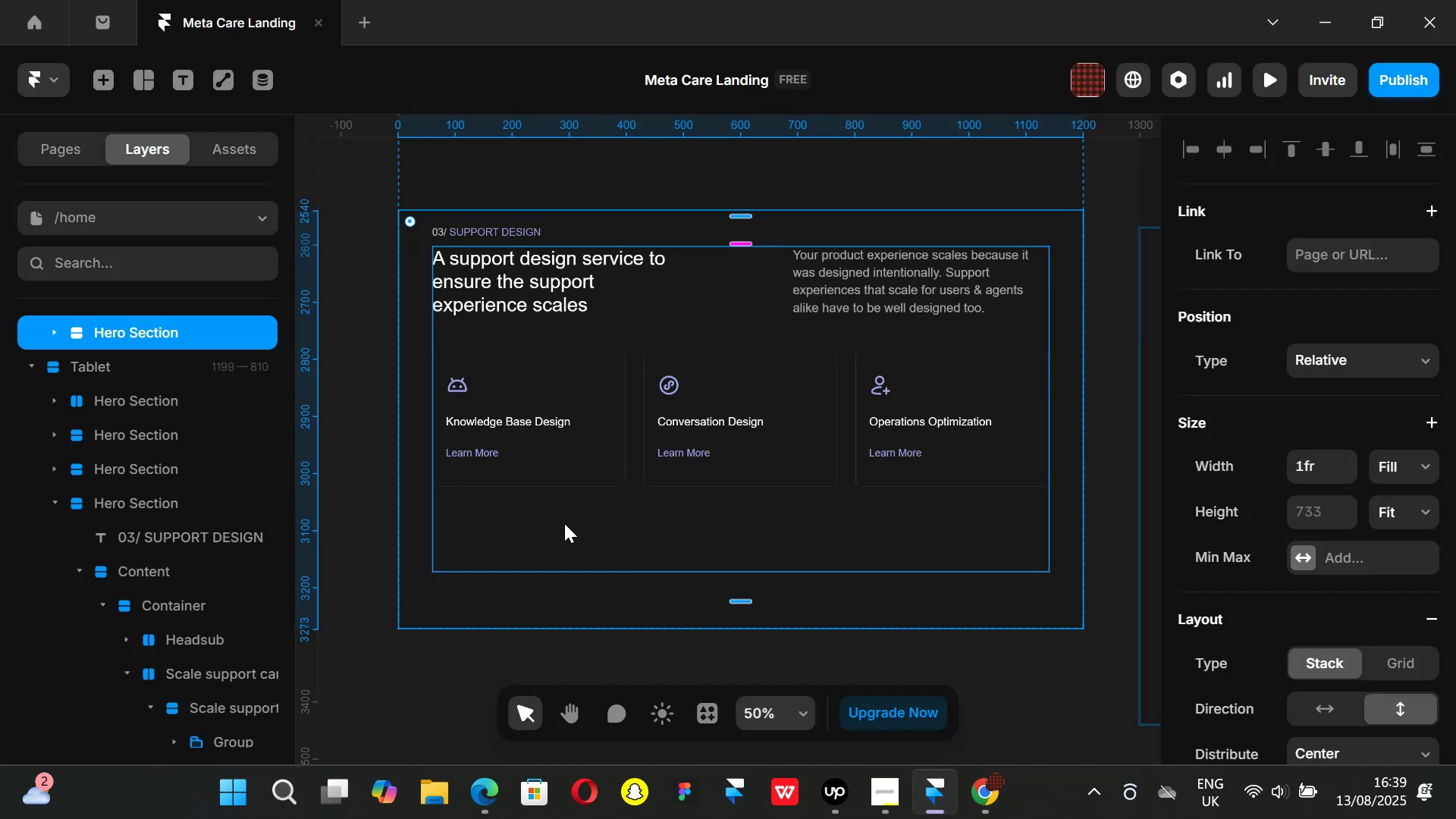 
key(Control+ControlLeft)
 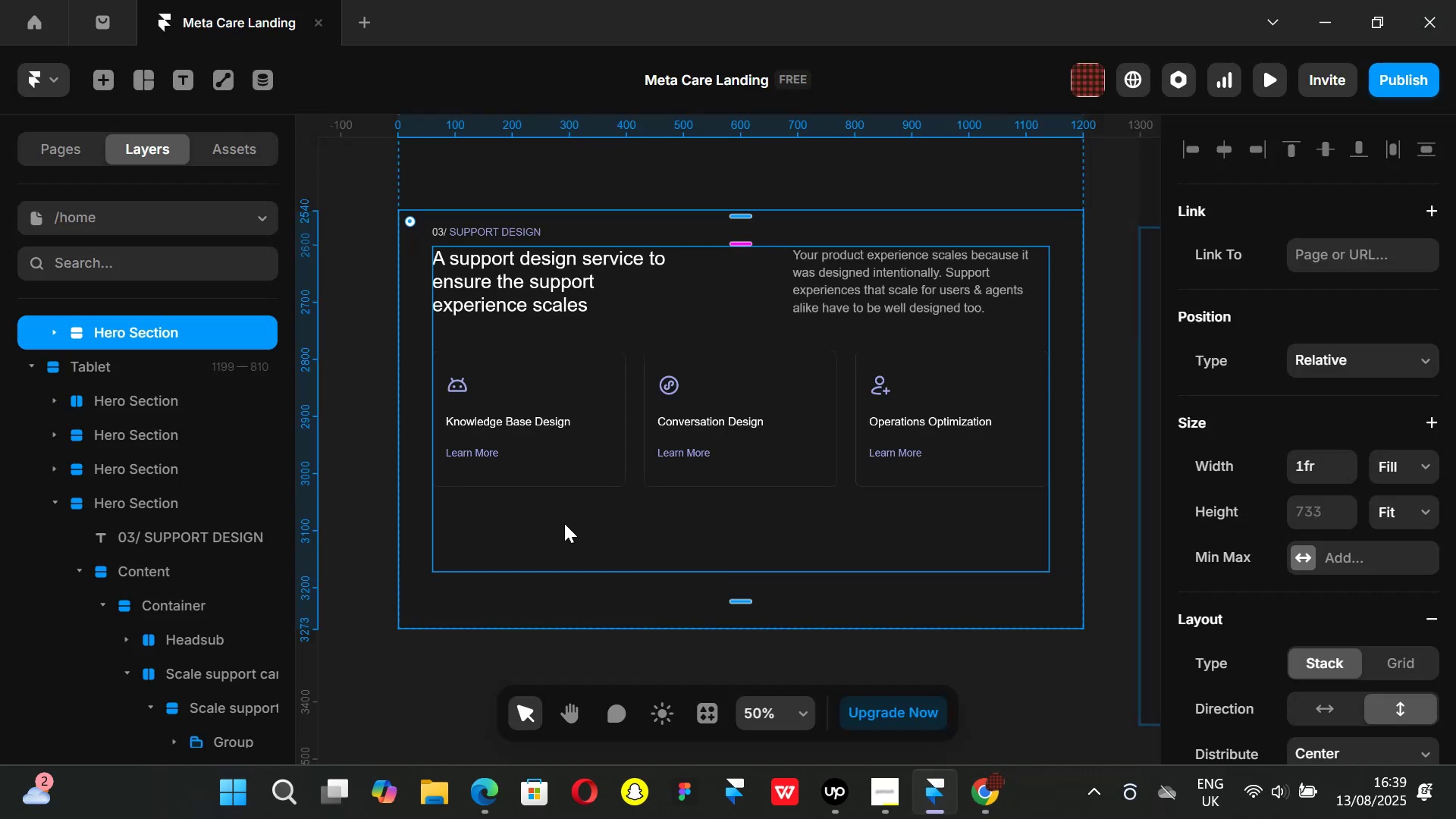 
key(Control+D)
 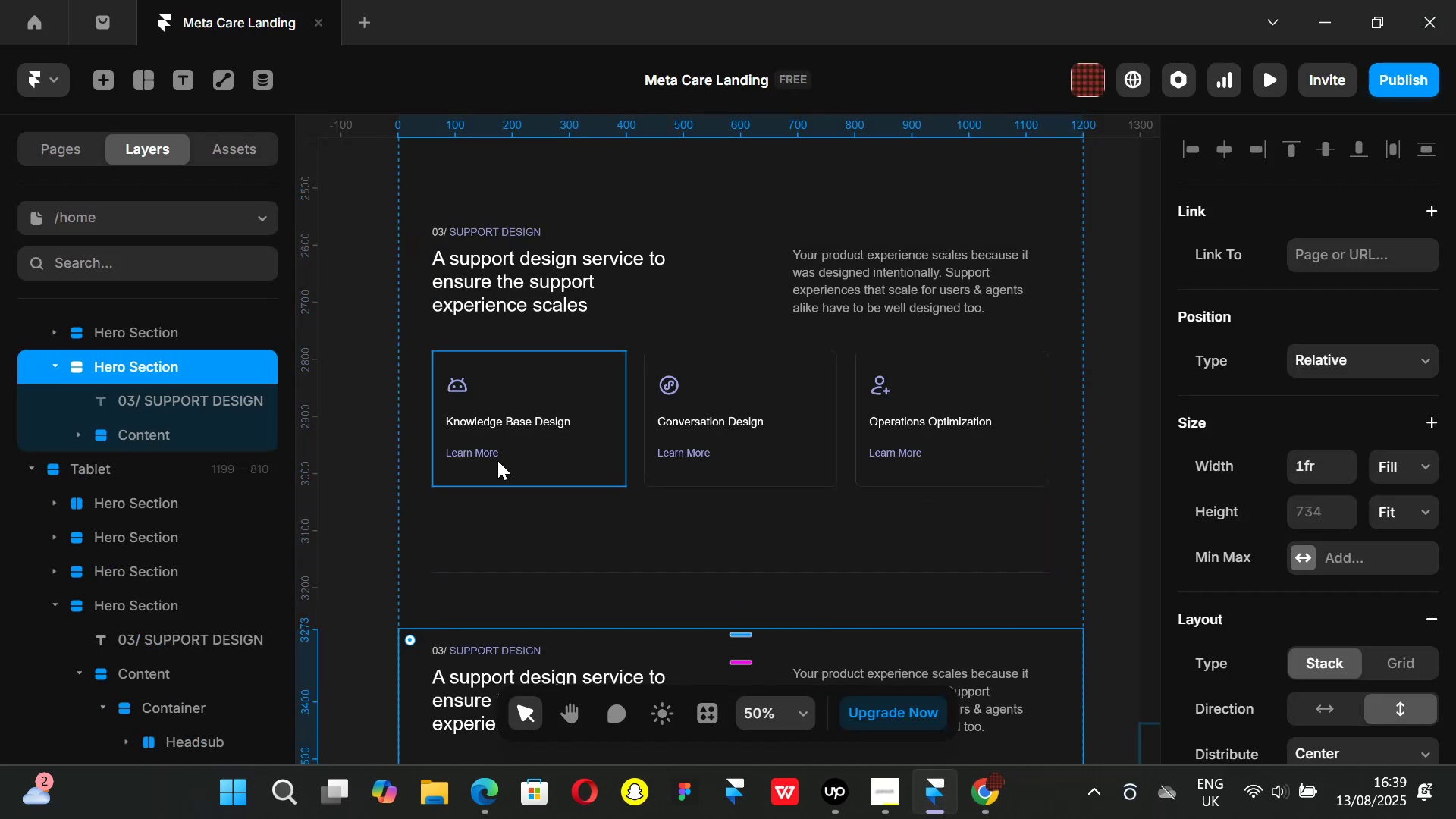 
scroll: coordinate [497, 453], scroll_direction: down, amount: 4.0
 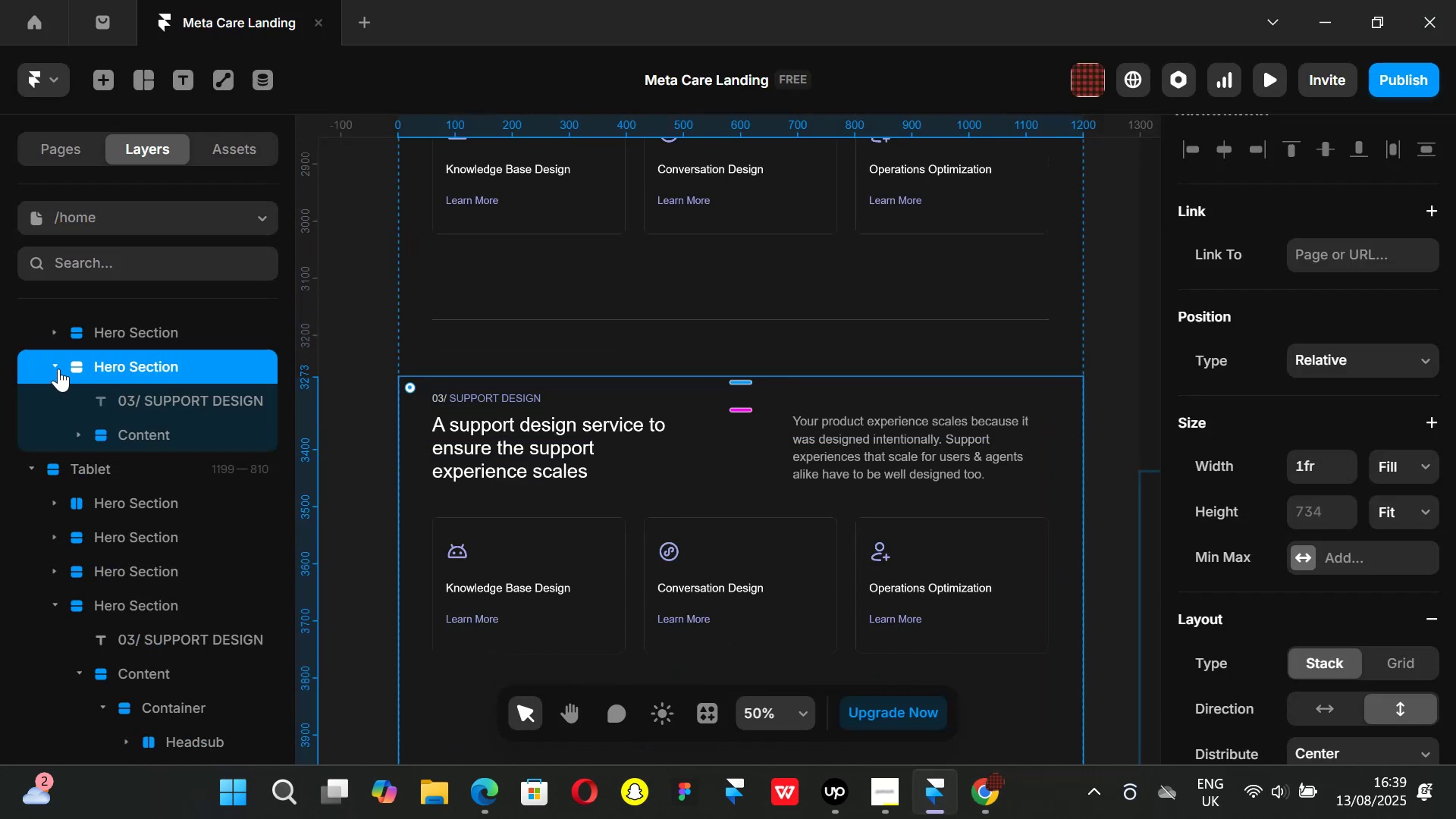 
left_click([57, 366])
 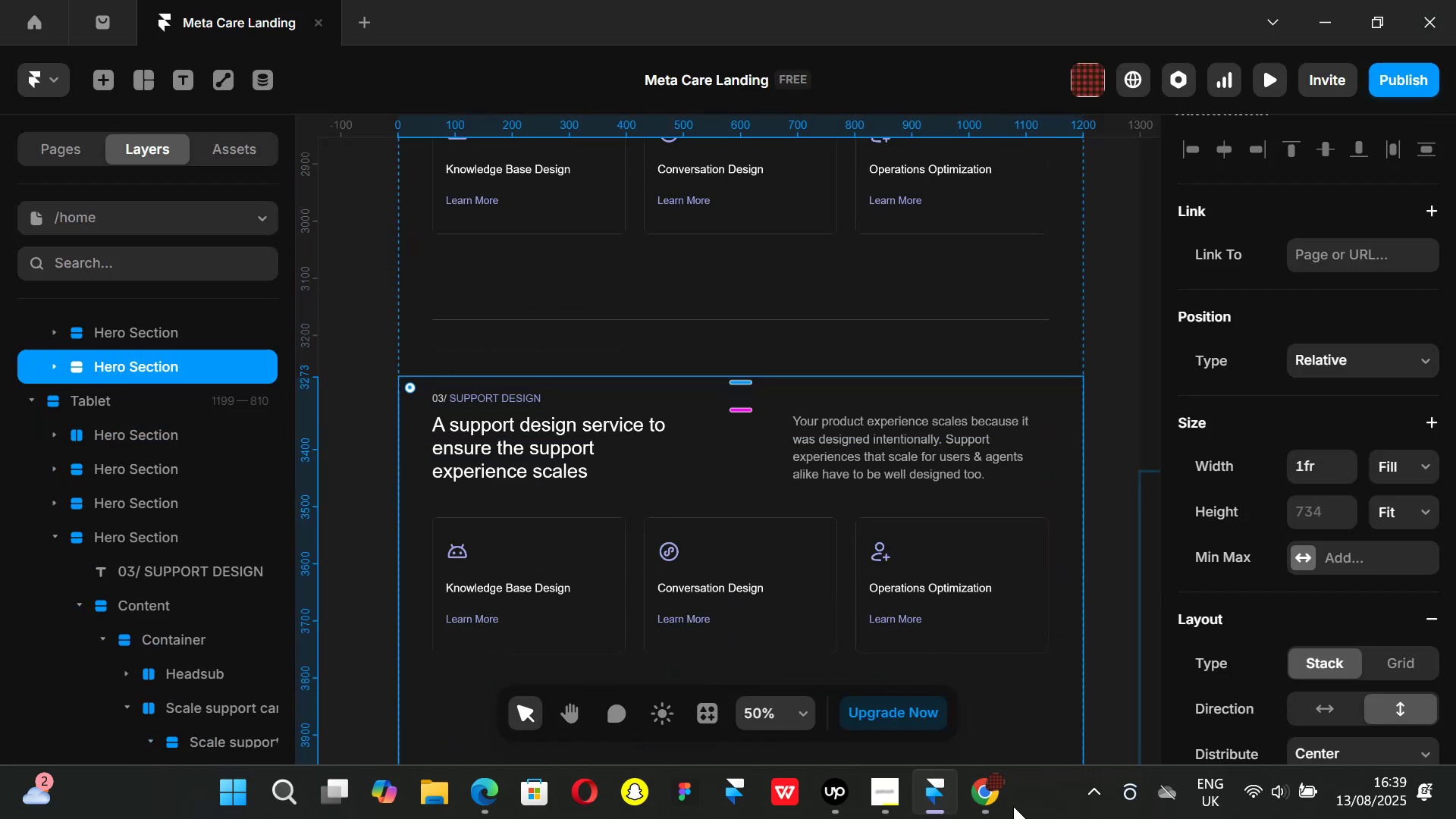 
left_click([984, 795])
 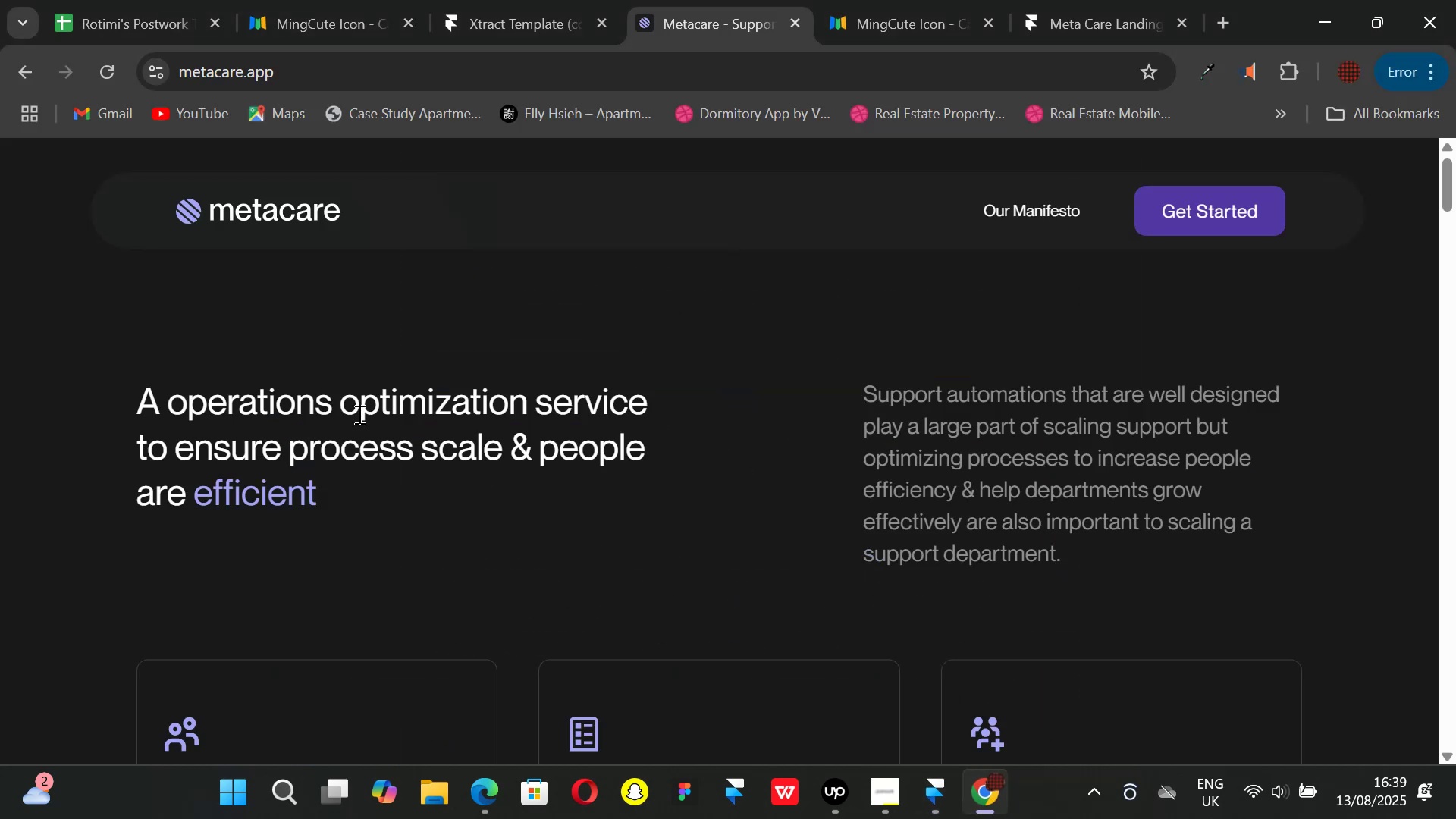 
scroll: coordinate [368, 425], scroll_direction: up, amount: 2.0
 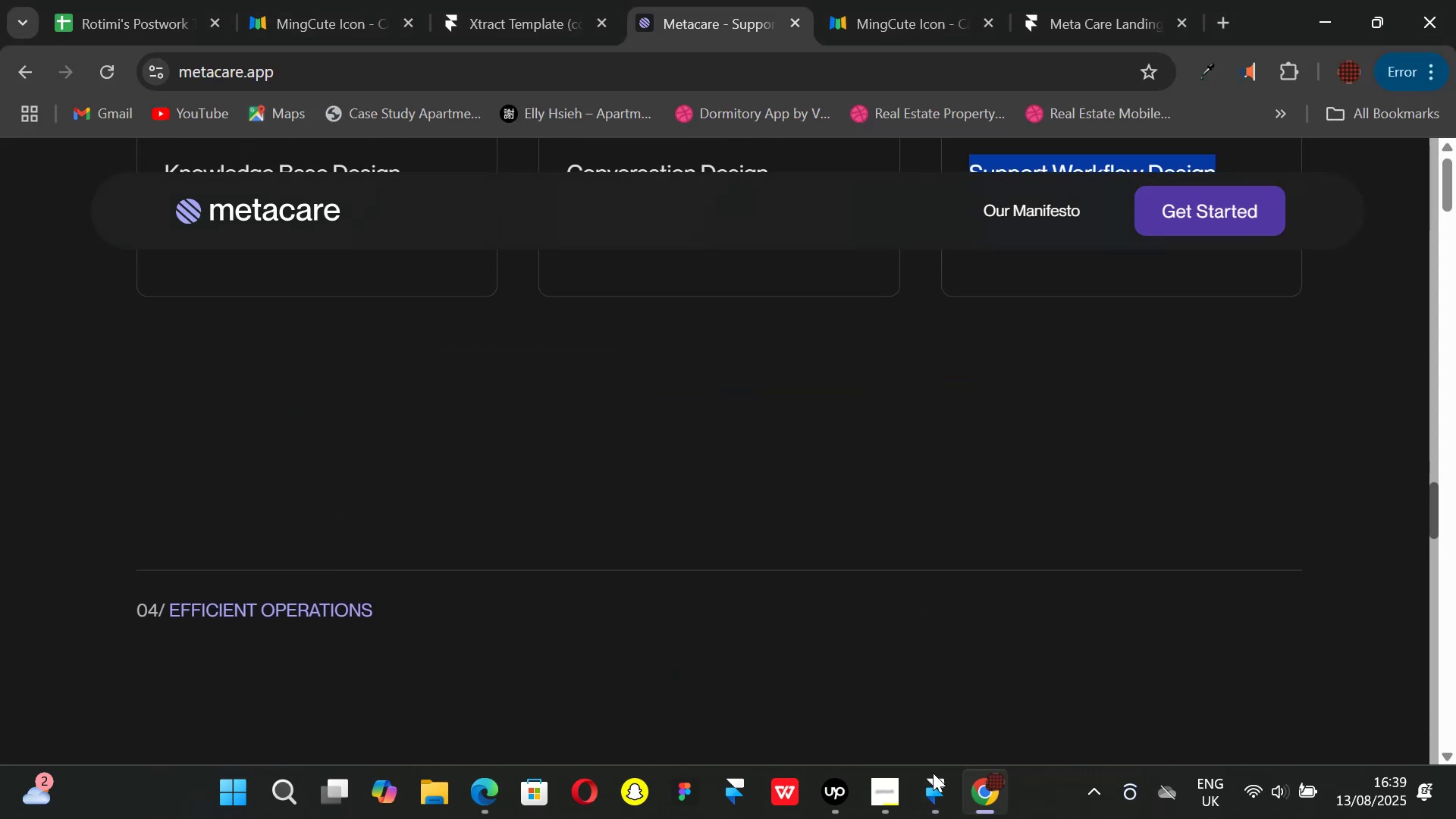 
left_click([945, 795])
 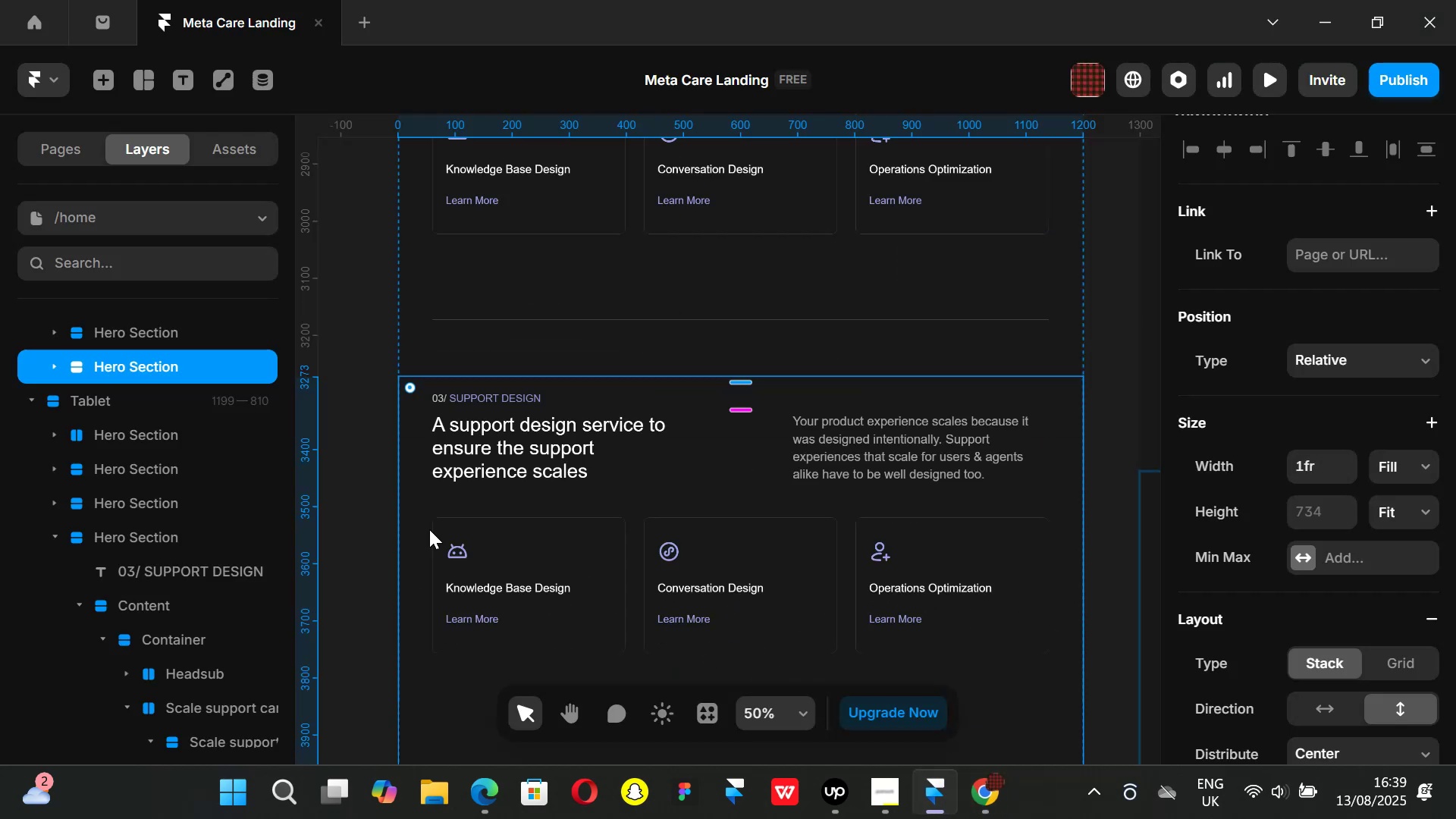 
hold_key(key=ControlLeft, duration=0.81)
scroll: coordinate [452, 381], scroll_direction: up, amount: 5.0
 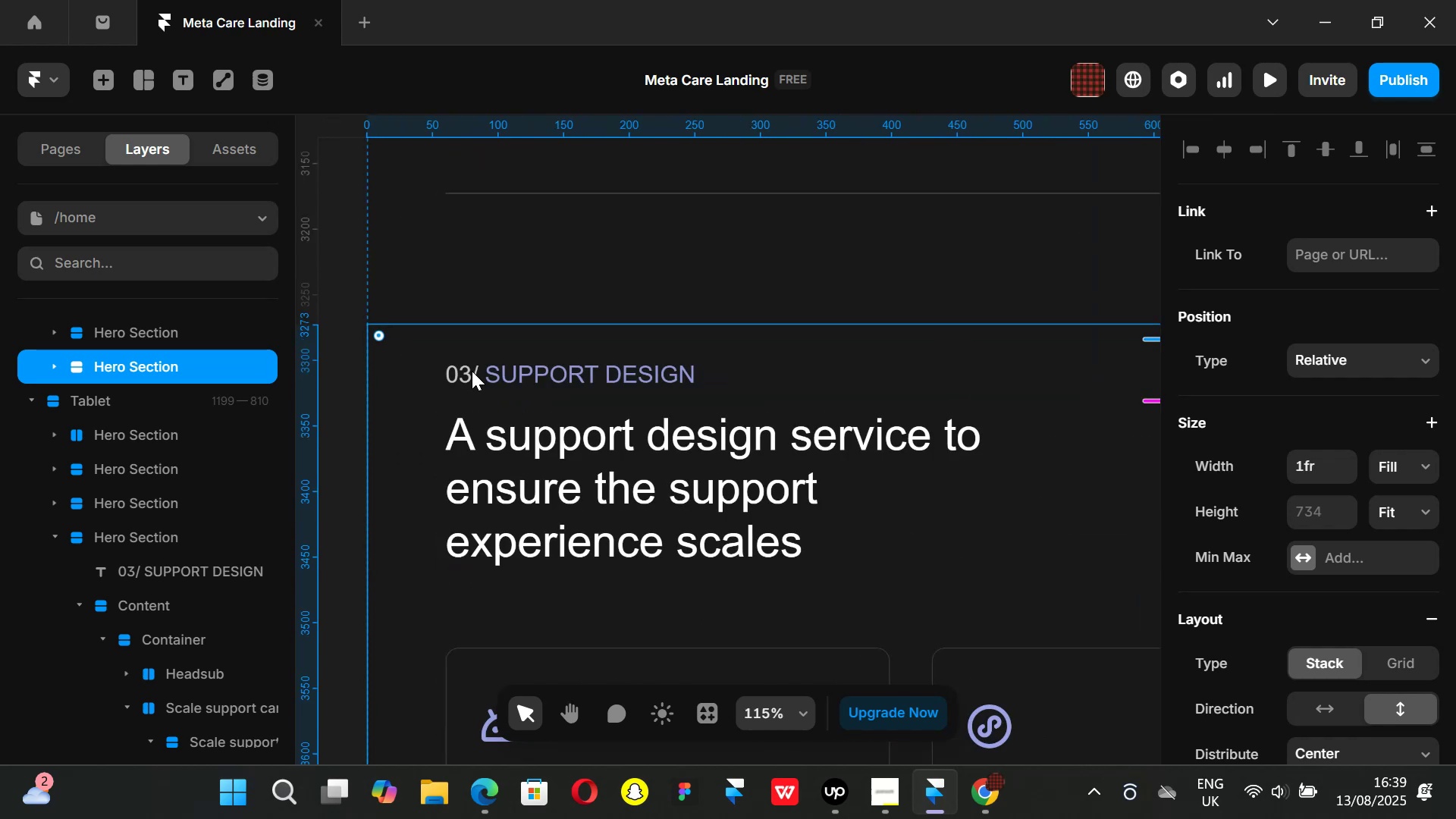 
double_click([472, 371])
 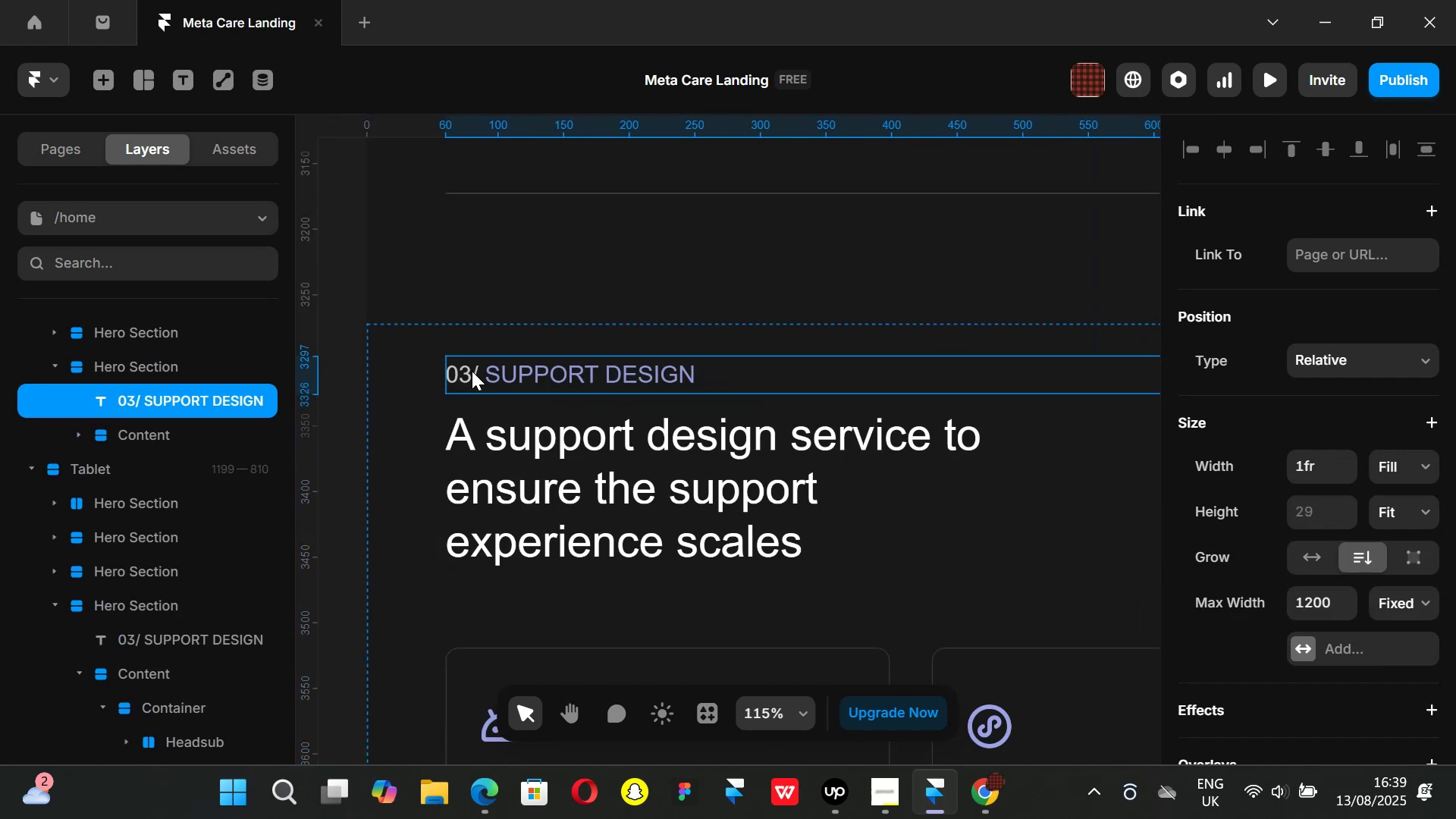 
double_click([472, 371])
 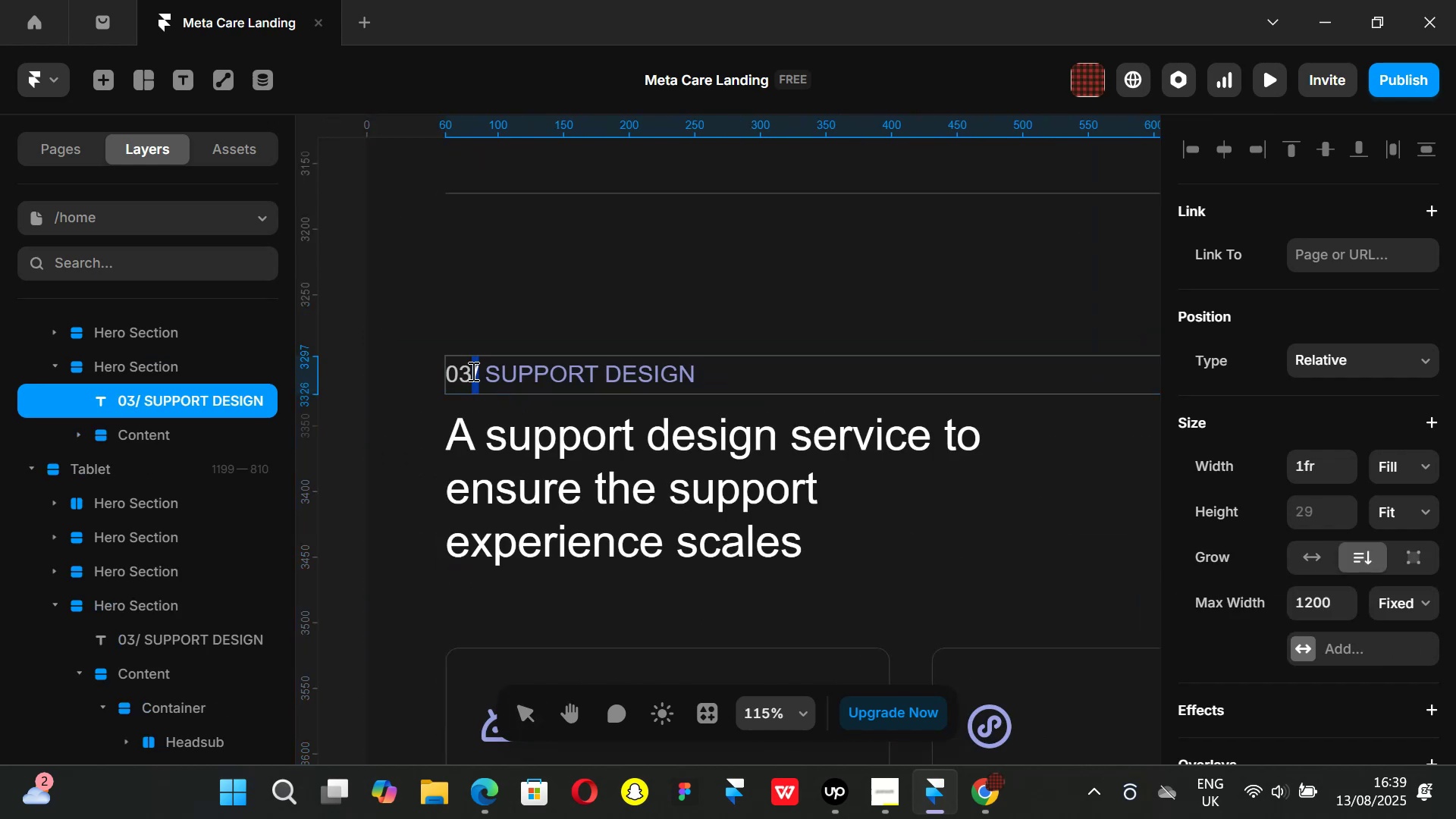 
left_click([472, 371])
 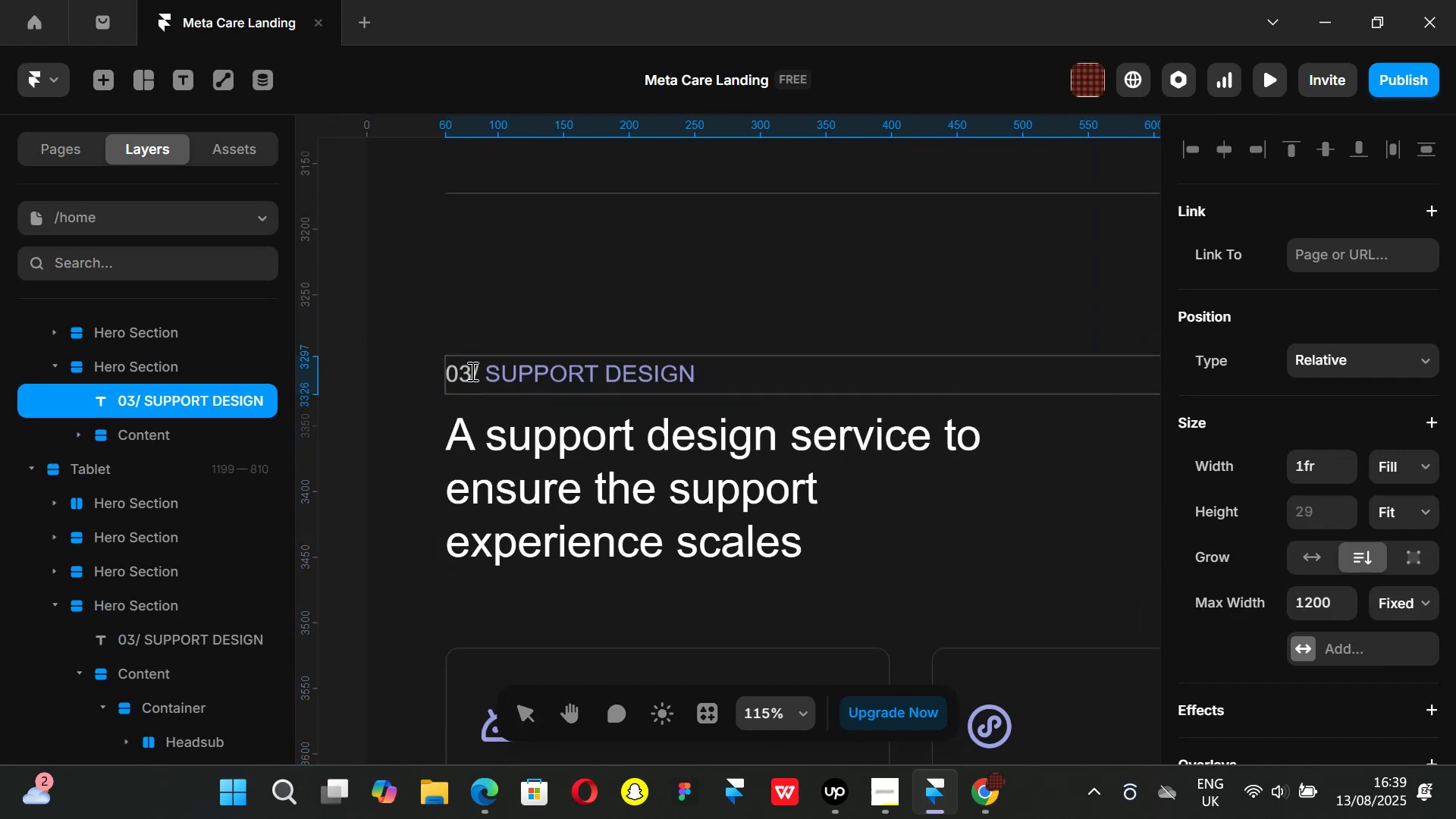 
key(Backspace)
 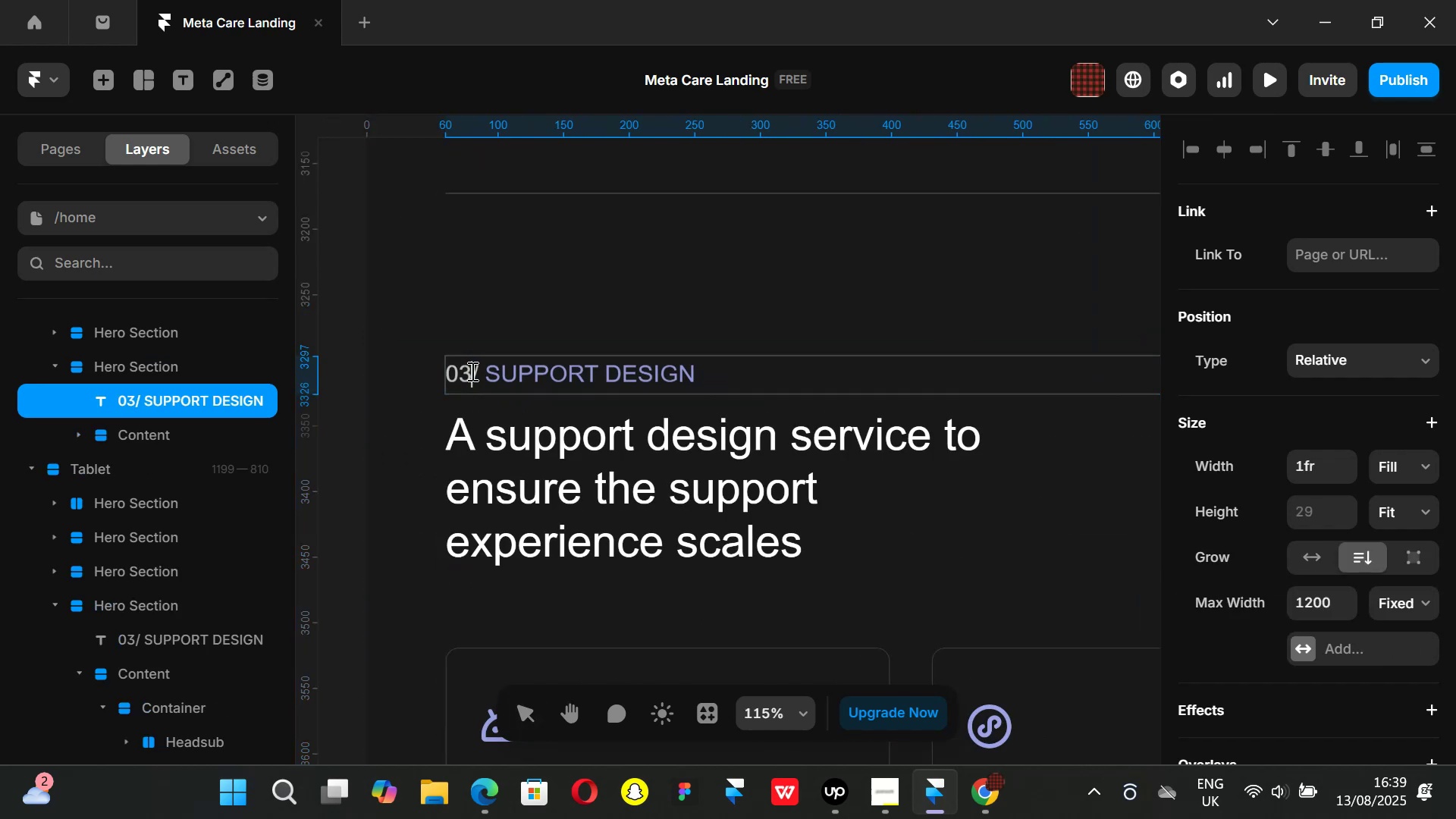 
key(4)
 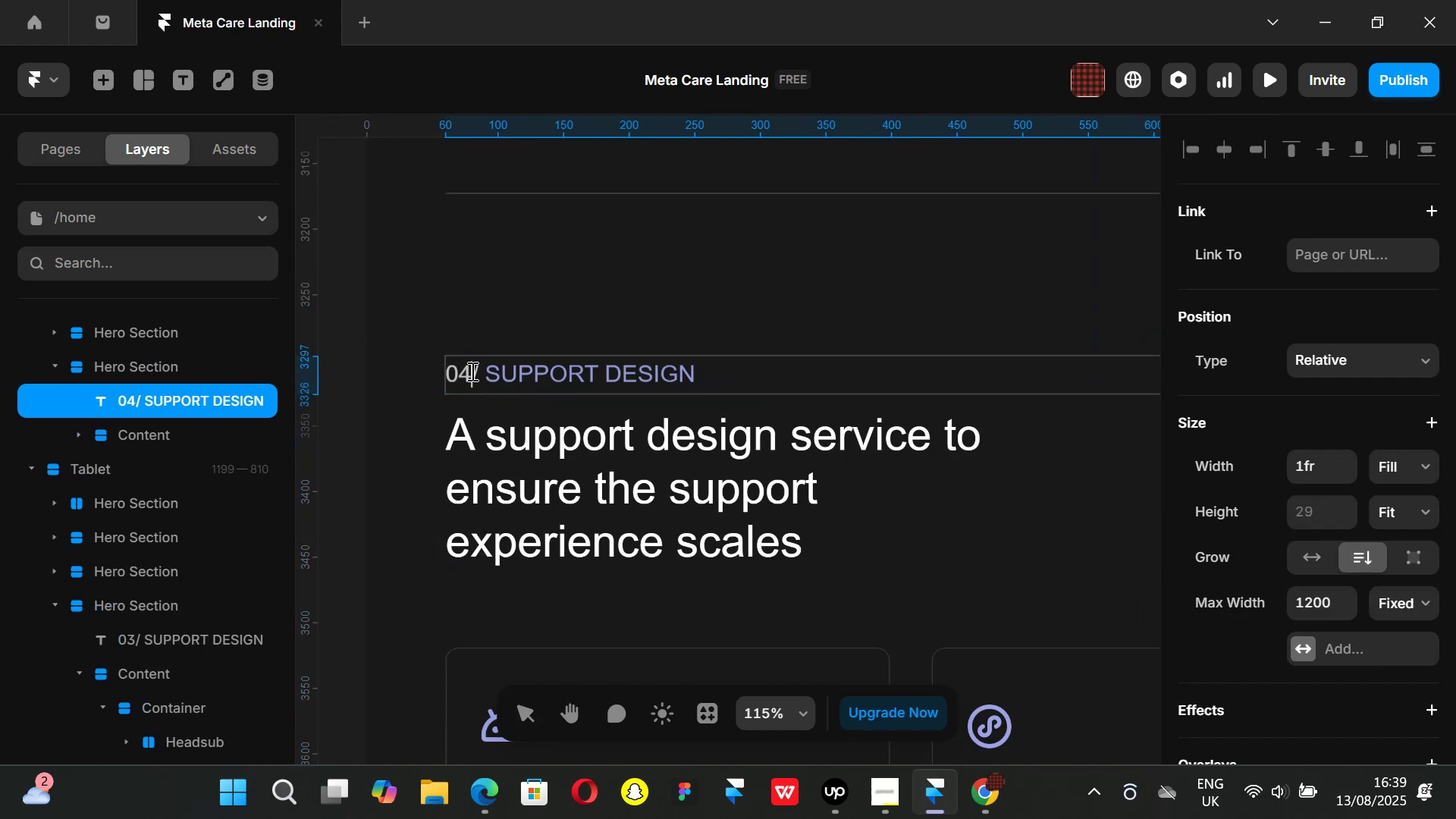 
hold_key(key=ArrowRight, duration=1.05)
 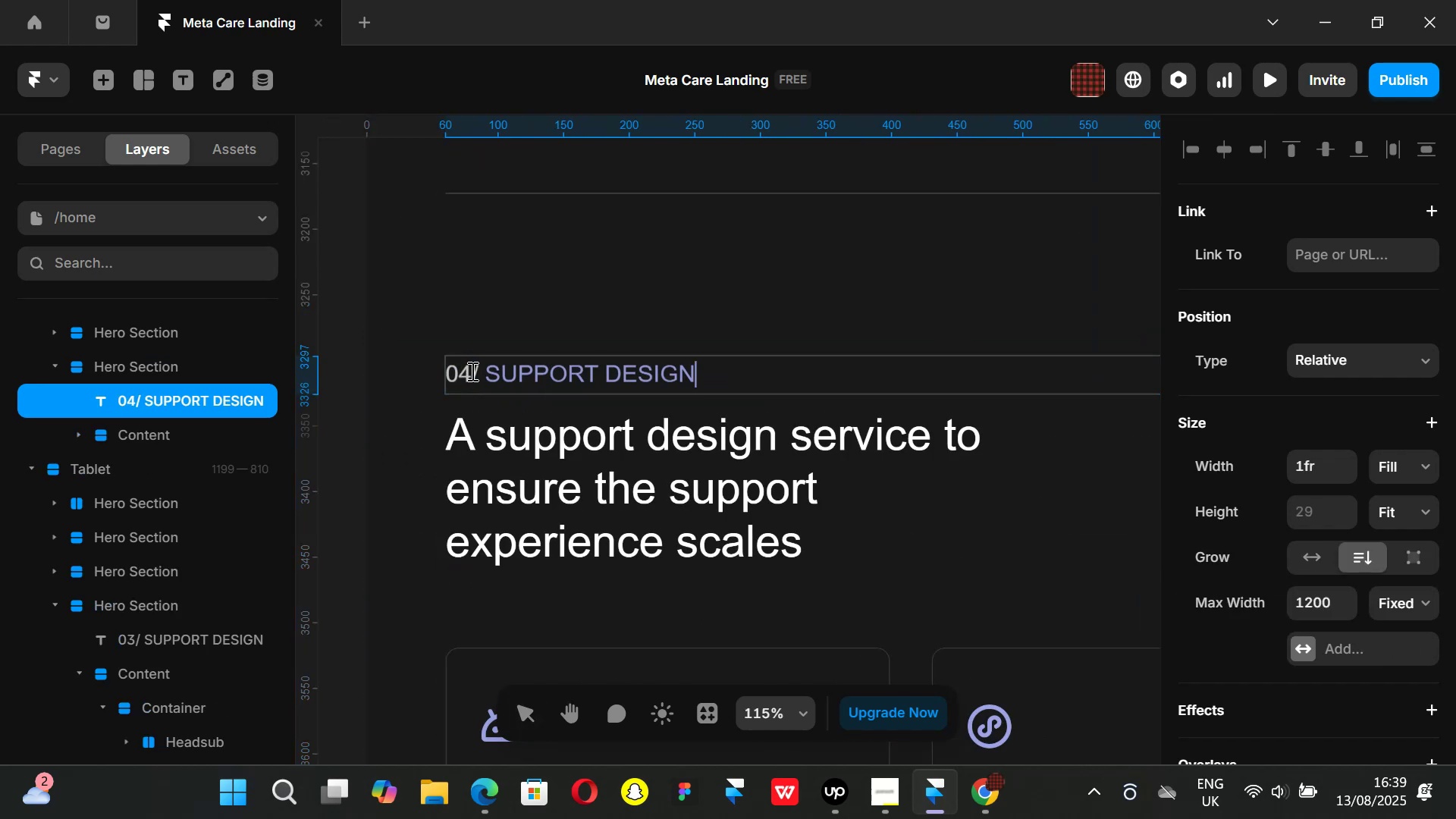 
hold_key(key=Backspace, duration=0.86)
 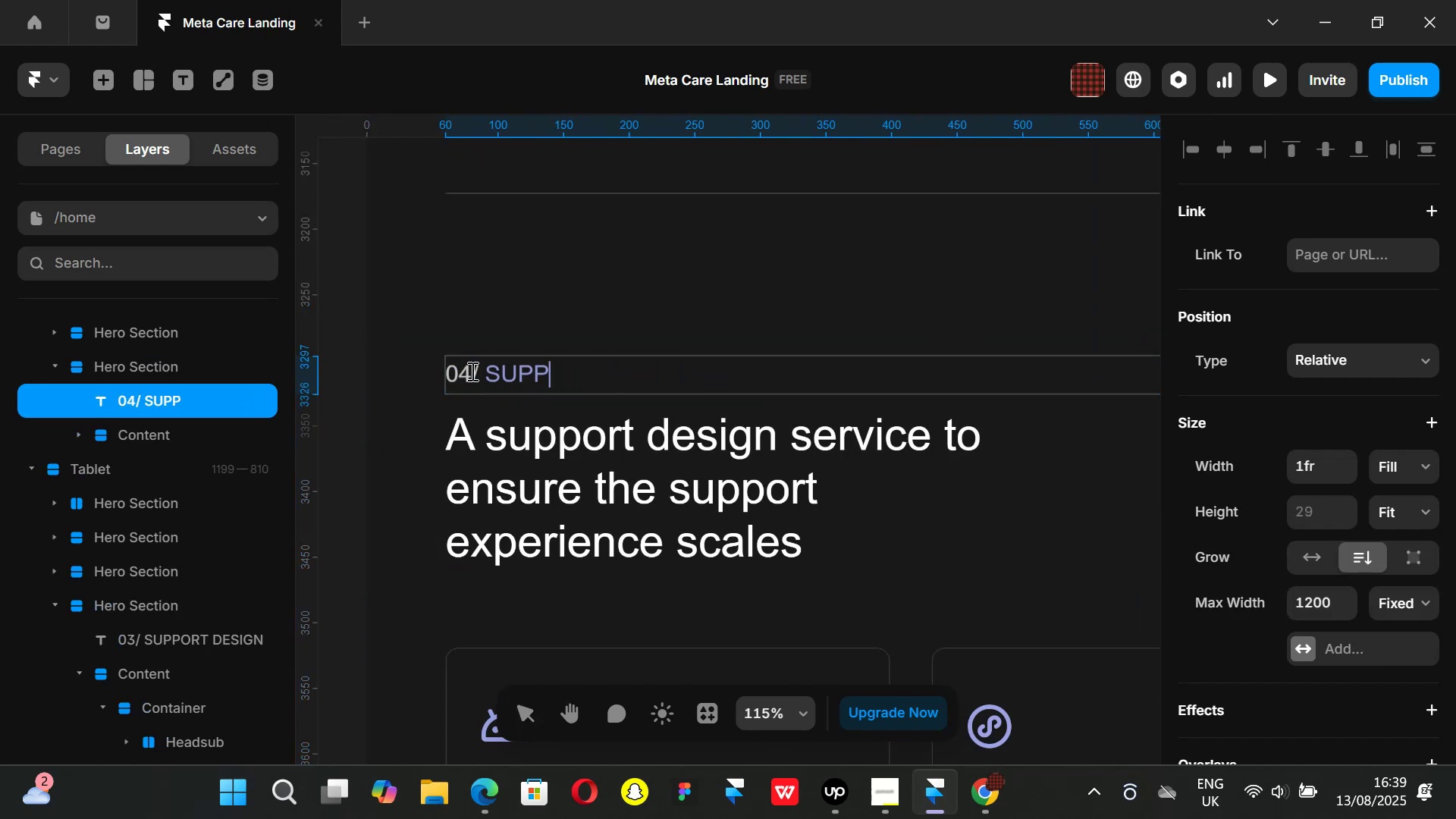 
key(Backspace)
 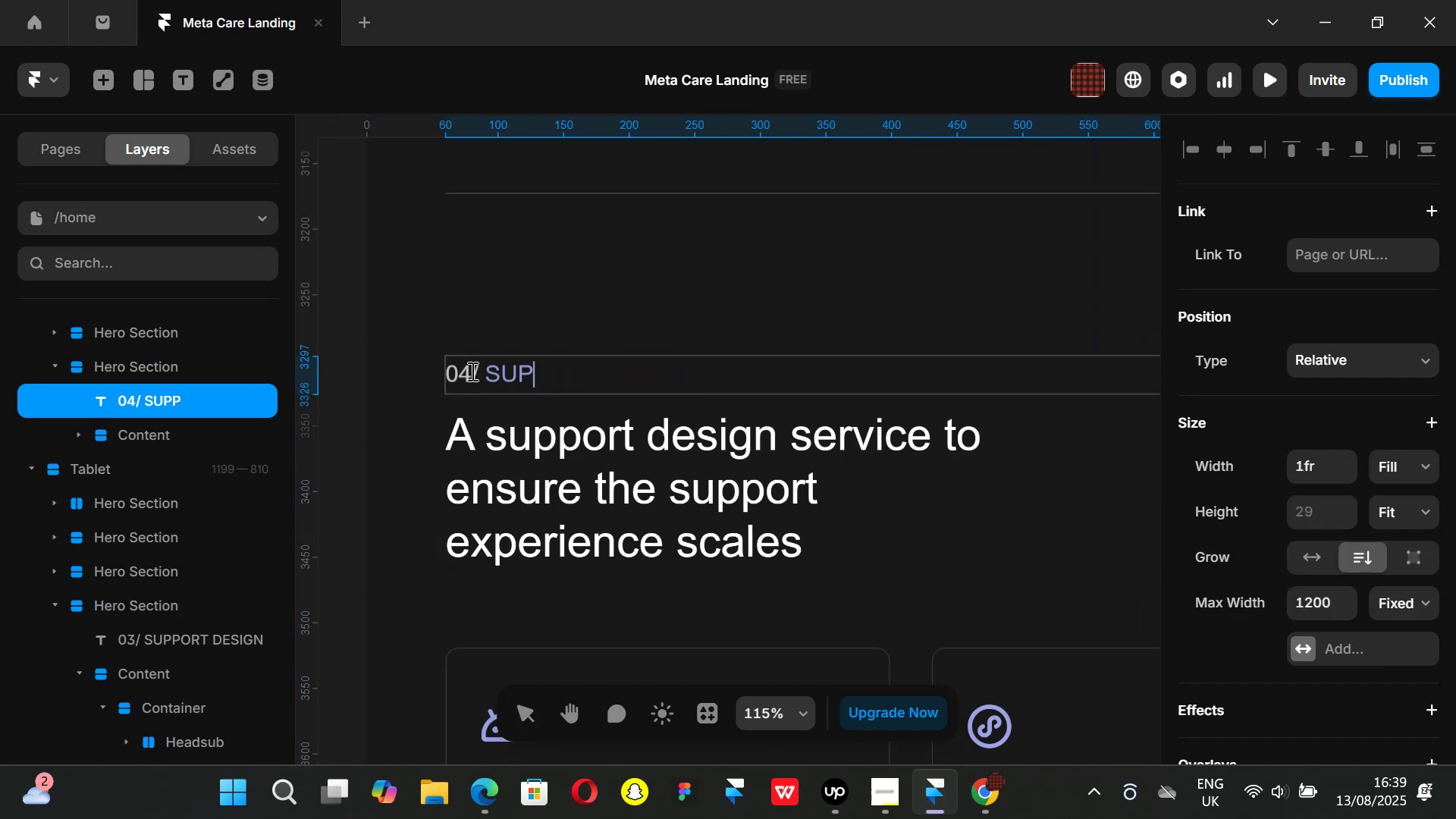 
key(Backspace)
 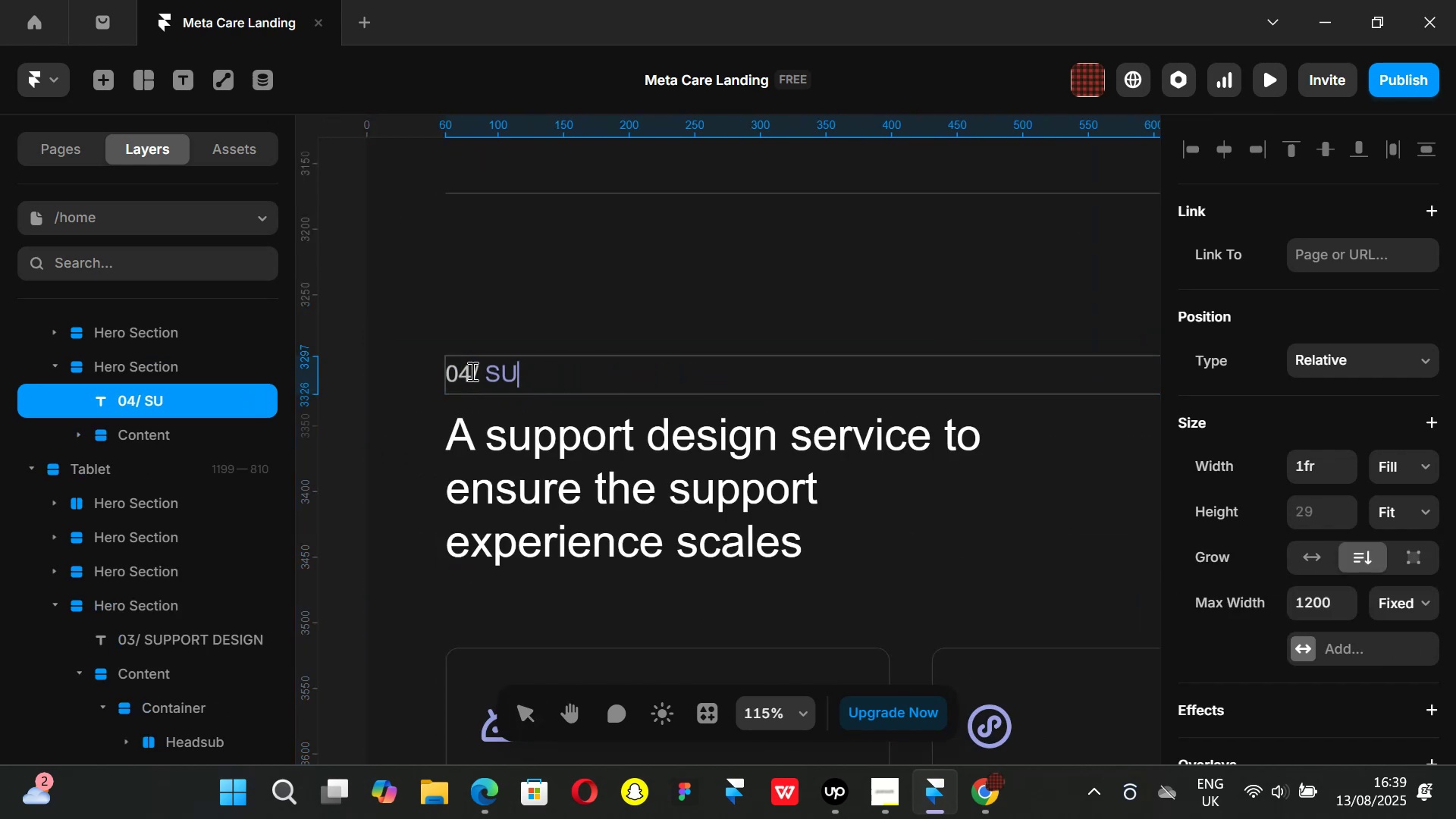 
key(Backspace)
 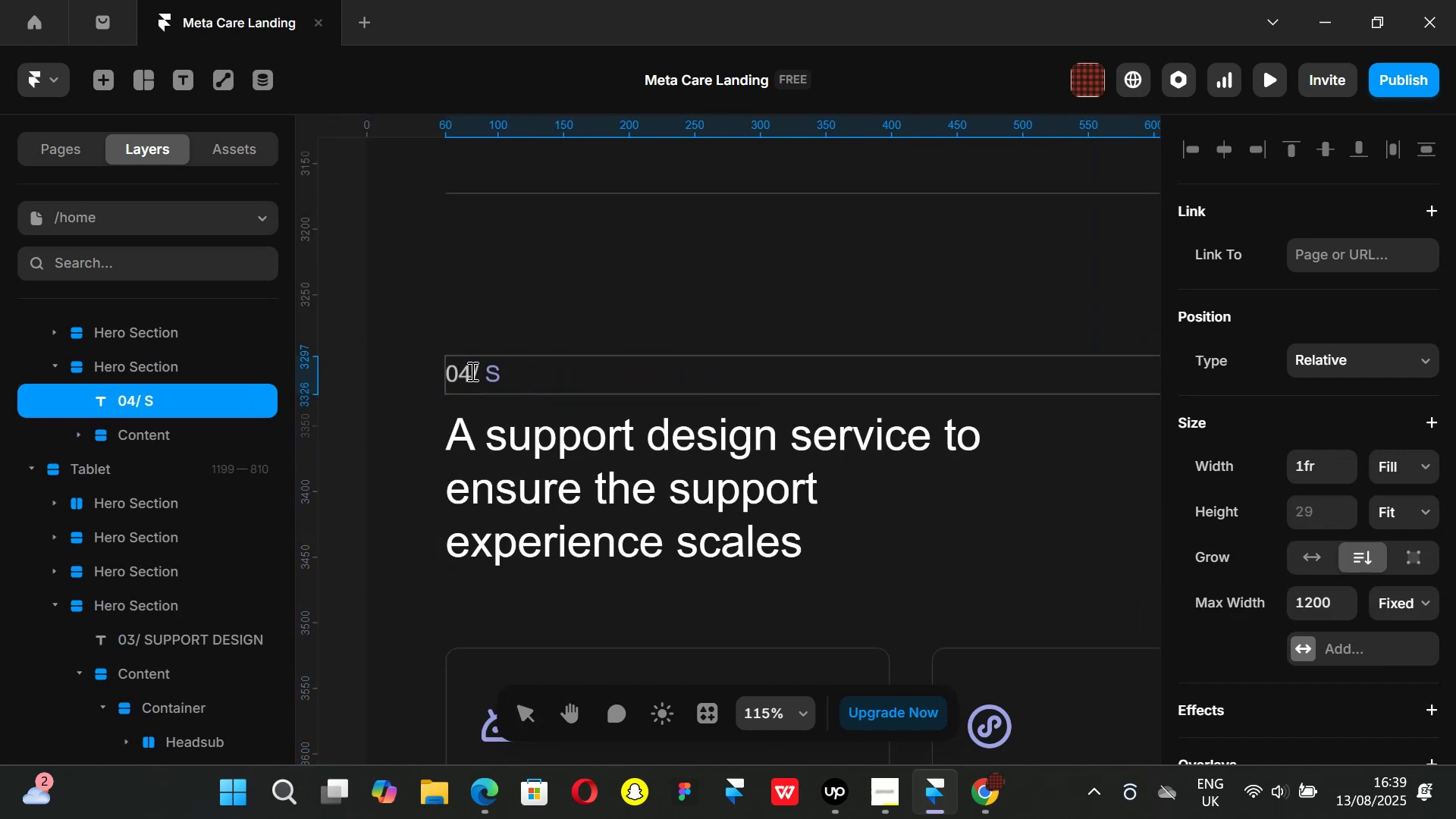 
key(Backspace)
 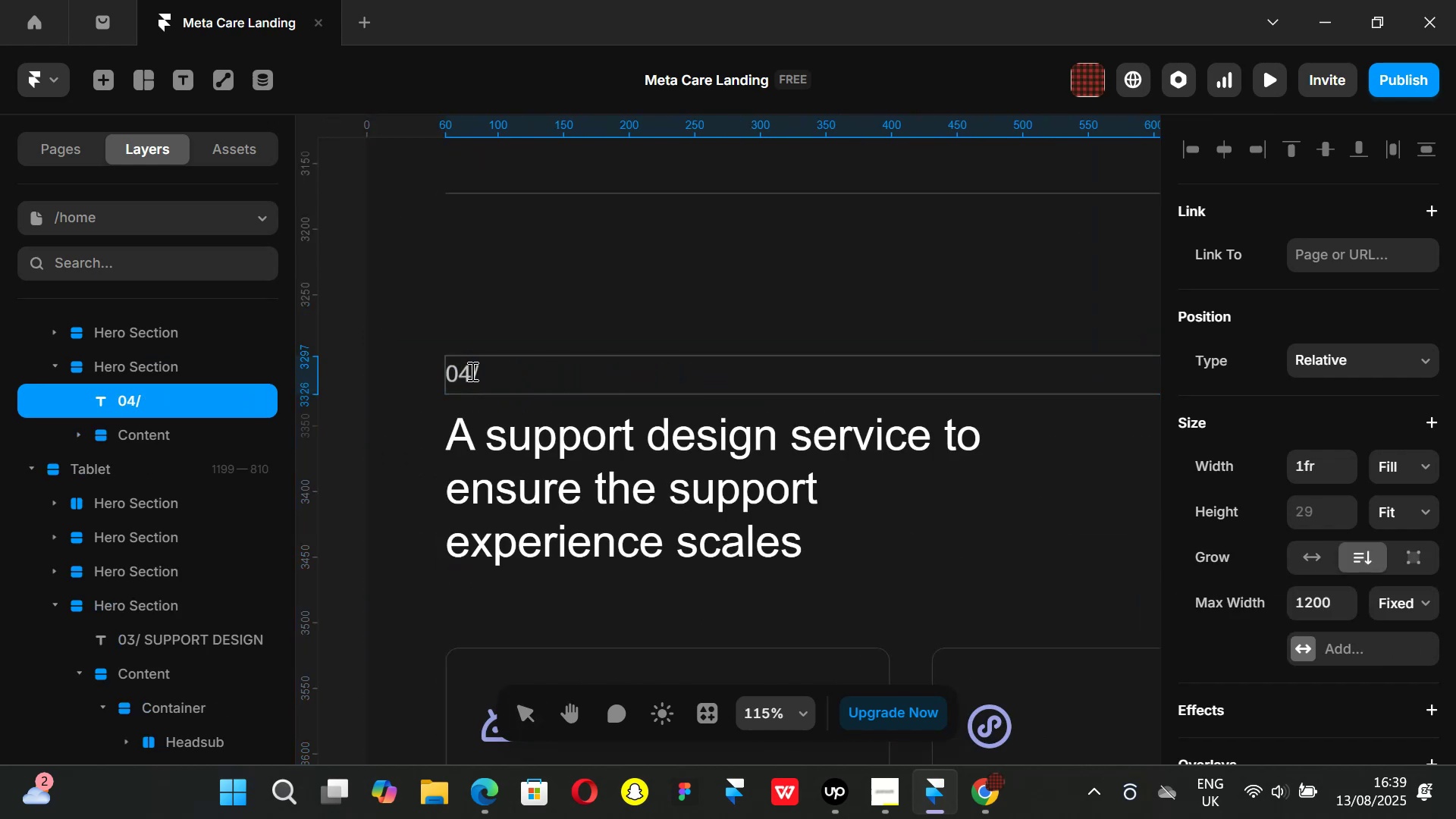 
key(Control+ControlLeft)
 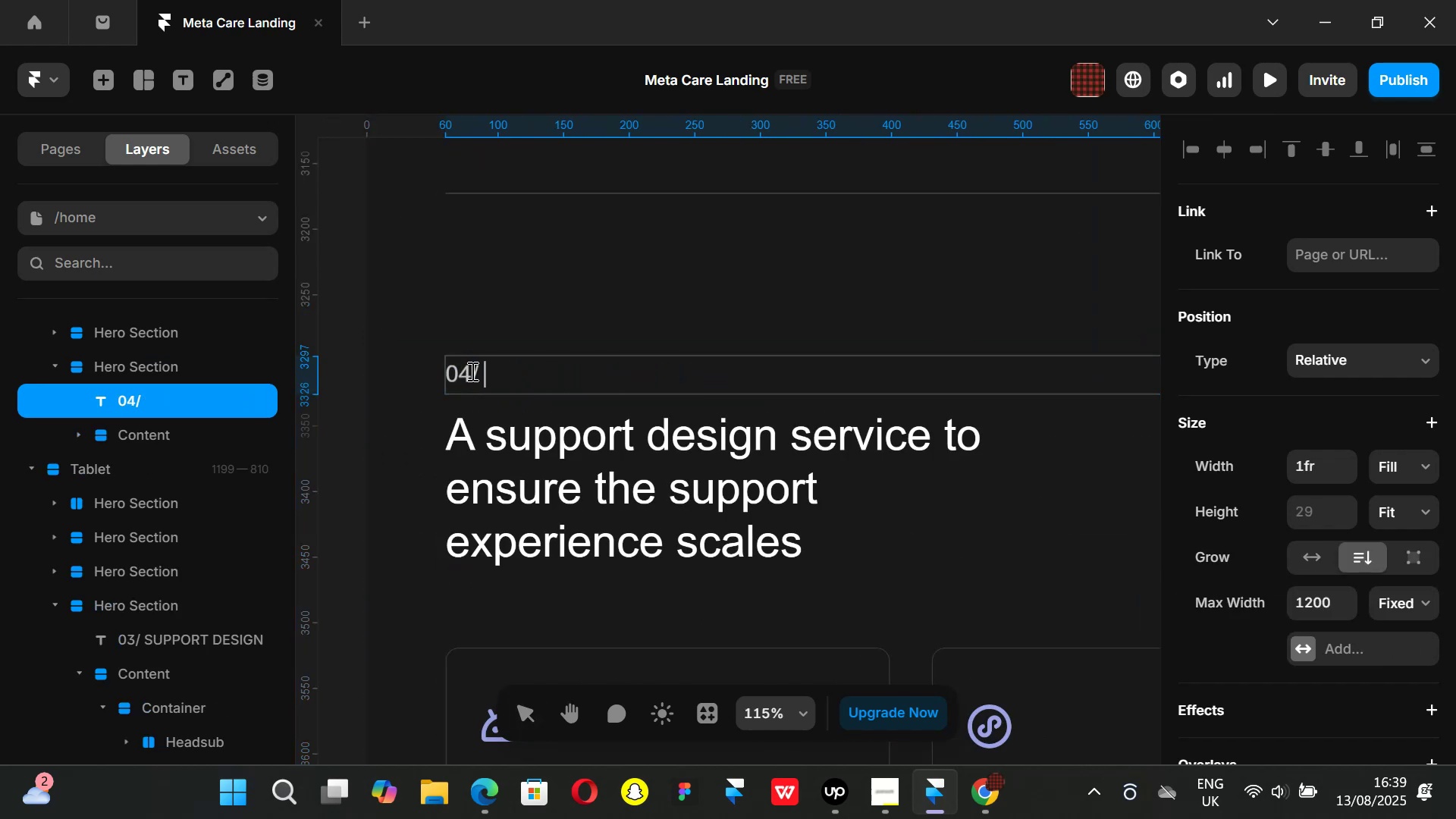 
key(Control+Z)
 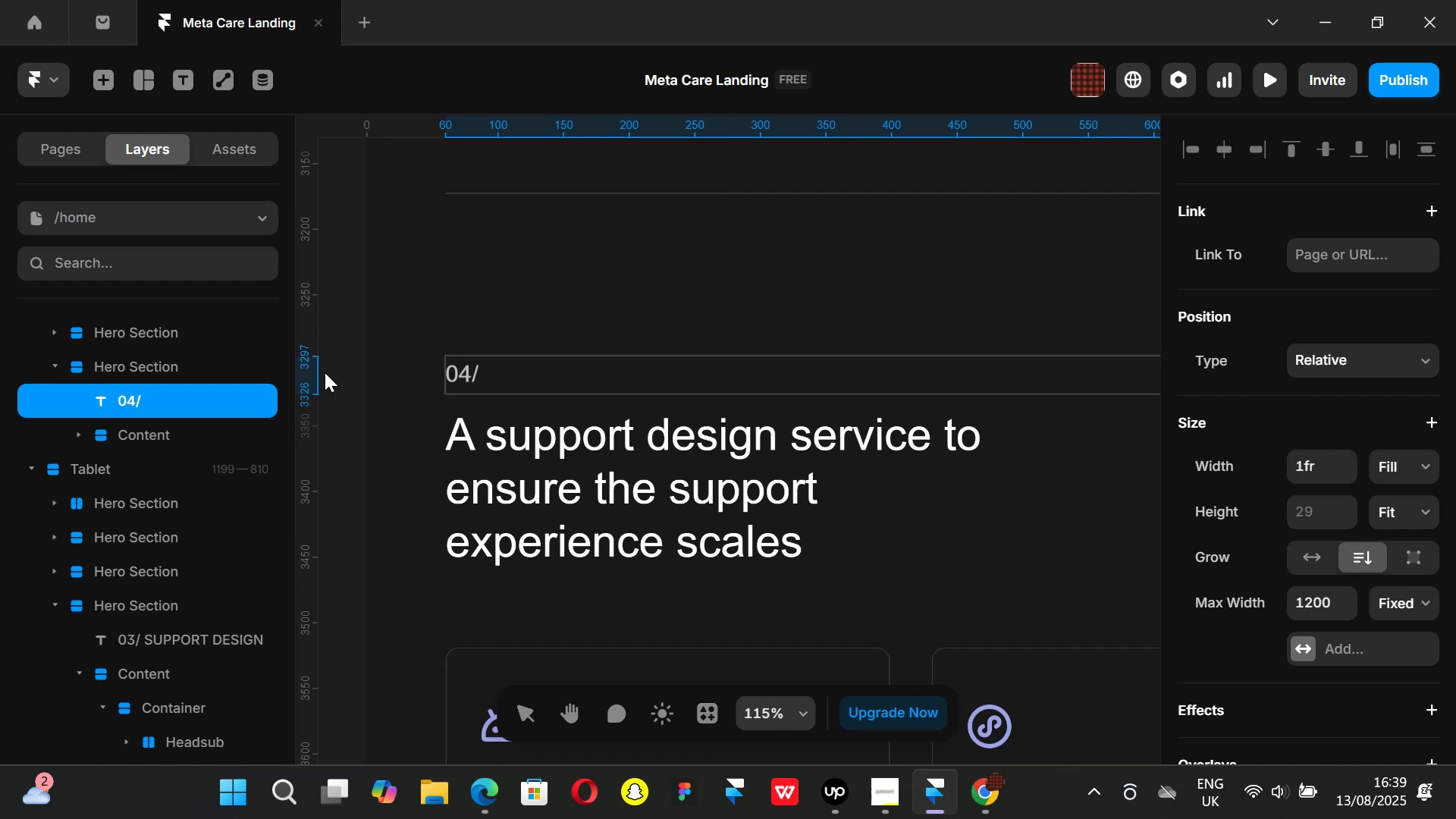 
left_click([333, 387])
 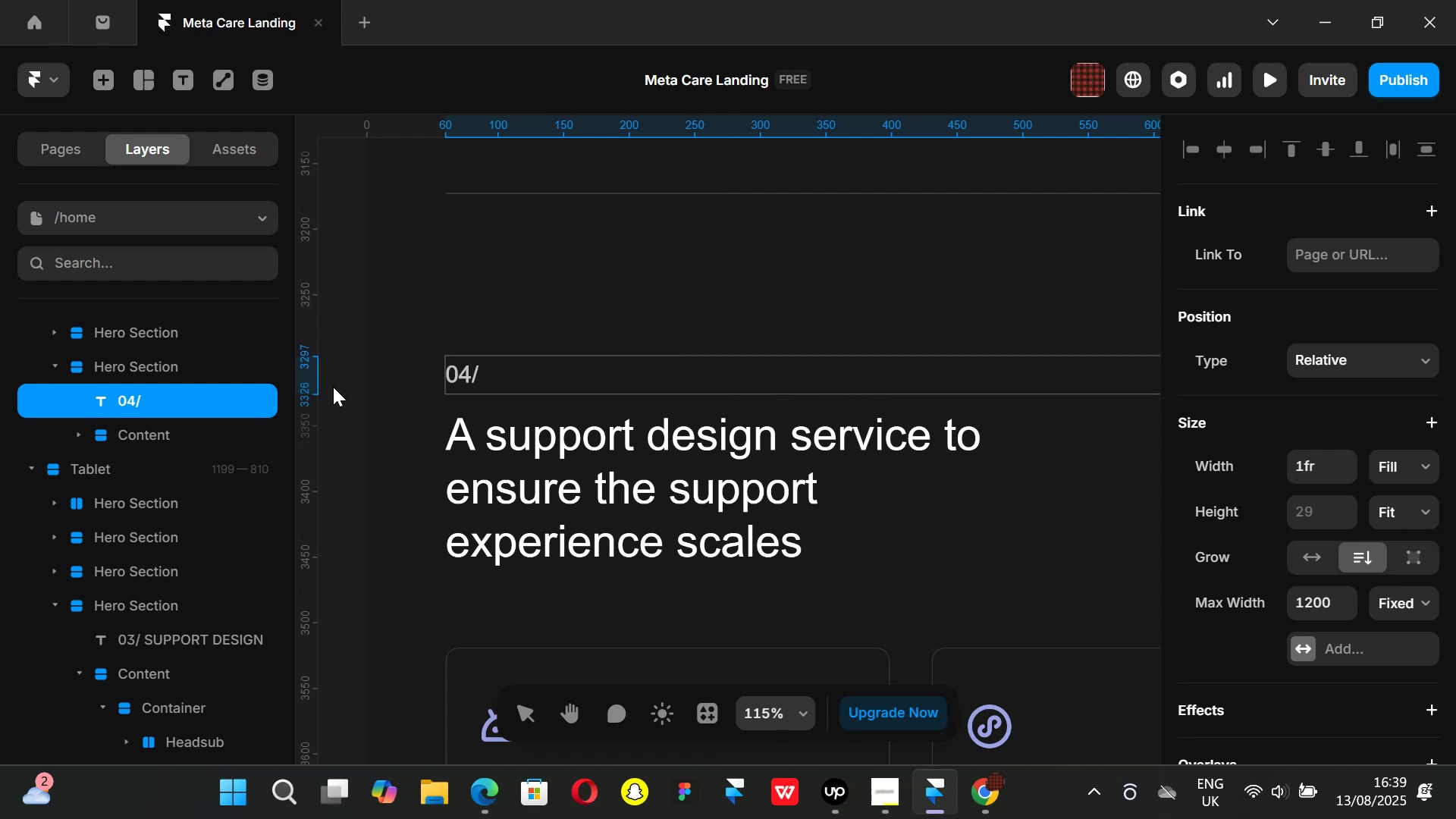 
key(Control+ControlLeft)
 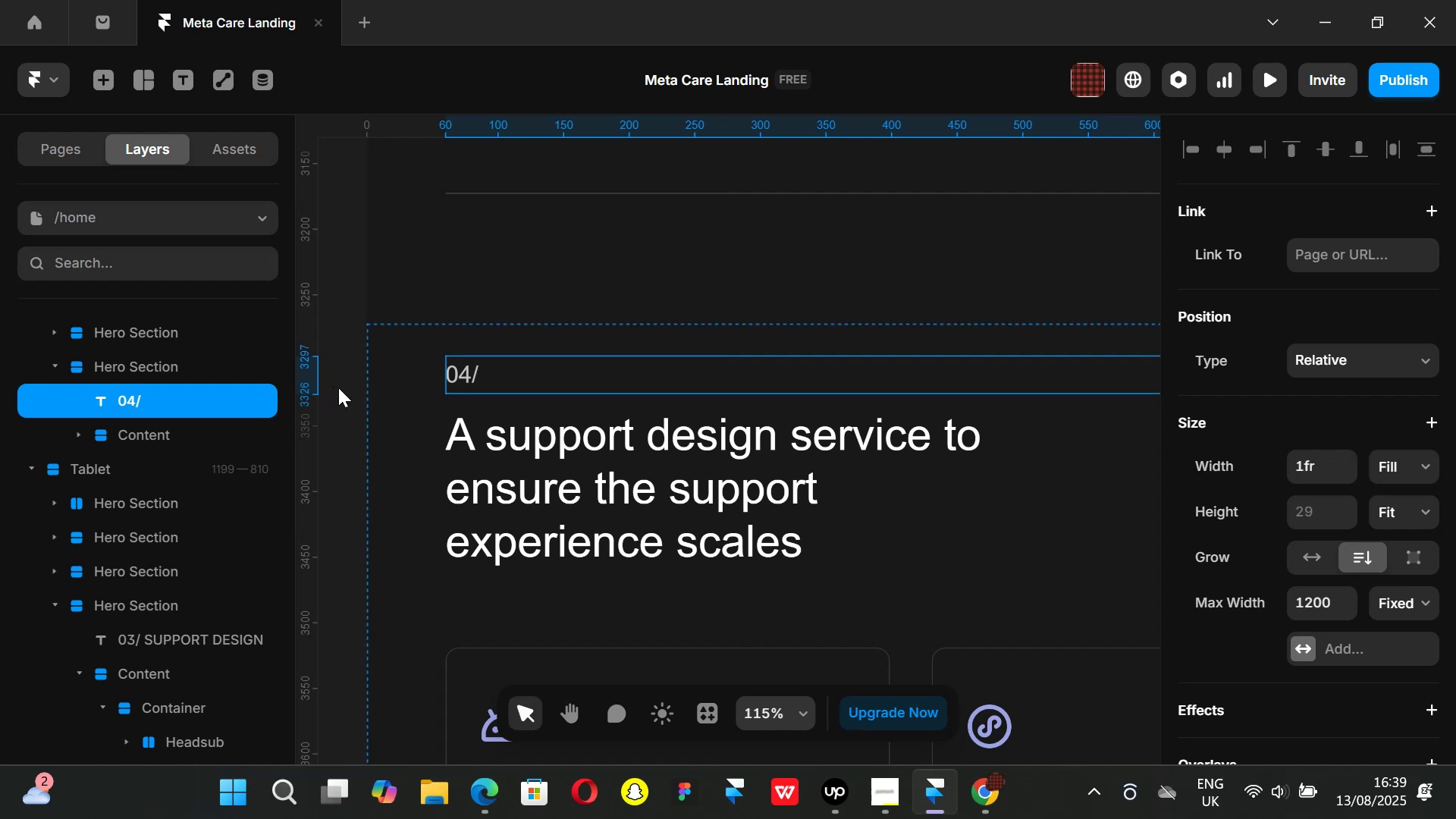 
key(Control+Z)
 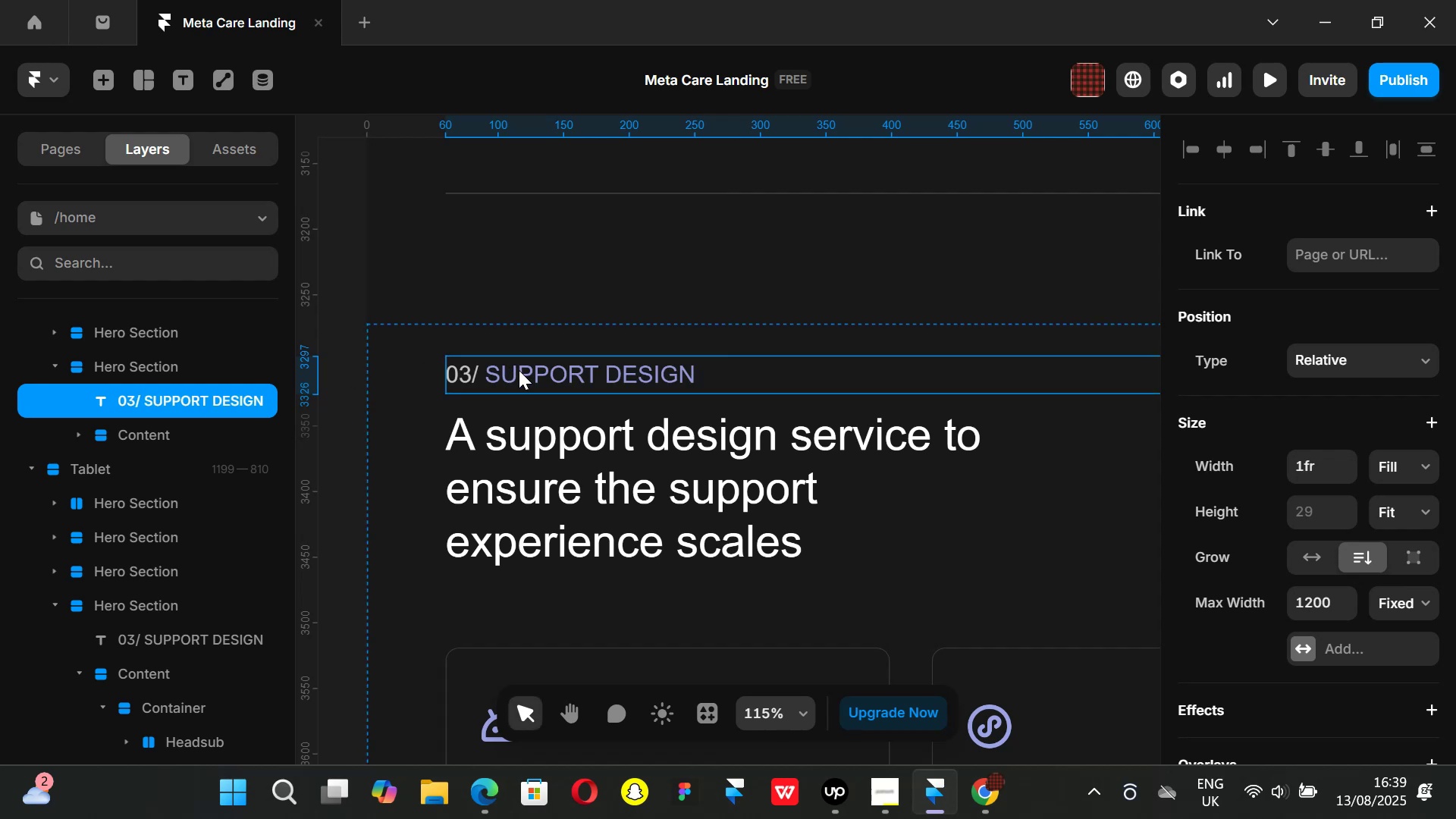 
double_click([519, 370])
 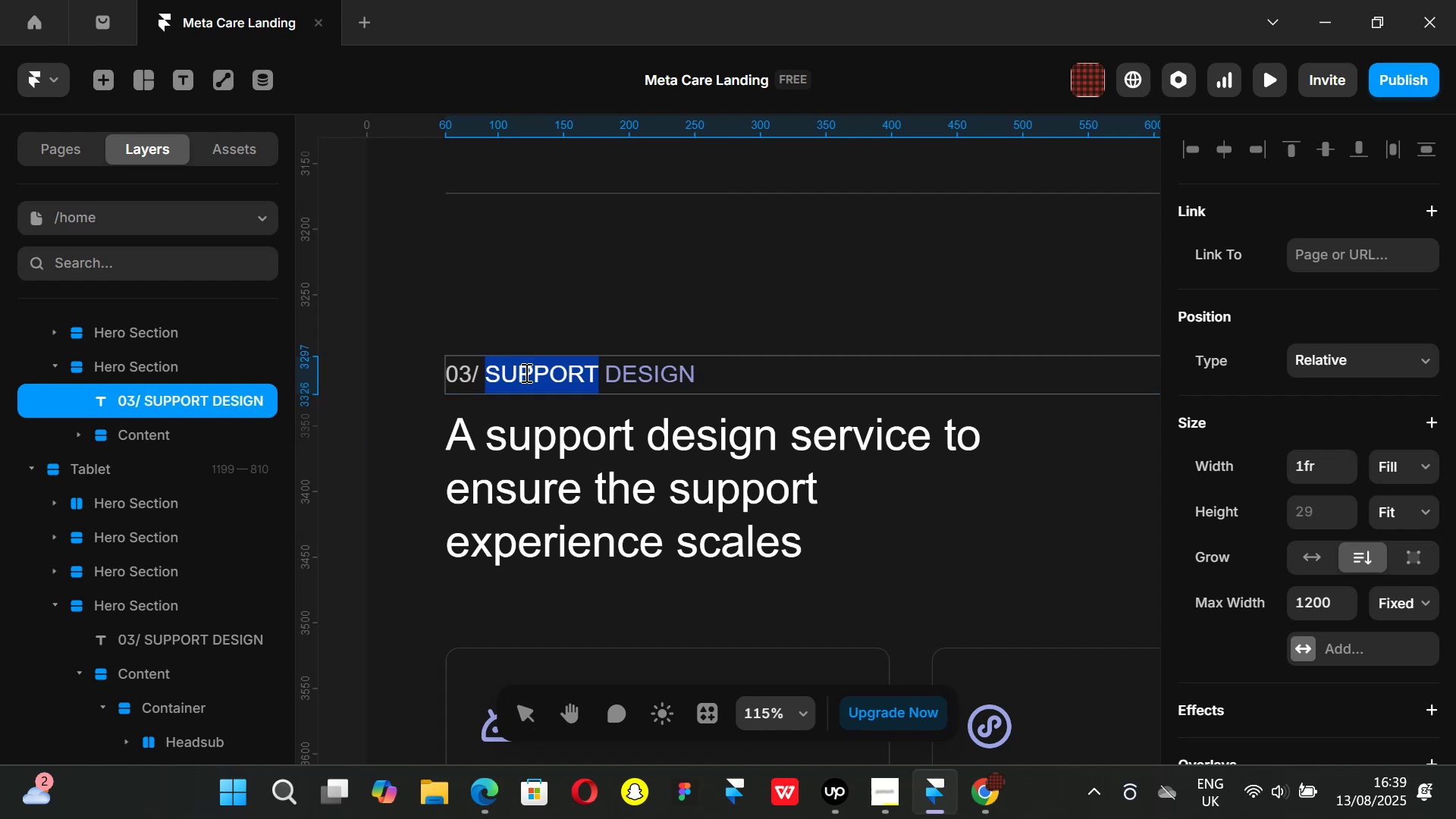 
key(Backspace)
type(Effiec)
key(Backspace)
key(Backspace)
key(Backspace)
key(Backspace)
key(Backspace)
type(FFICIENT OPERATIONS)
 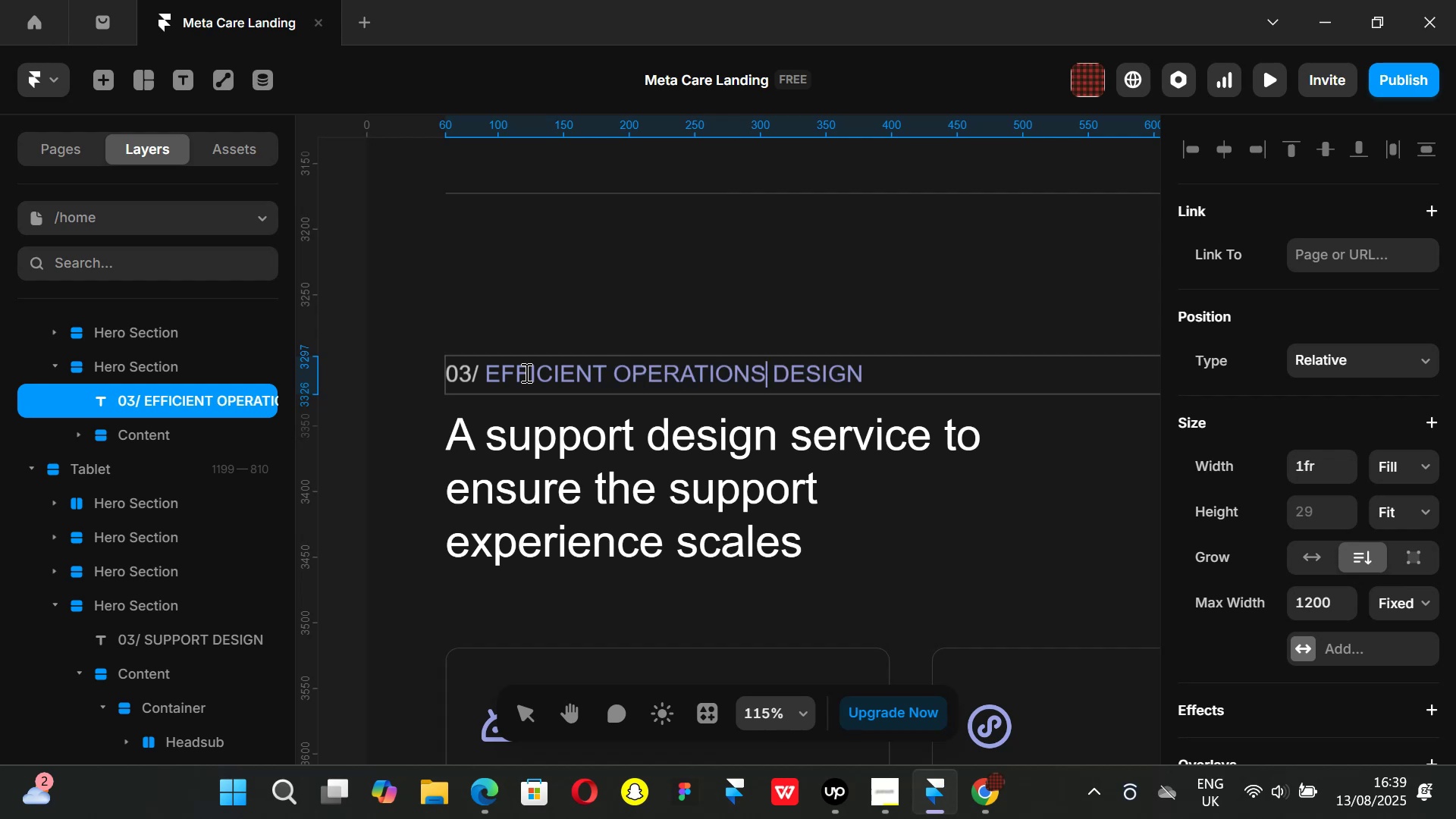 
hold_key(key=ArrowRight, duration=0.74)
 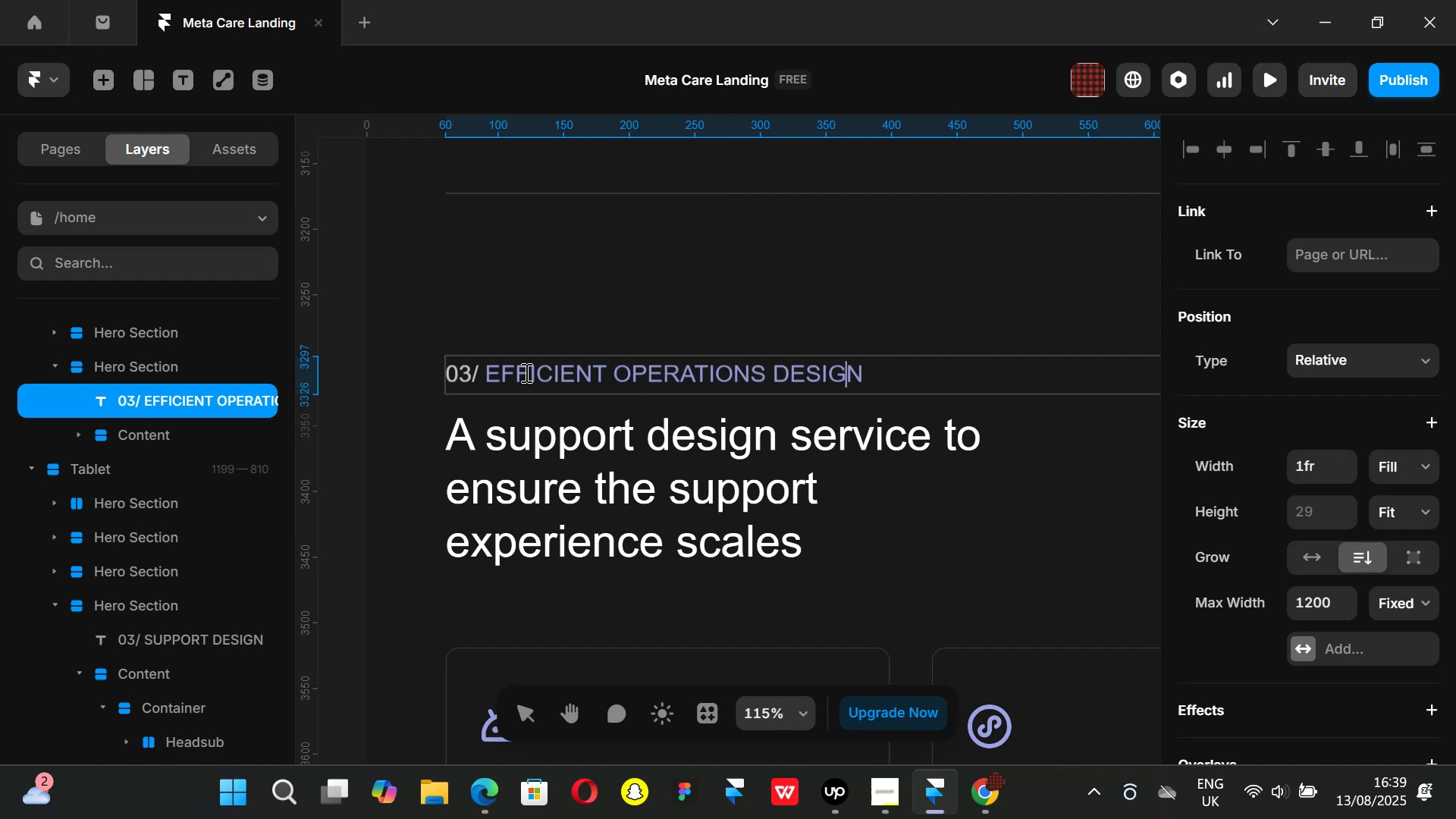 
key(ArrowRight)
 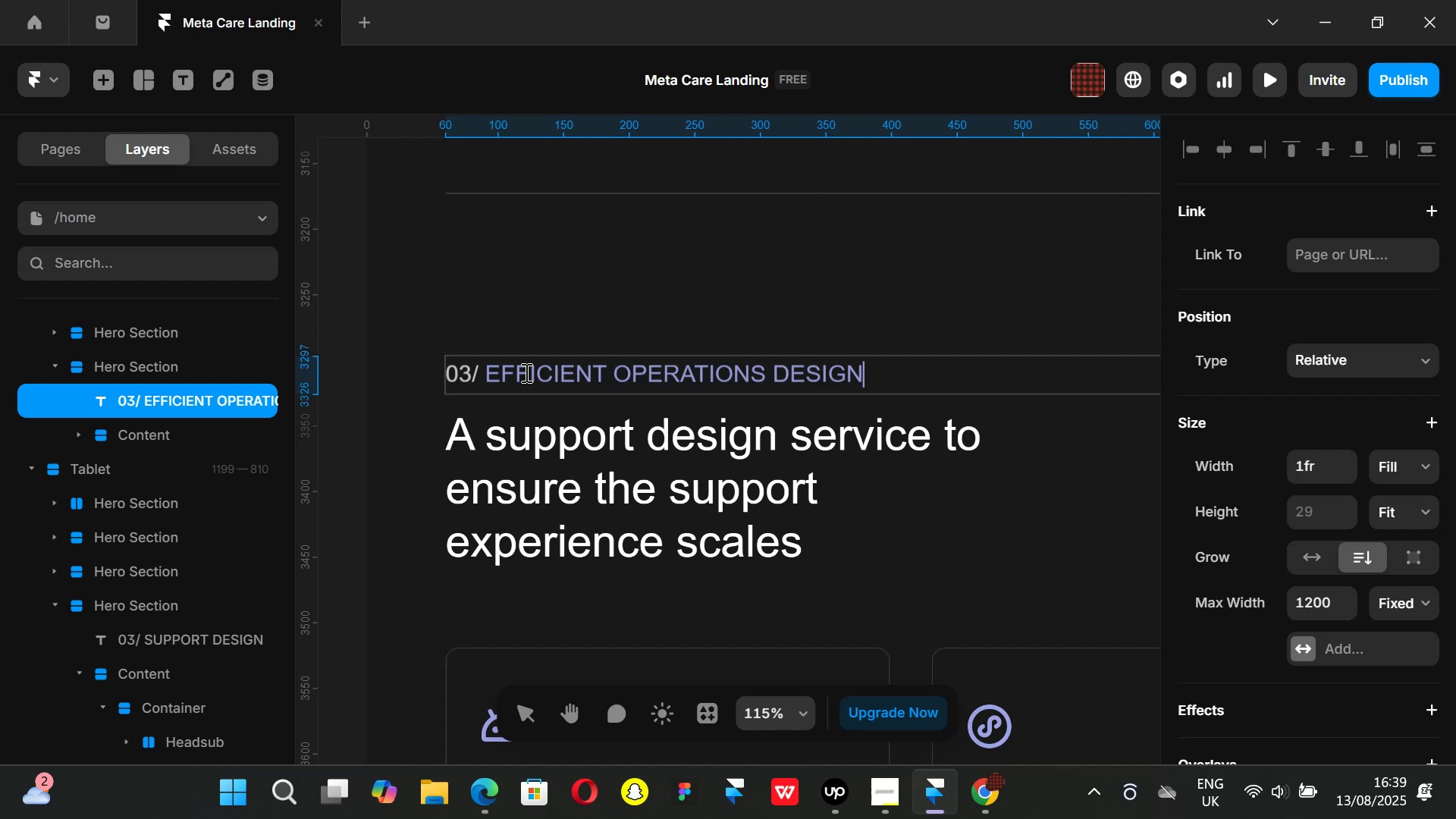 
key(Backspace)
 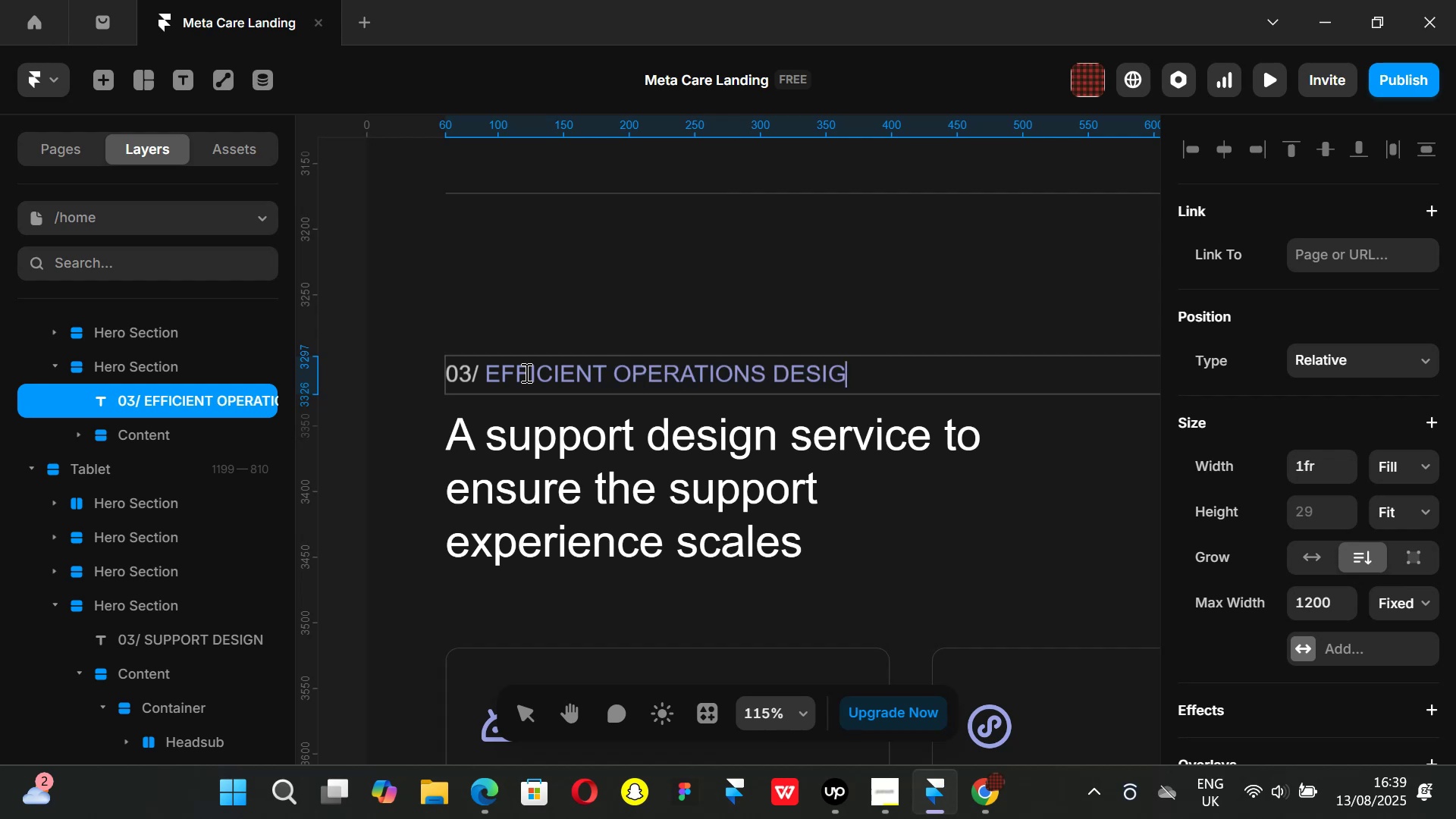 
key(Backspace)
 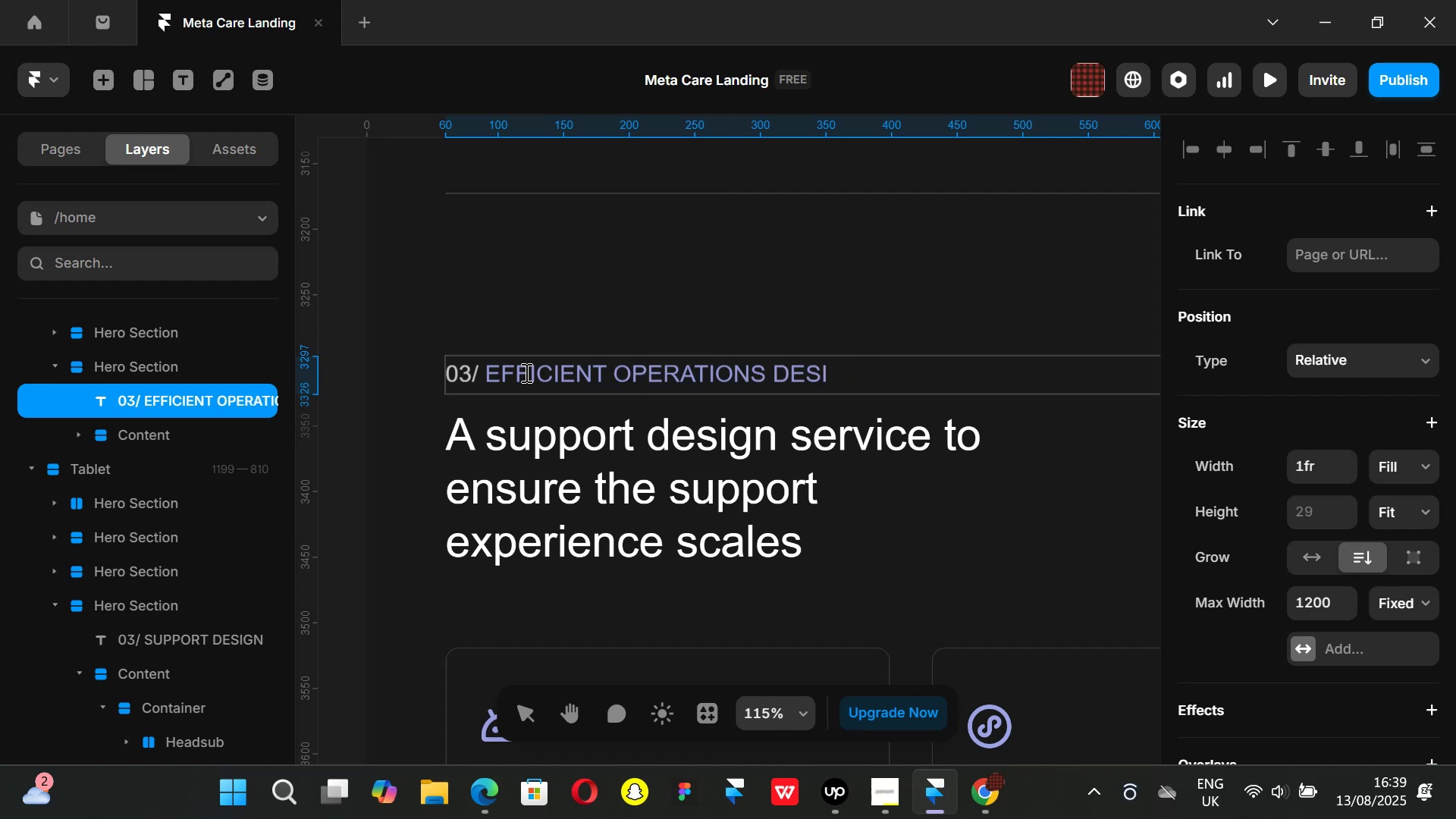 
key(Backspace)
 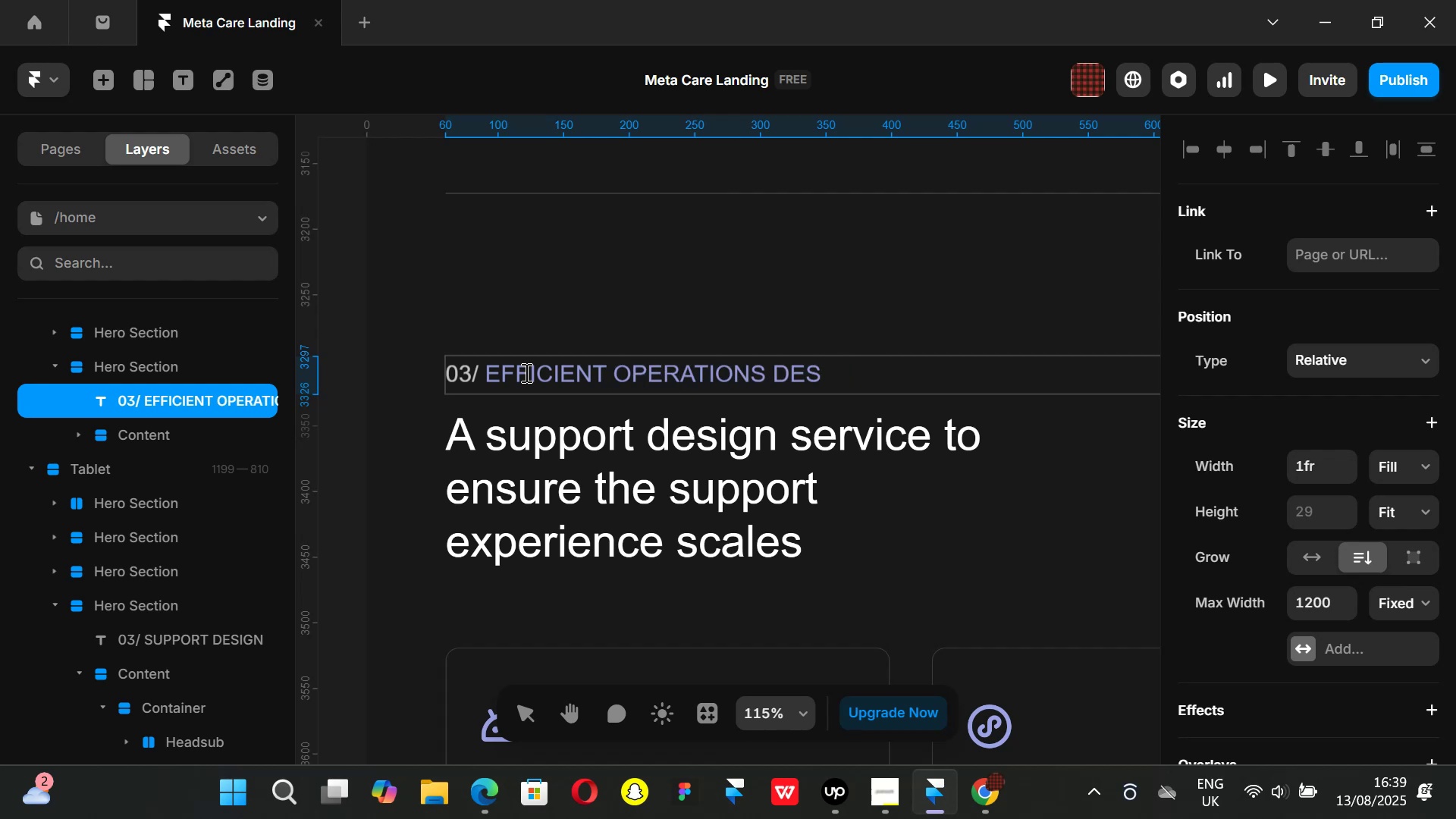 
key(Backspace)
 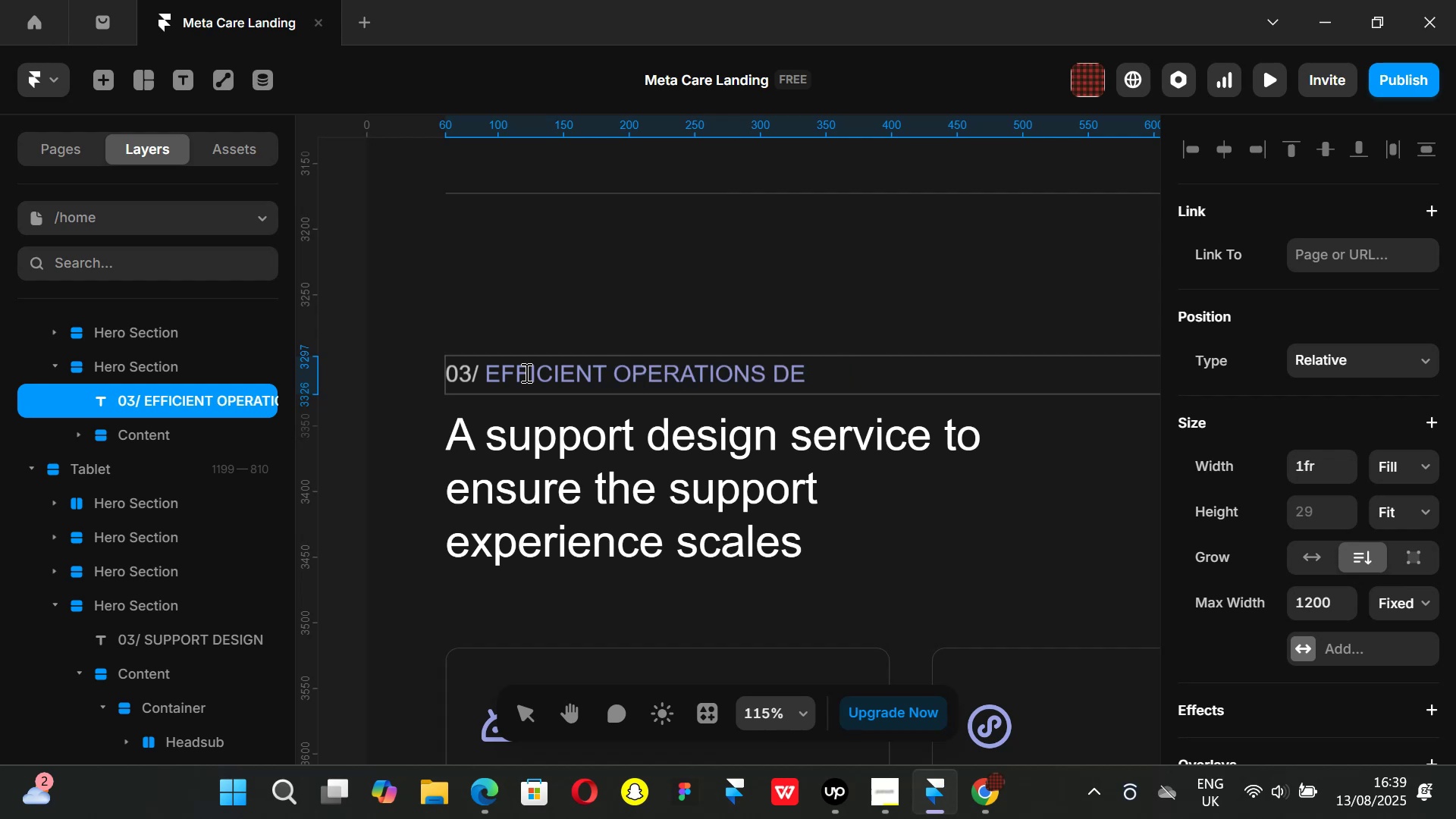 
key(Backspace)
 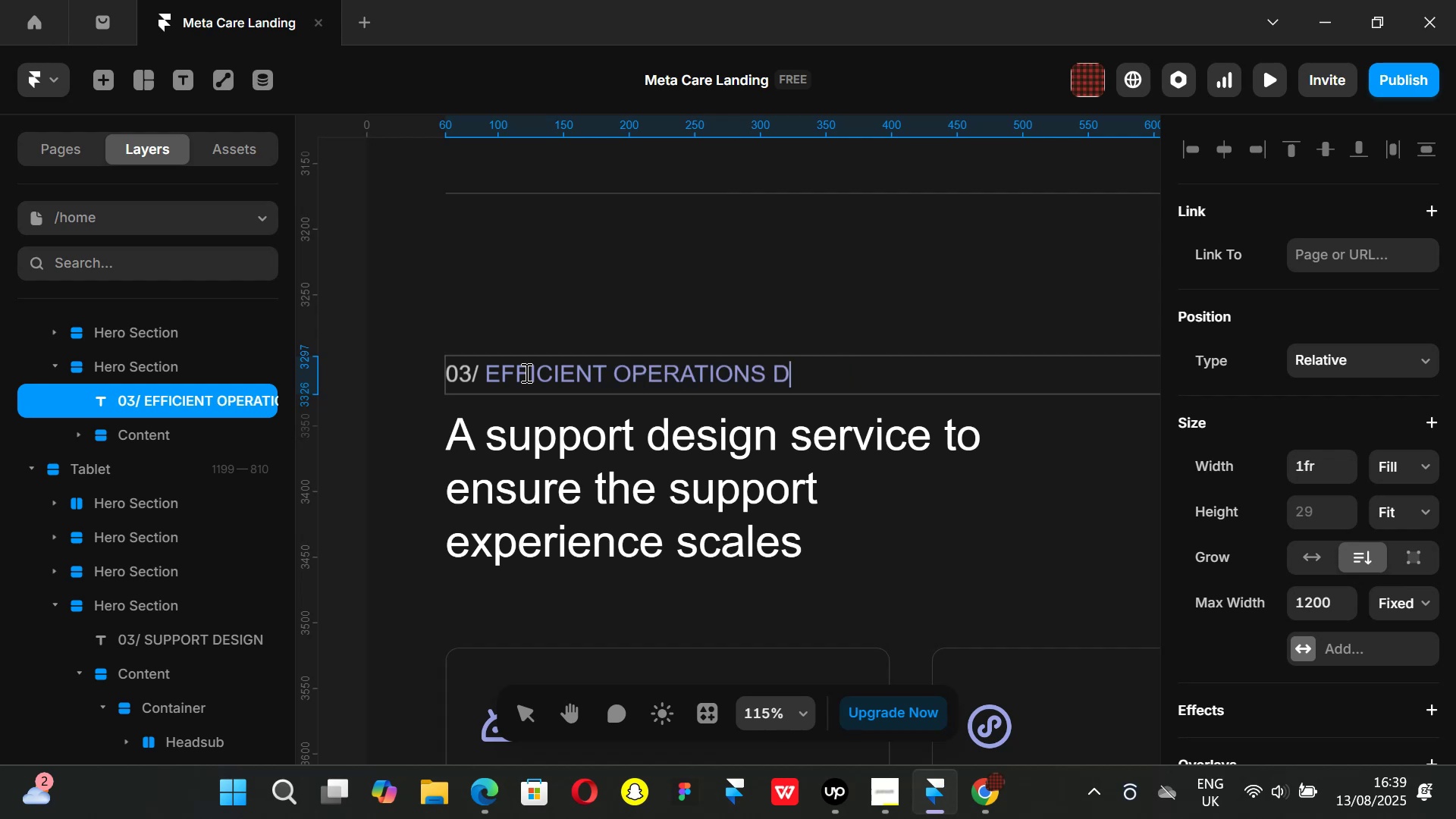 
key(Backspace)
 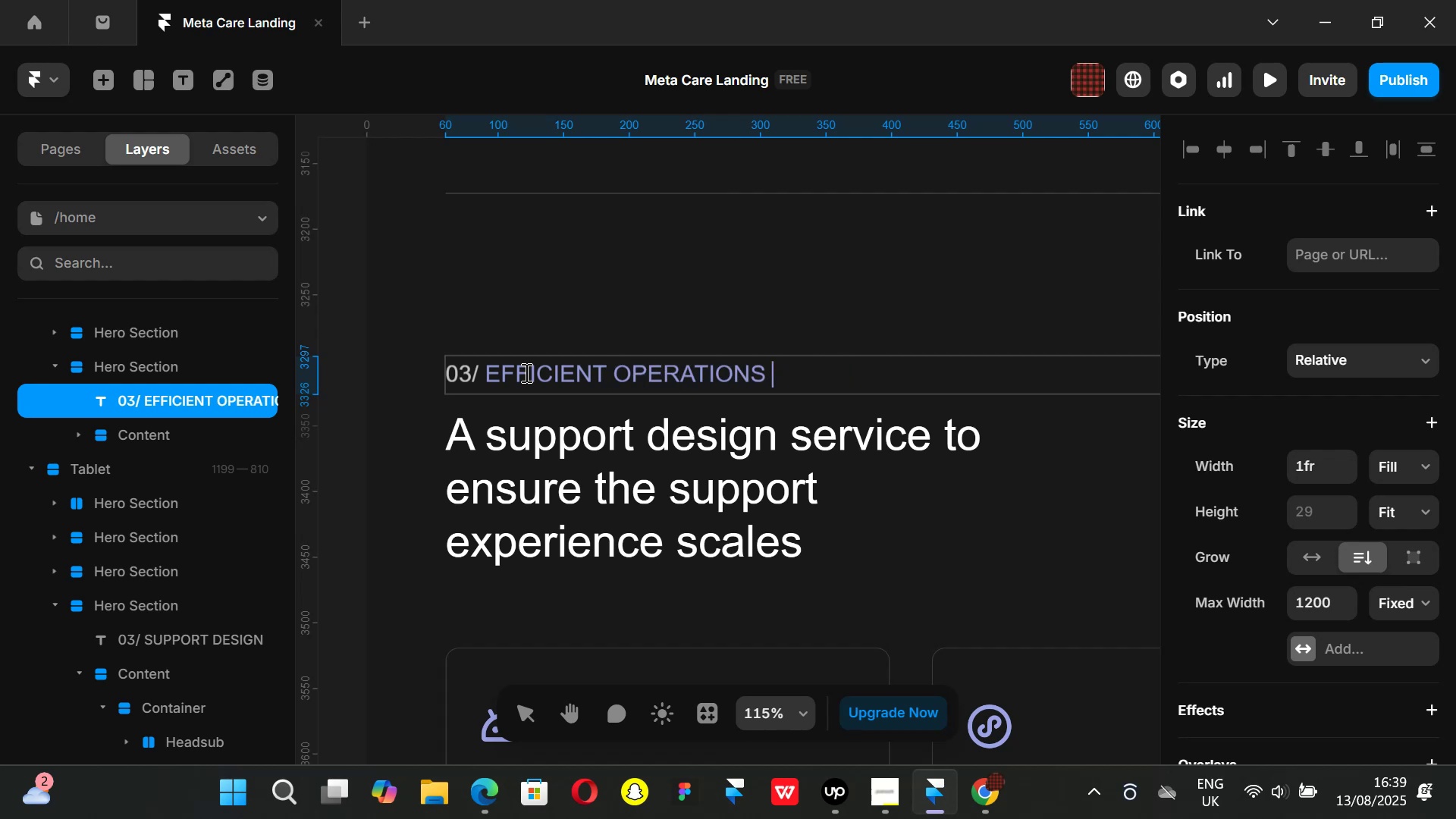 
key(Backspace)
 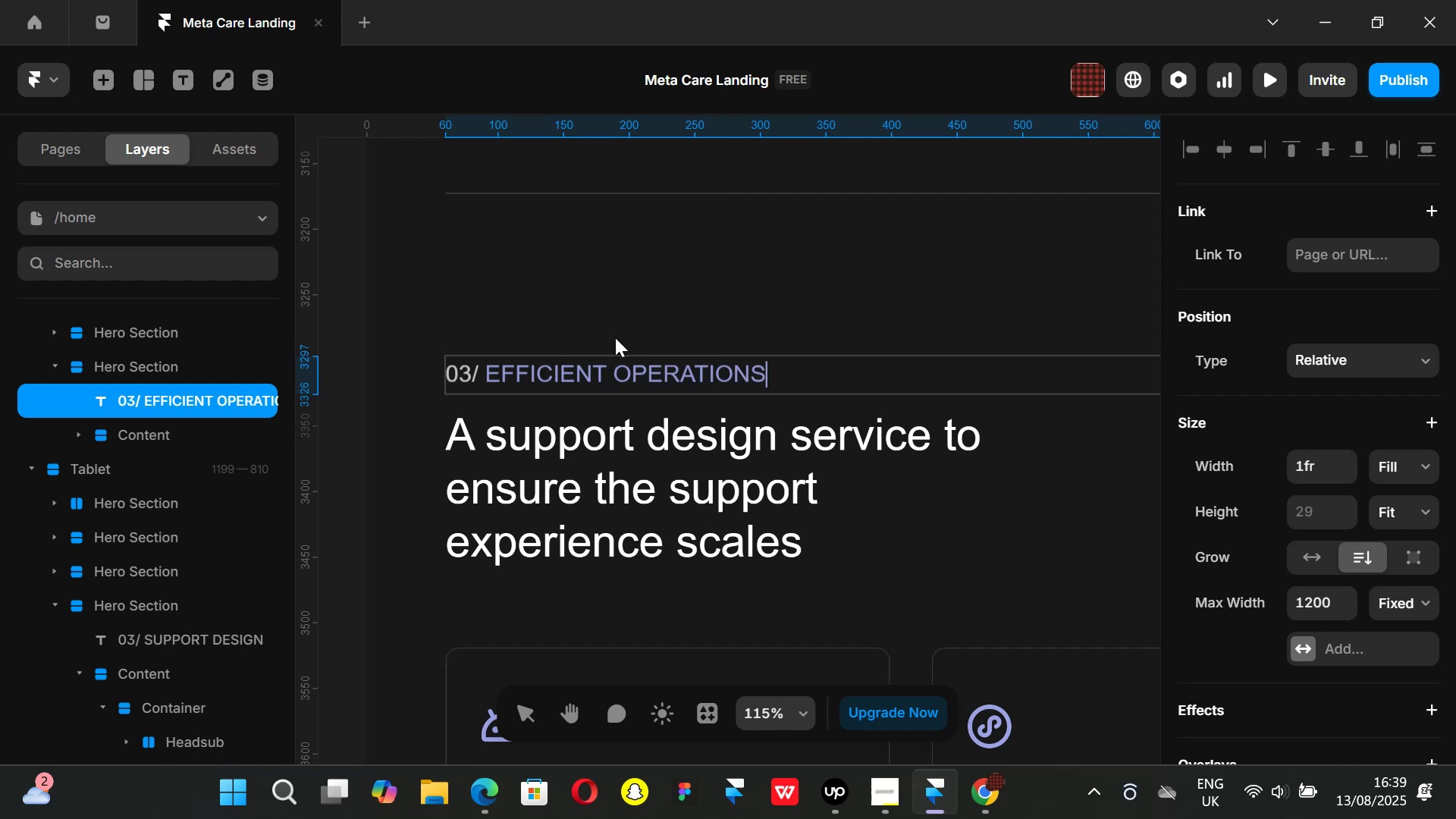 
hold_key(key=ControlLeft, duration=0.3)
scroll: coordinate [622, 347], scroll_direction: down, amount: 1.0
 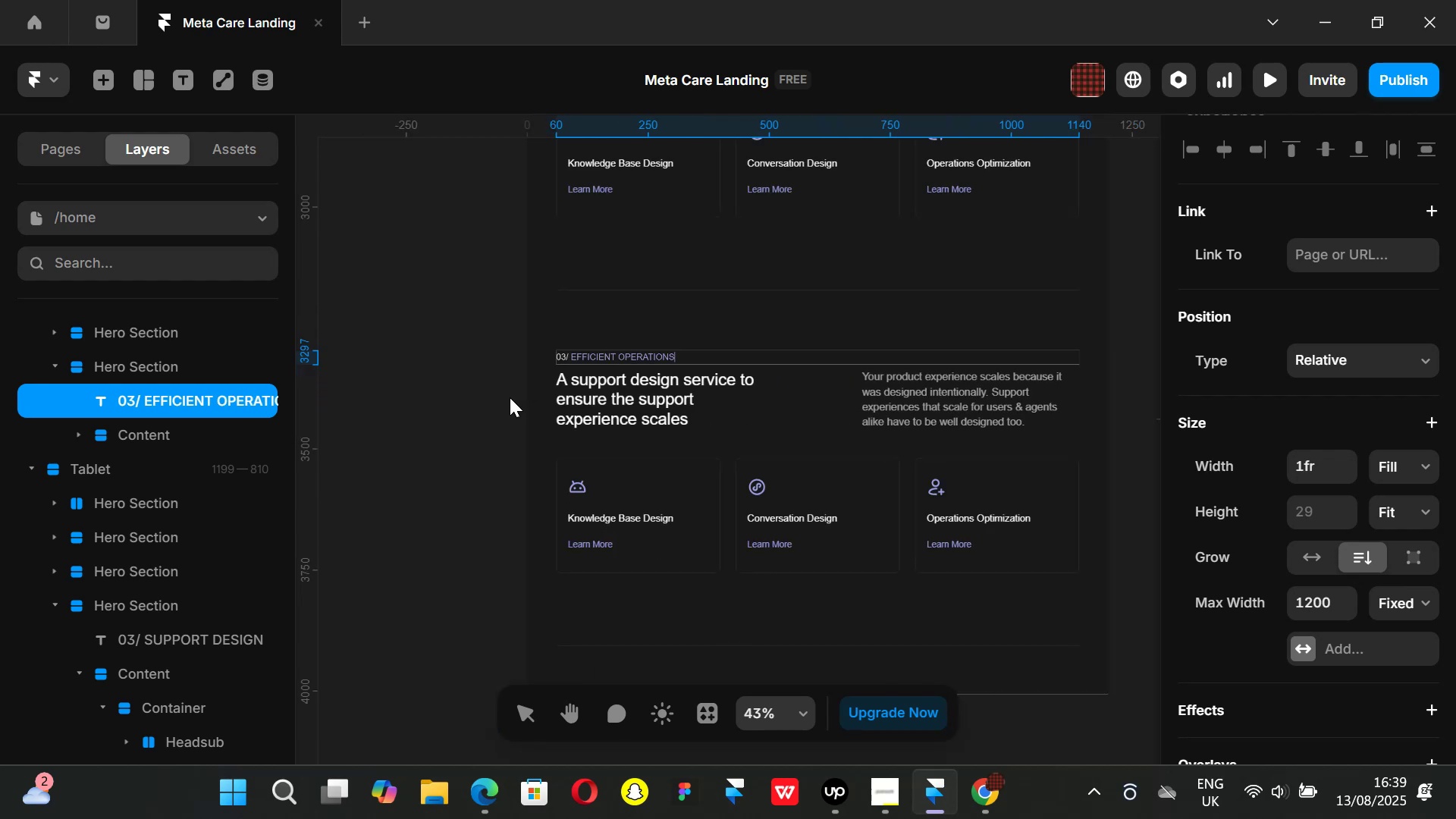 
left_click([492, 397])
 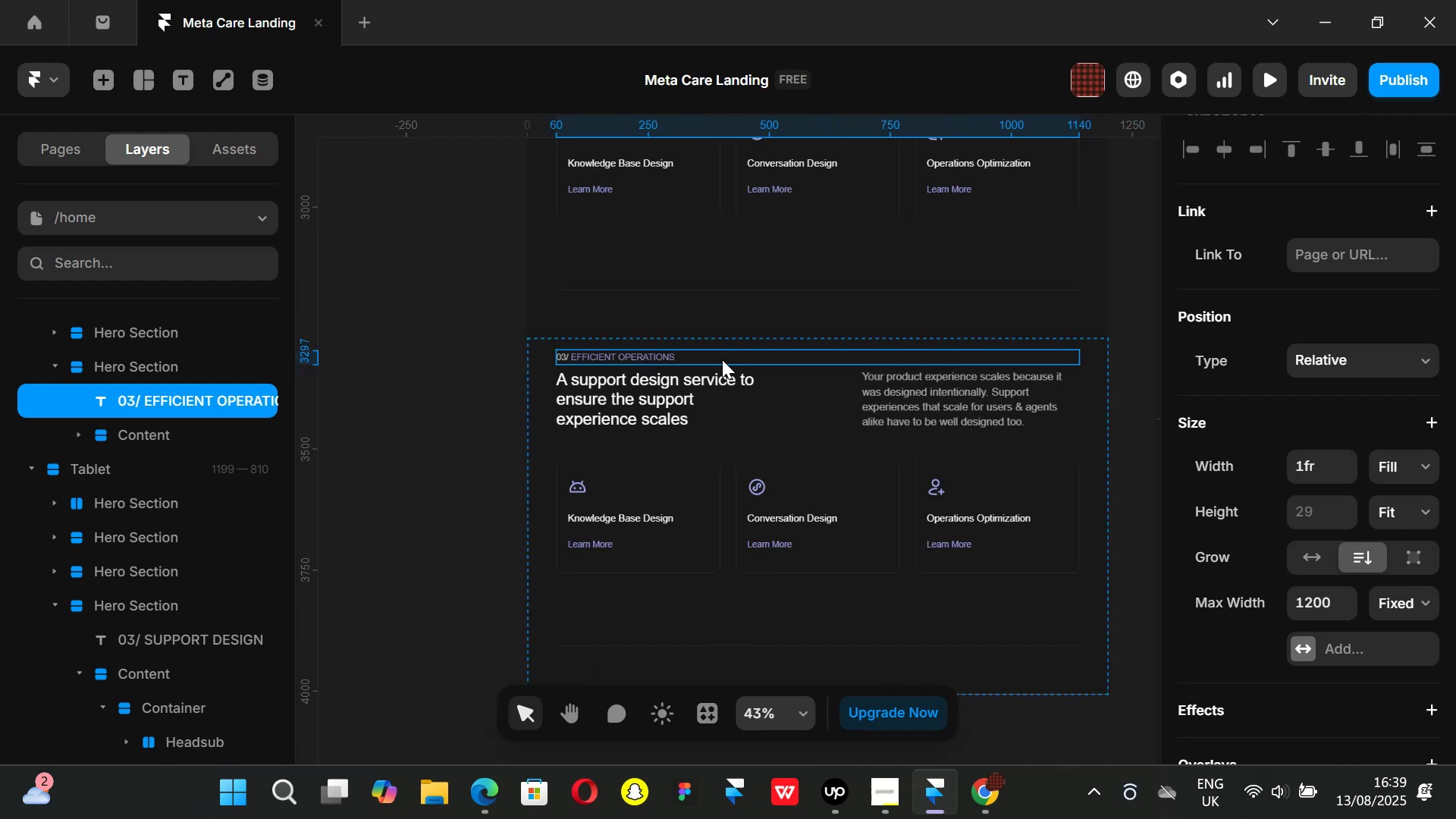 
hold_key(key=ControlLeft, duration=0.47)
scroll: coordinate [667, 408], scroll_direction: up, amount: 1.0
 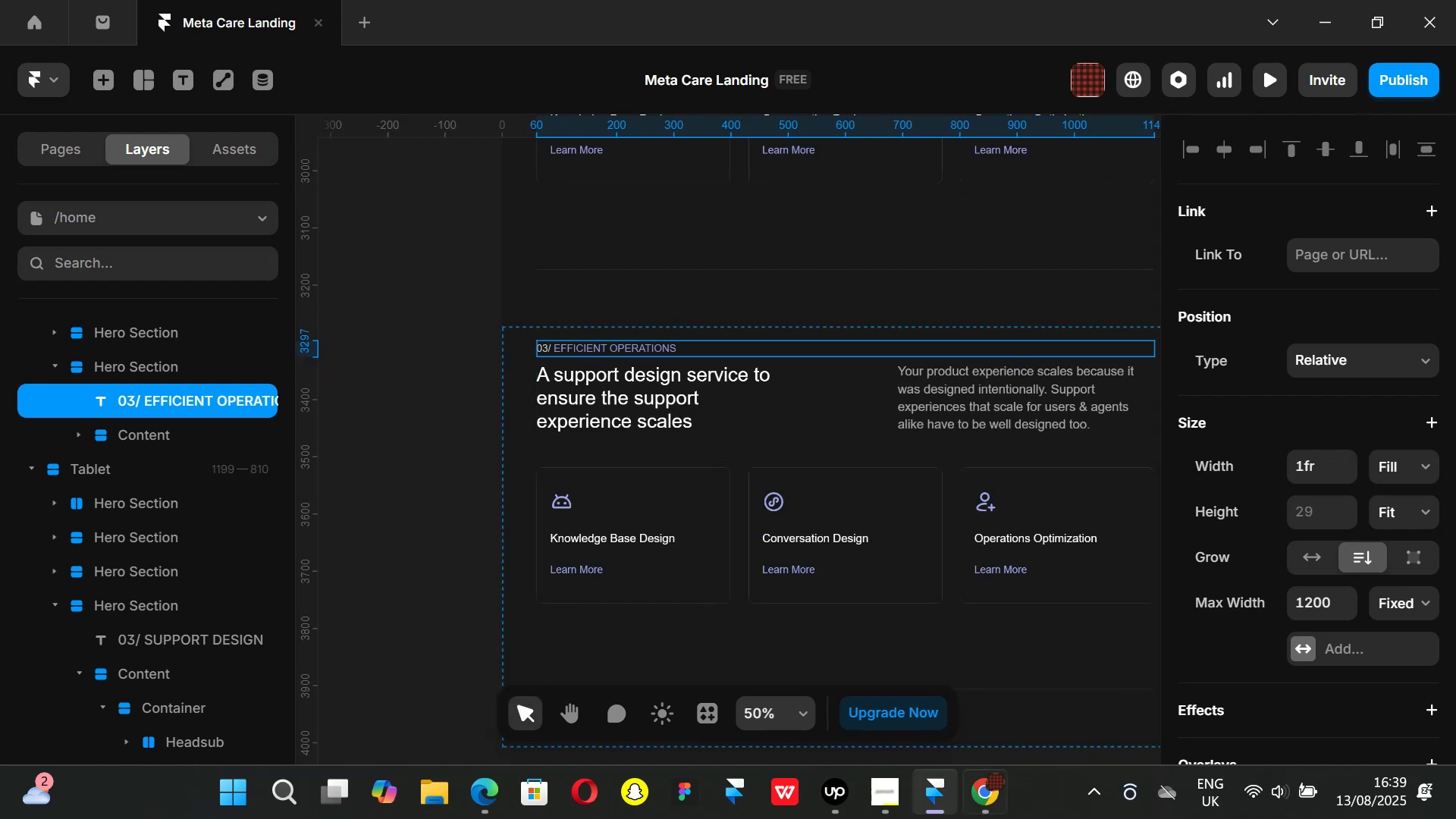 
left_click([994, 817])
 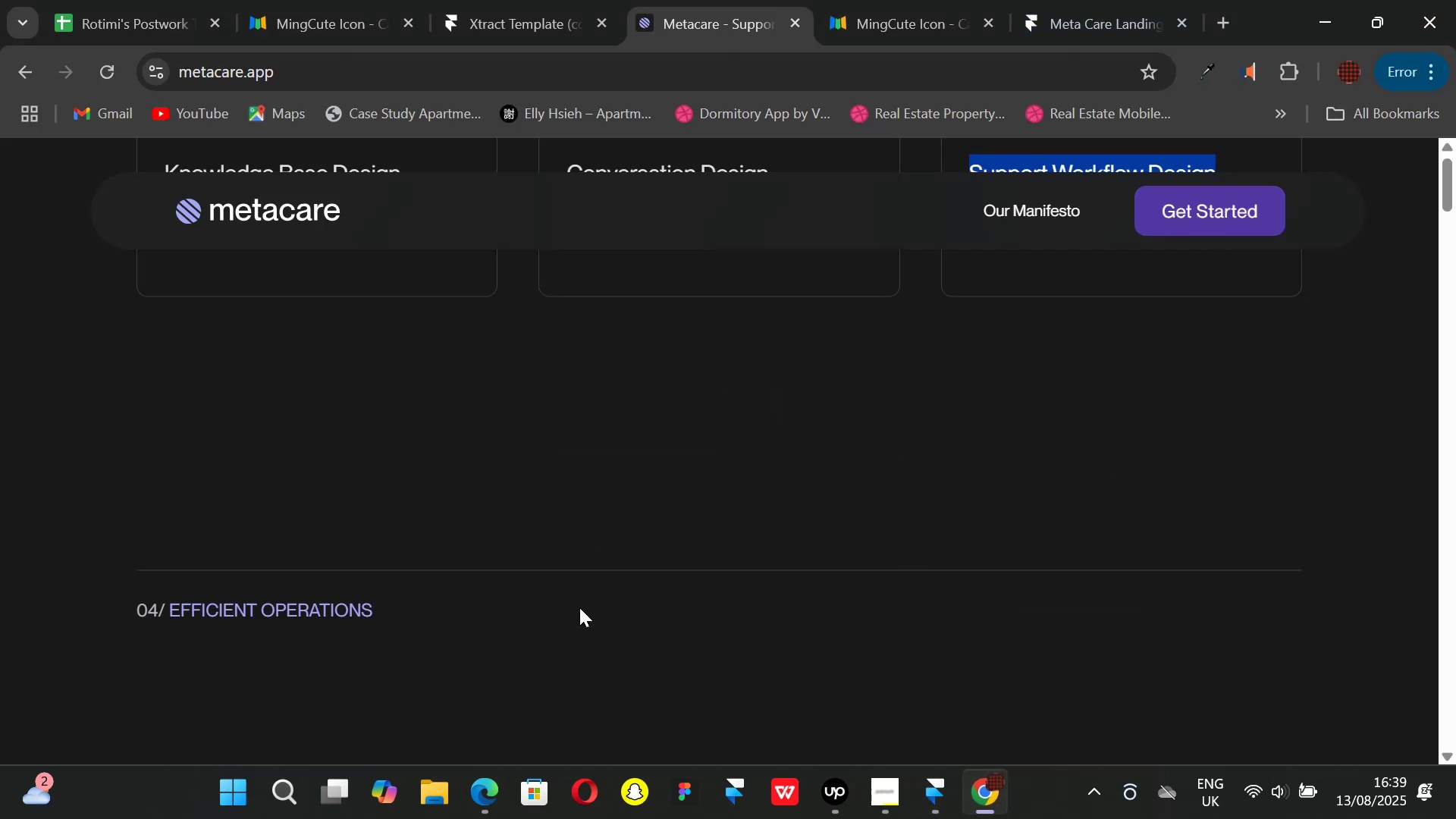 
scroll: coordinate [458, 504], scroll_direction: down, amount: 2.0
 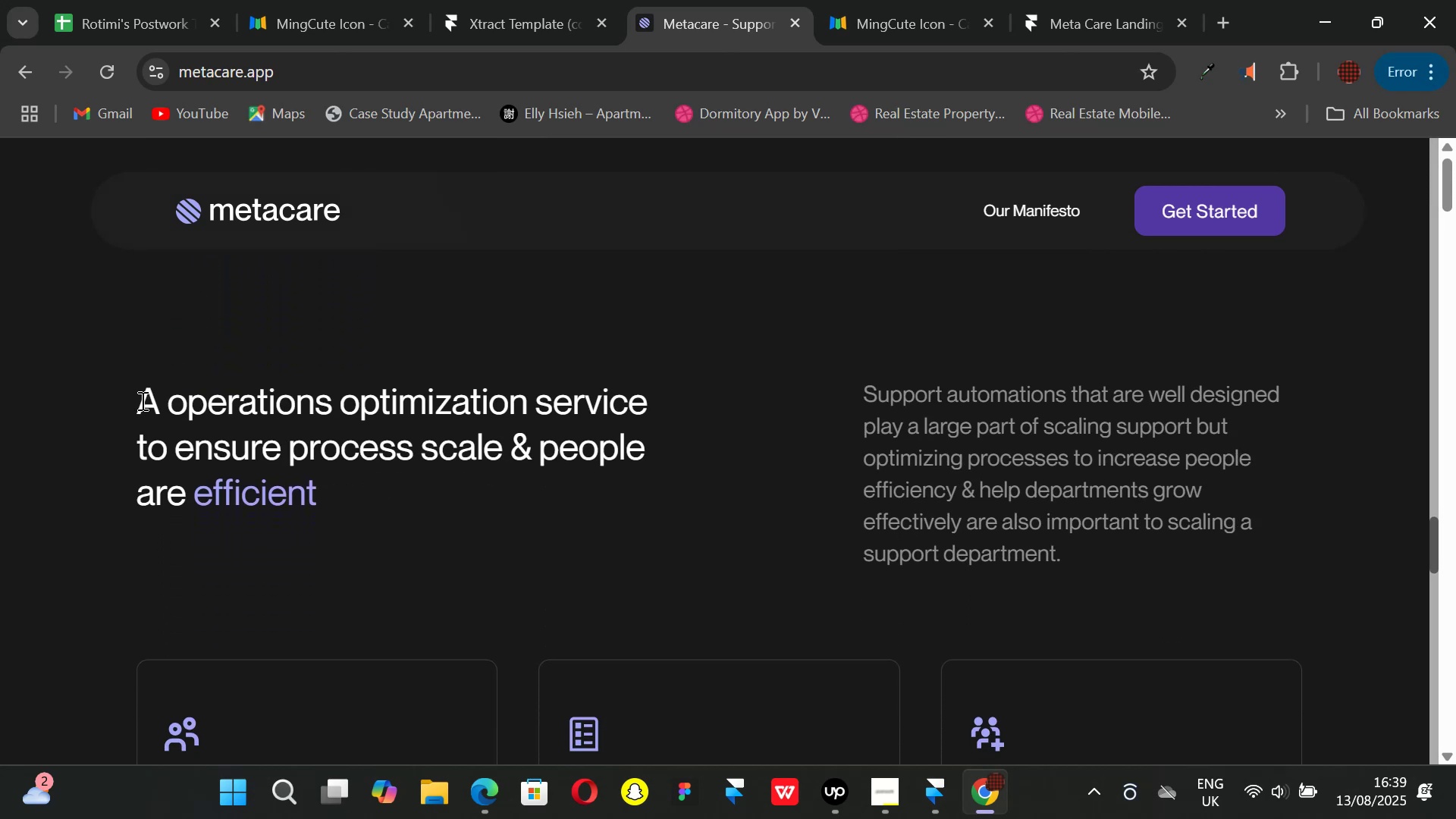 
scroll: coordinate [517, 517], scroll_direction: up, amount: 8.0
 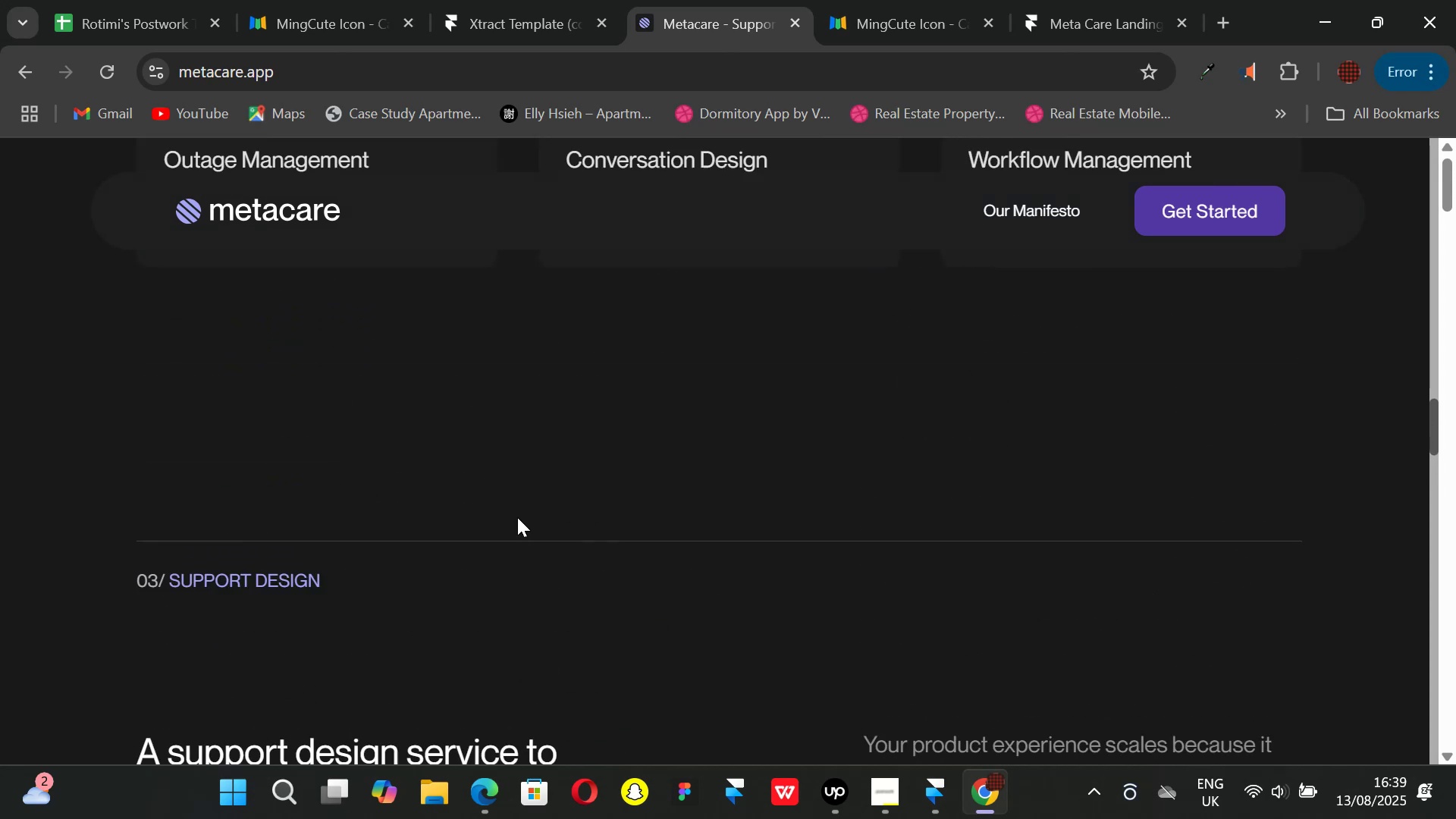 
scroll: coordinate [515, 536], scroll_direction: down, amount: 2.0
 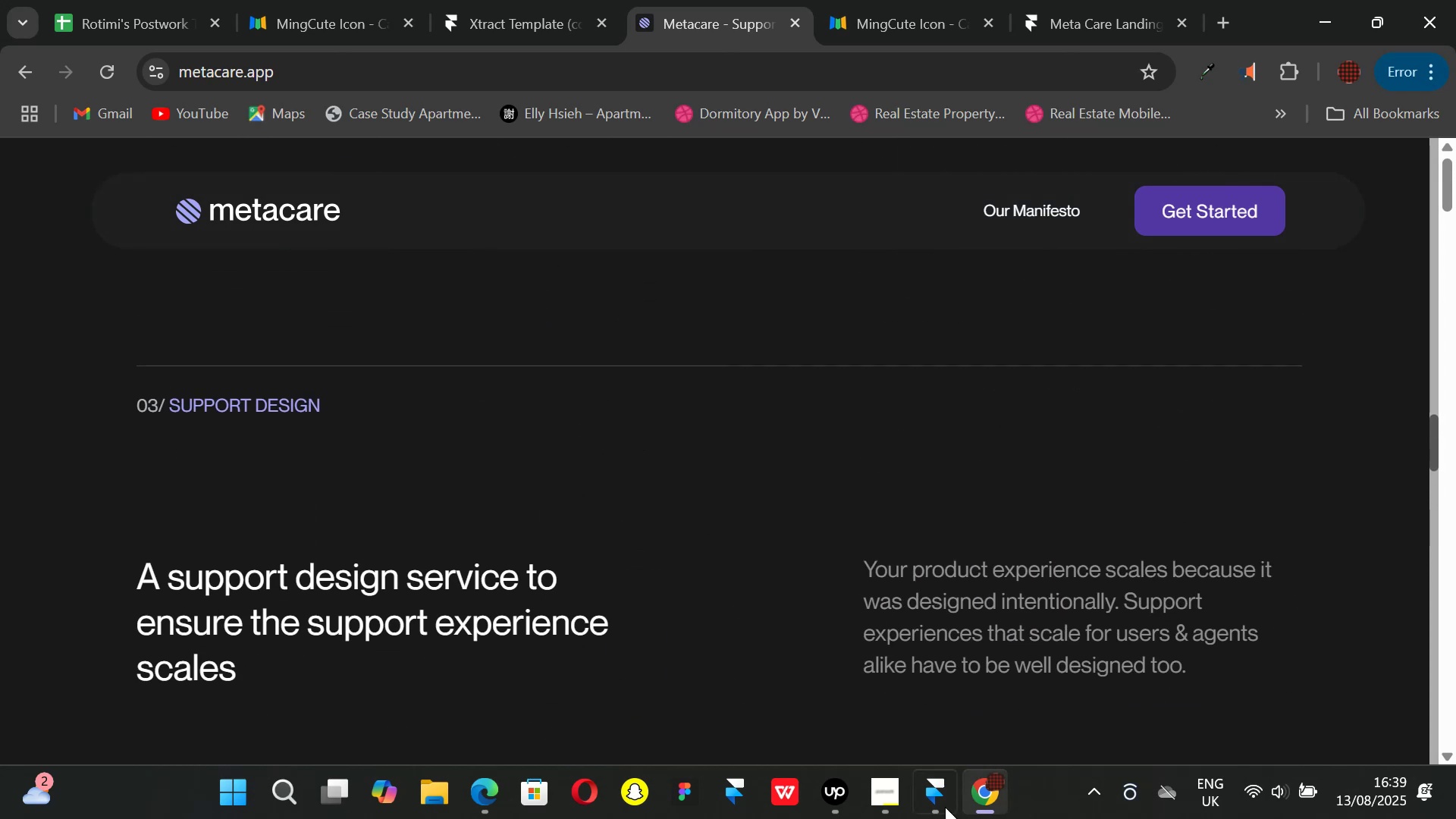 
left_click([942, 804])
 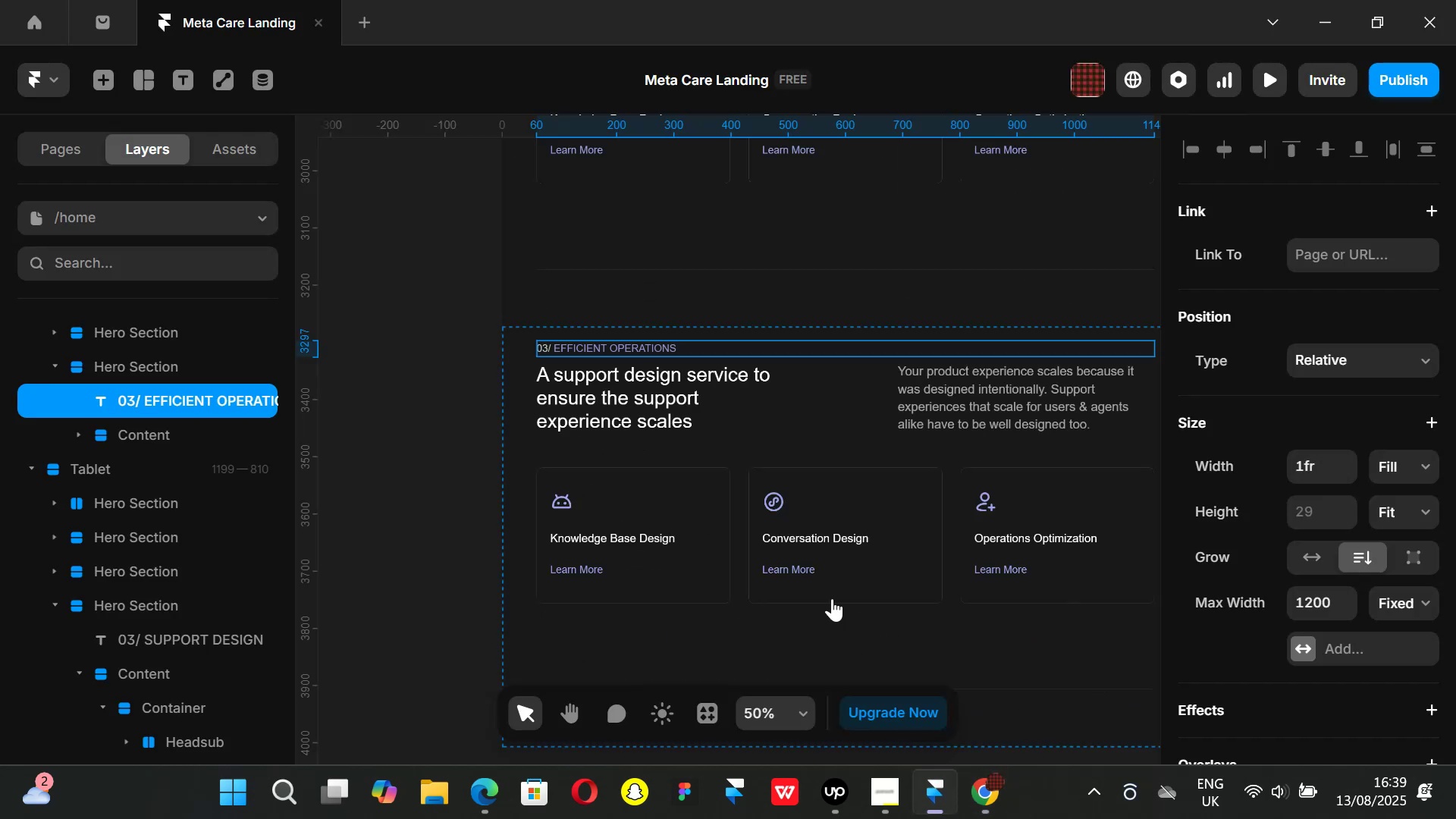 
scroll: coordinate [588, 211], scroll_direction: up, amount: 15.0
 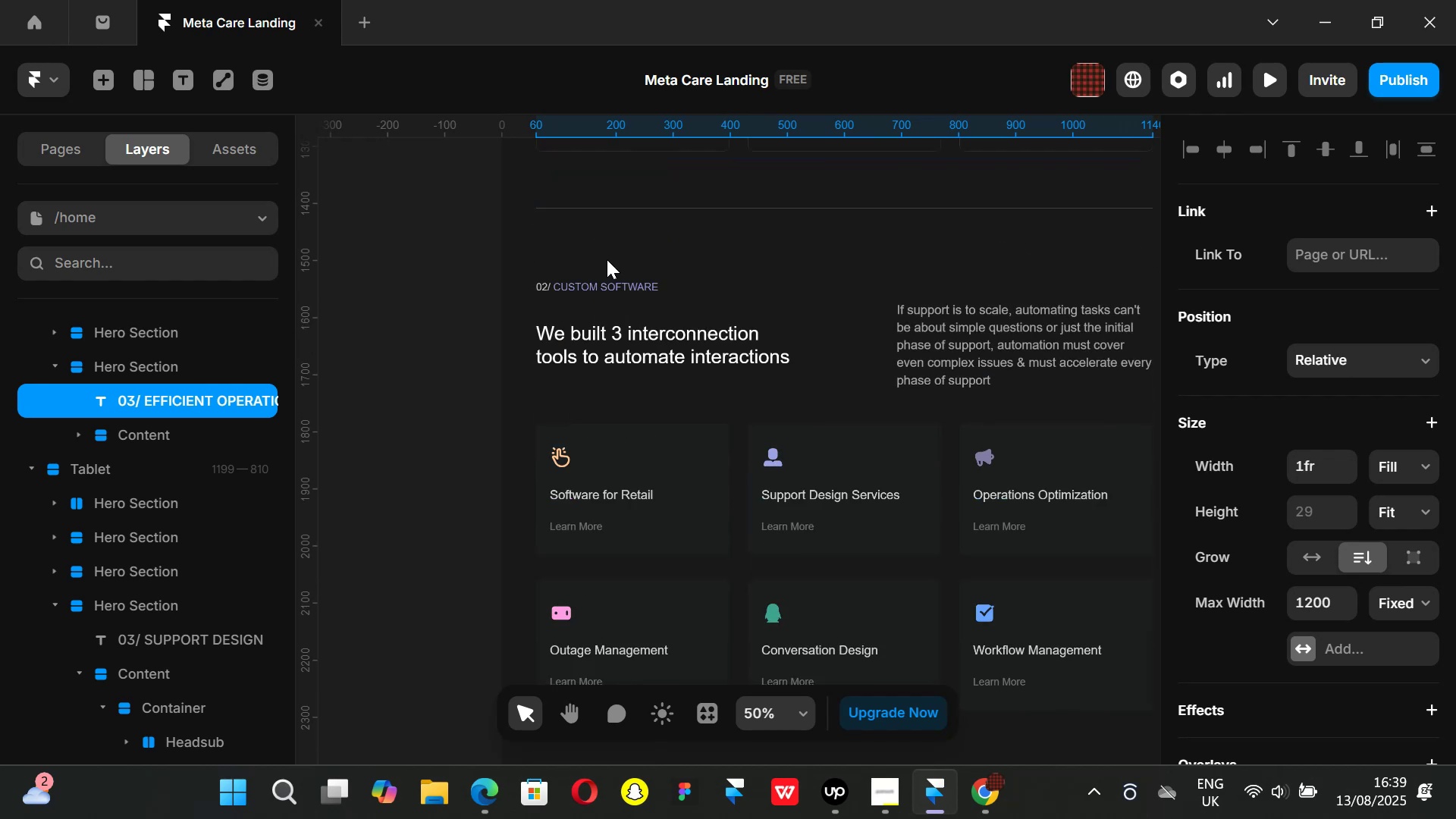 
hold_key(key=ControlLeft, duration=0.84)
scroll: coordinate [617, 337], scroll_direction: up, amount: 6.0
 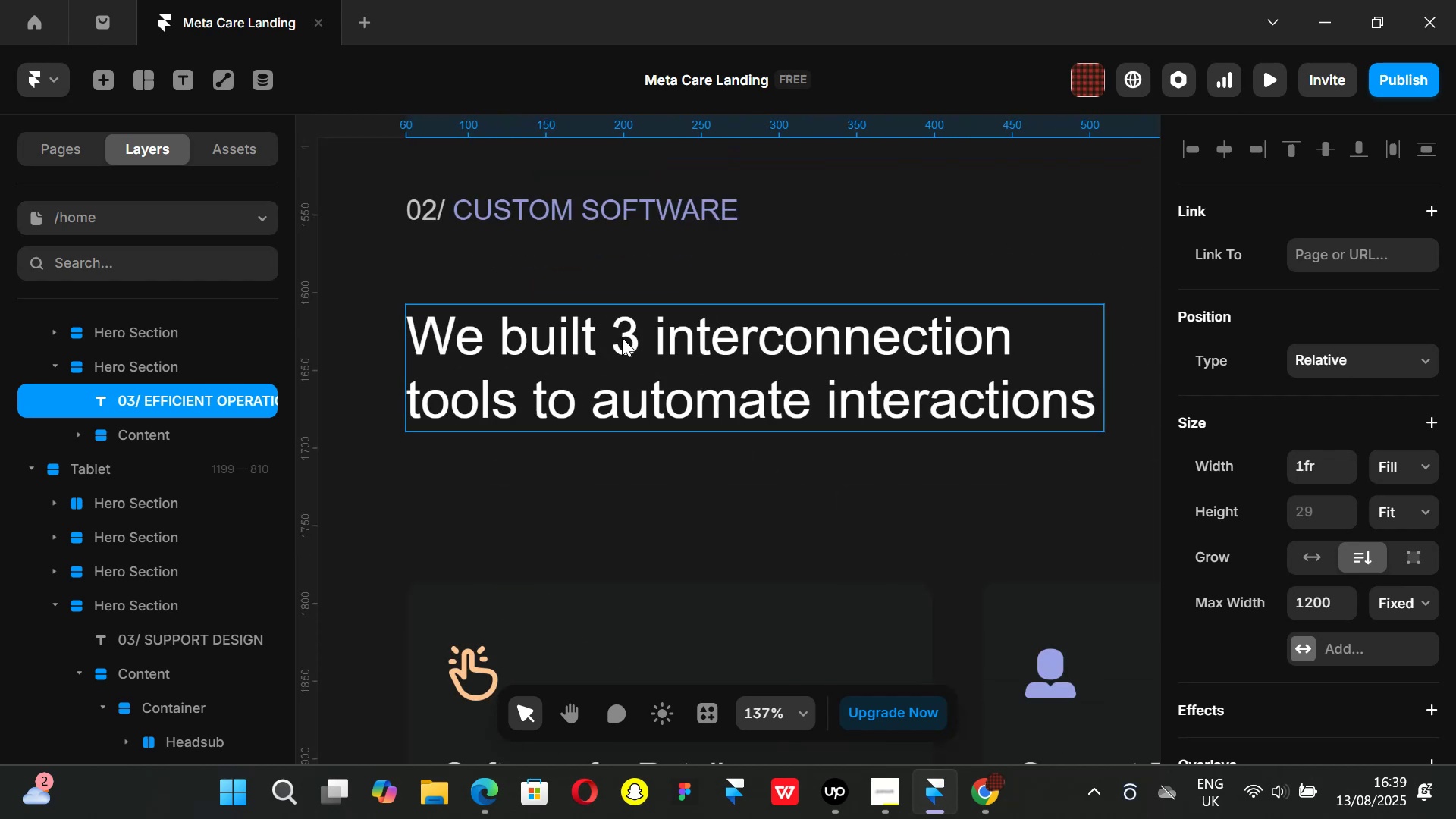 
double_click([622, 337])
 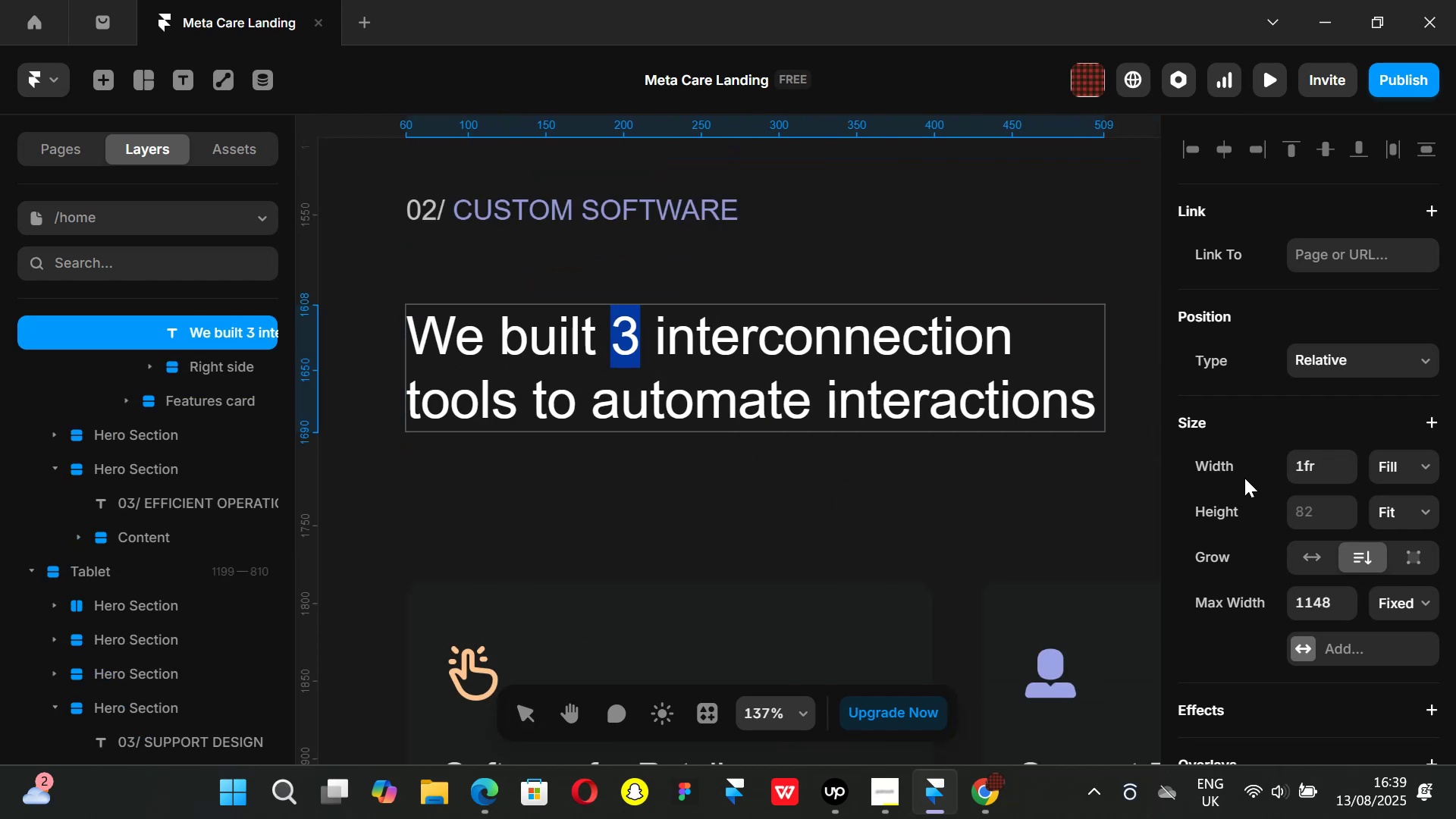 
scroll: coordinate [1348, 493], scroll_direction: down, amount: 5.0
 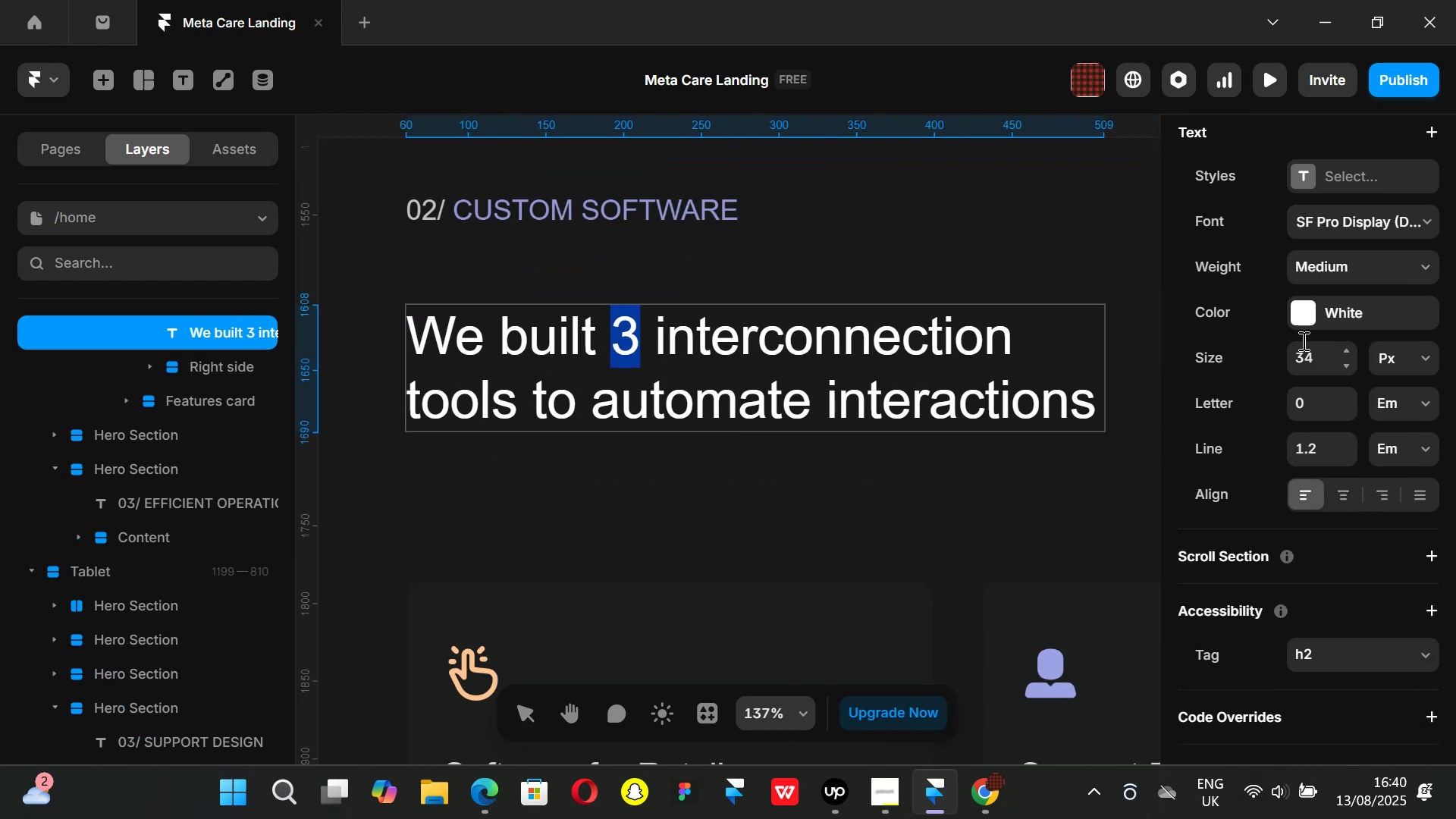 
left_click_drag(start_coordinate=[1307, 318], to_coordinate=[1291, 318])
 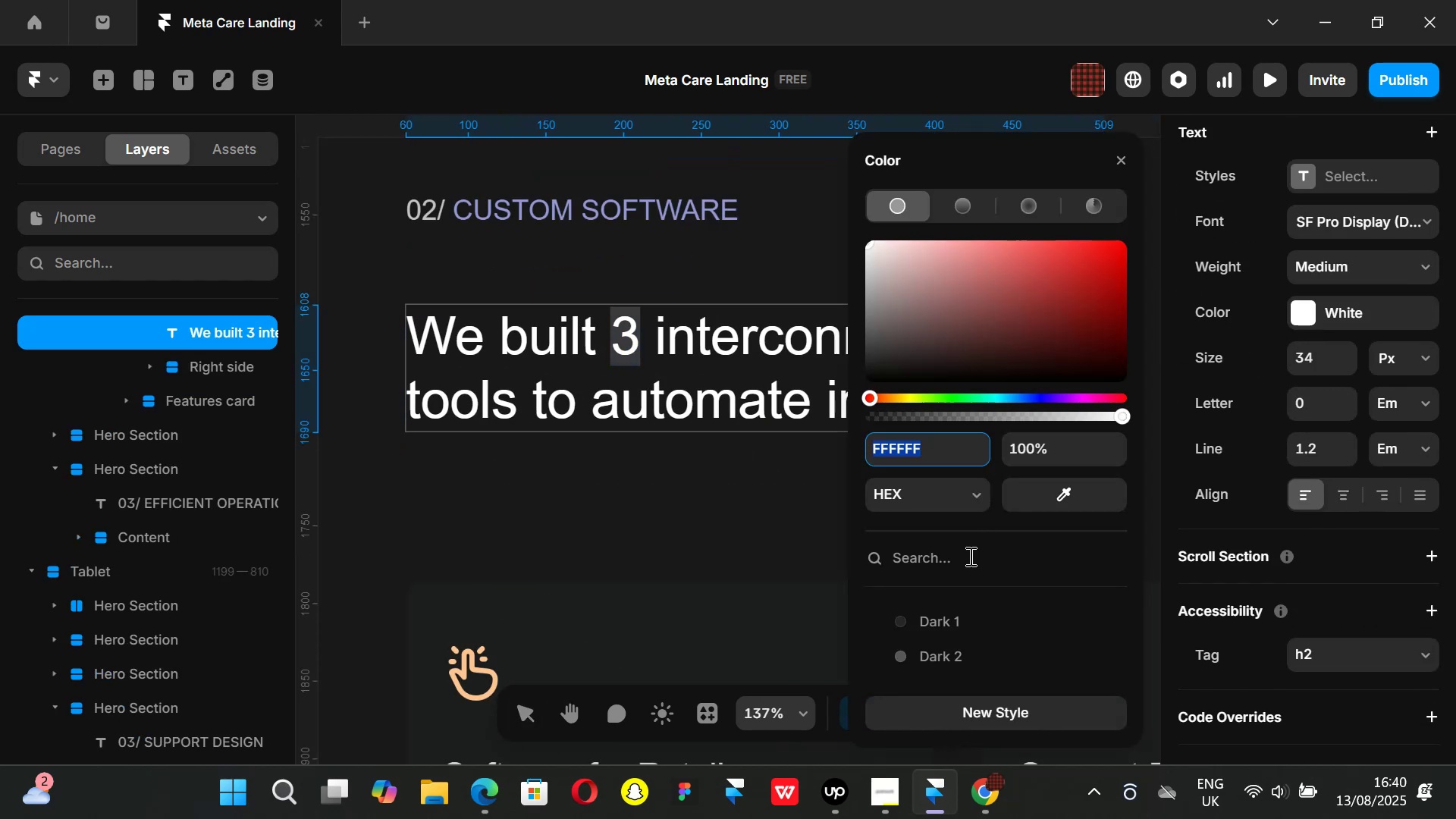 
scroll: coordinate [969, 584], scroll_direction: down, amount: 4.0
 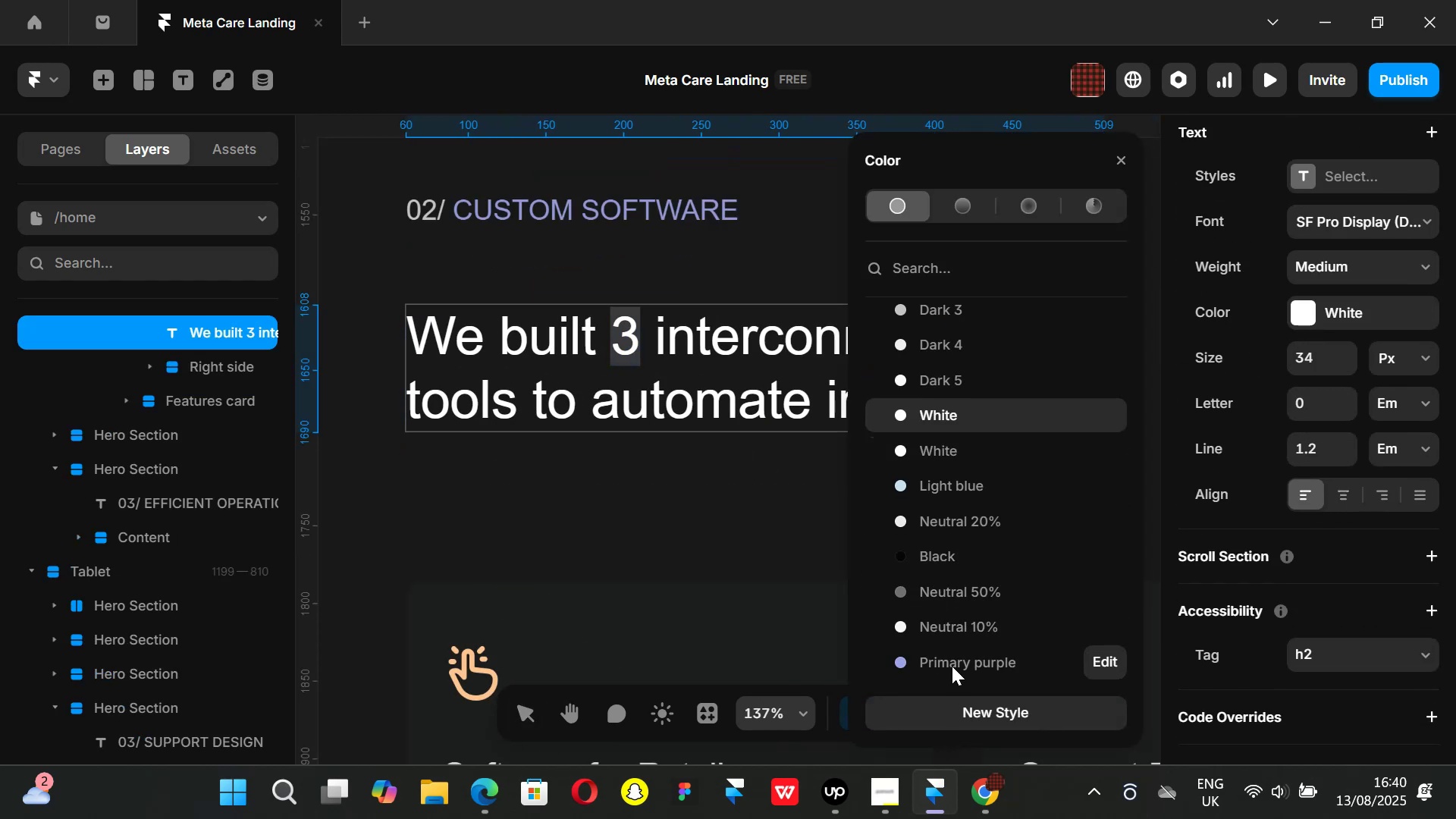 
left_click([952, 666])
 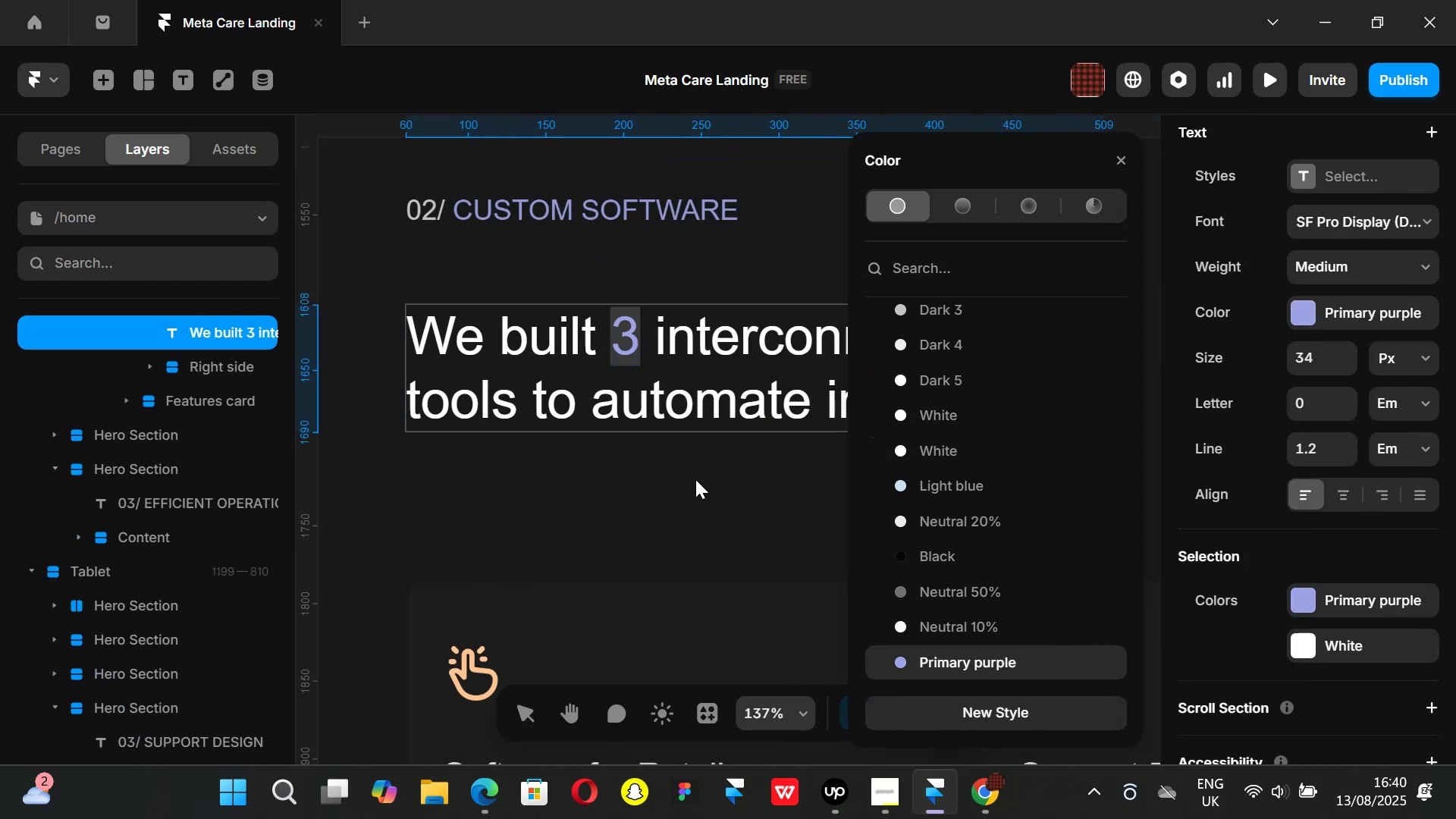 
key(Control+ControlLeft)
 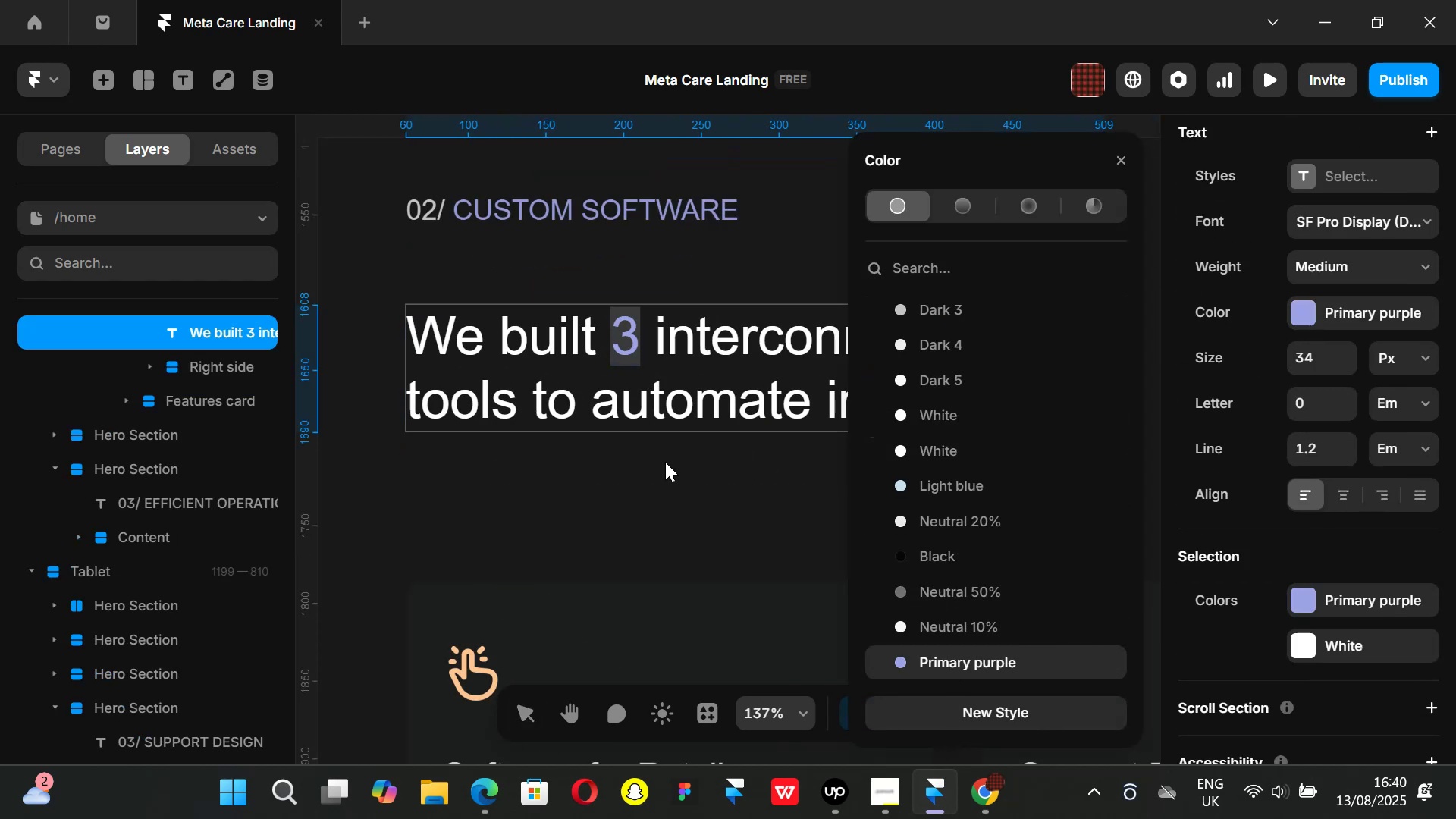 
scroll: coordinate [661, 477], scroll_direction: down, amount: 11.0
 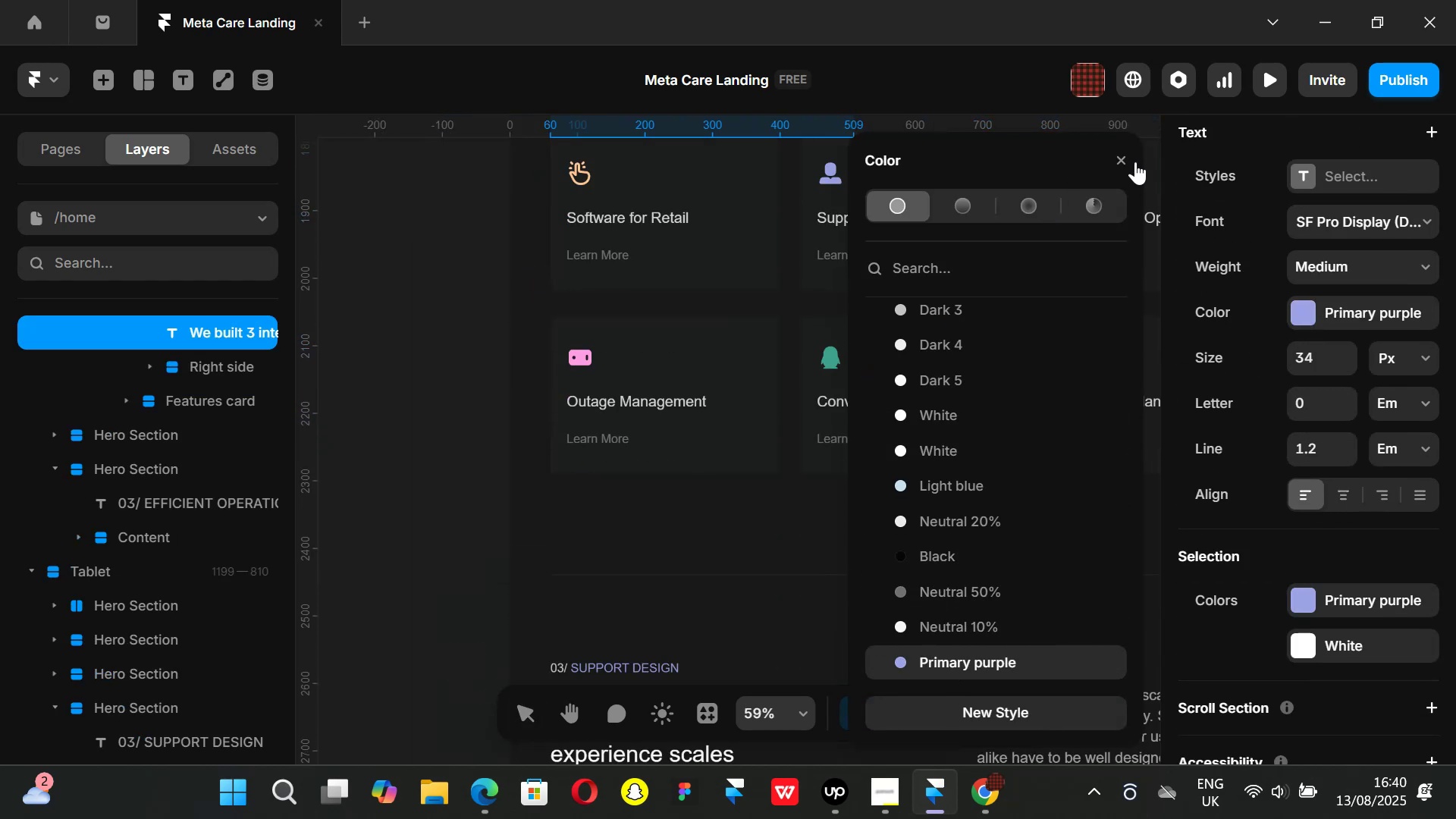 
left_click_drag(start_coordinate=[1128, 162], to_coordinate=[1123, 165])
 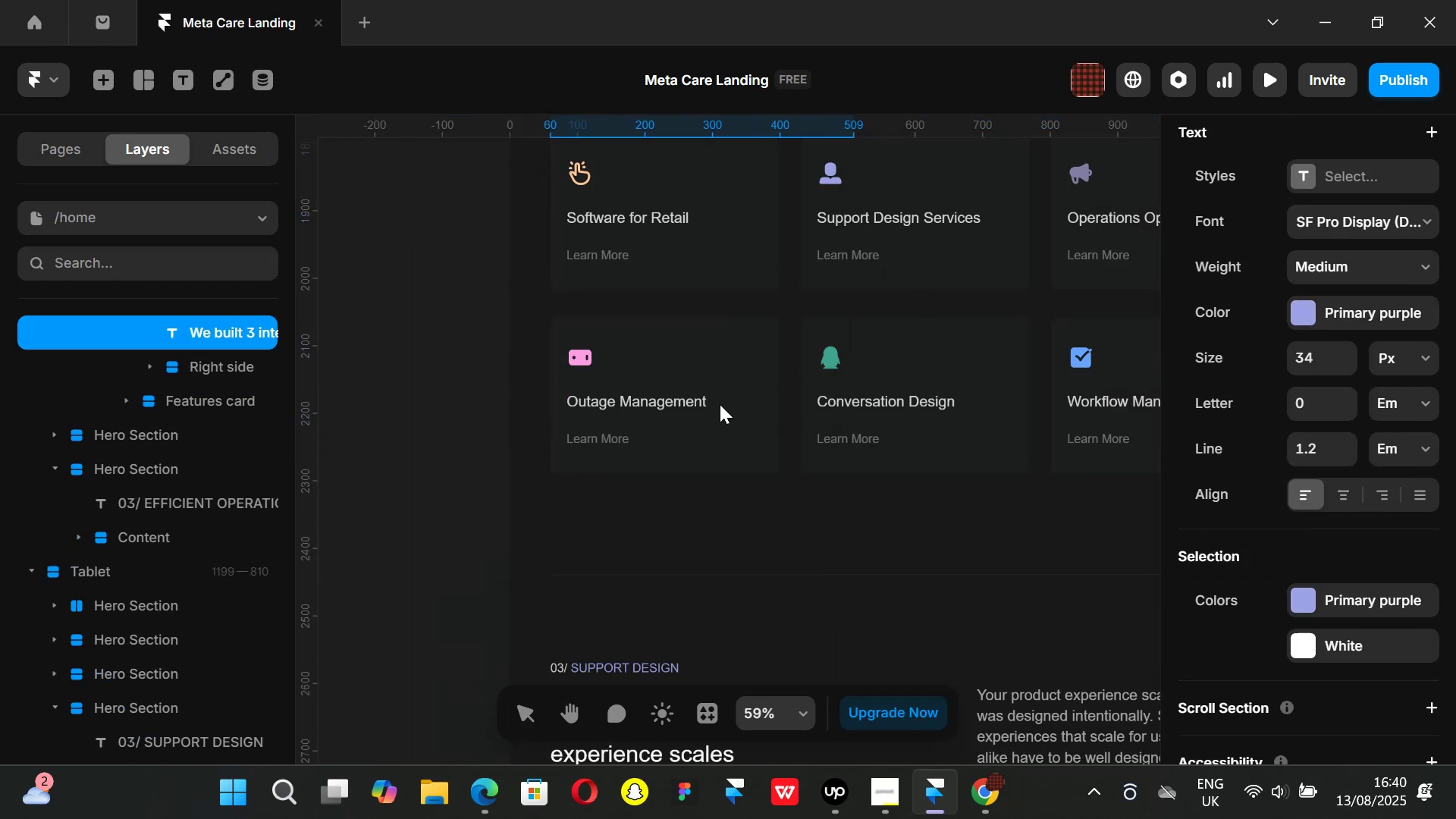 
scroll: coordinate [651, 534], scroll_direction: down, amount: 15.0
 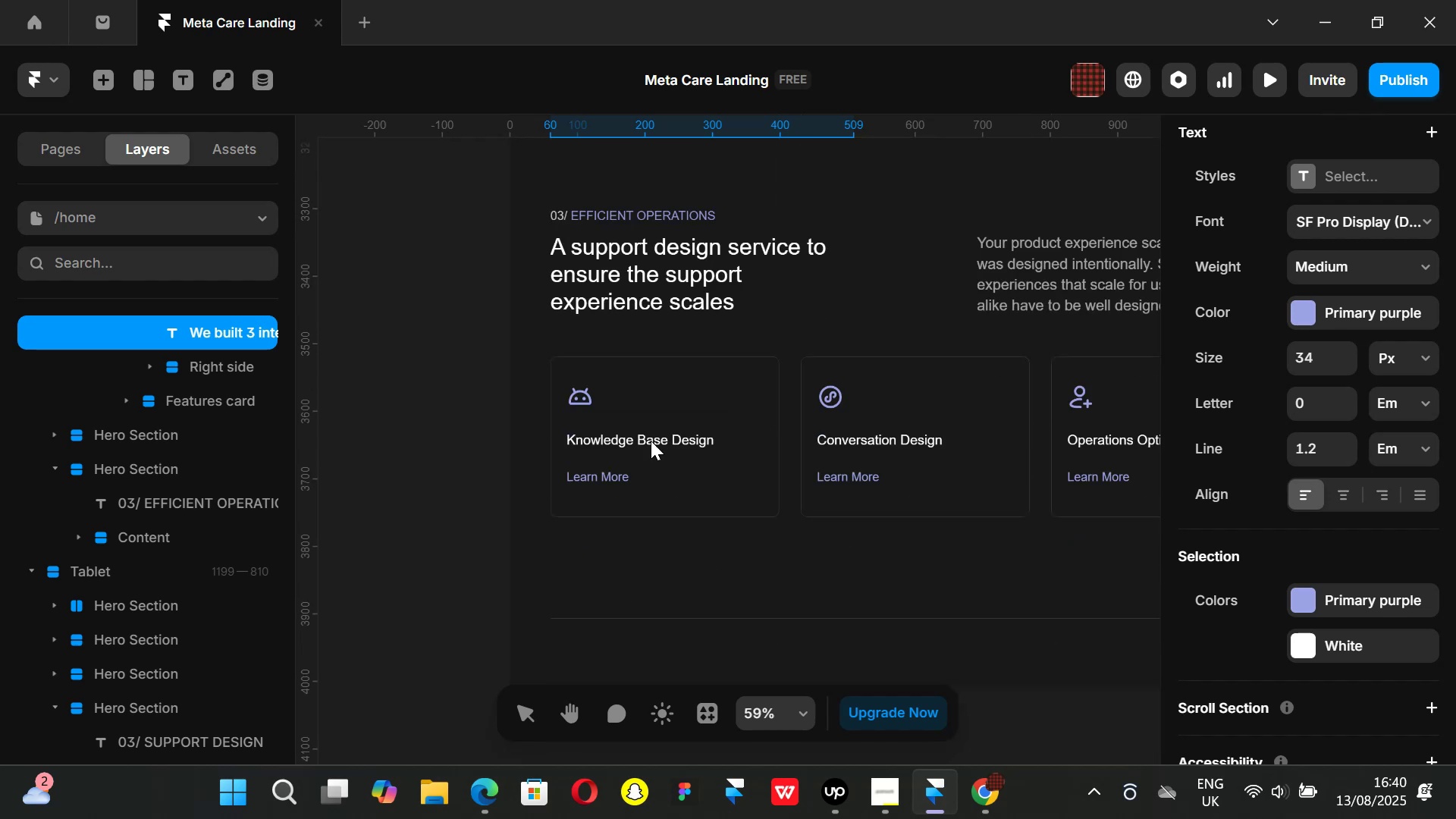 
hold_key(key=ControlLeft, duration=0.5)
scroll: coordinate [692, 255], scroll_direction: up, amount: 2.0
 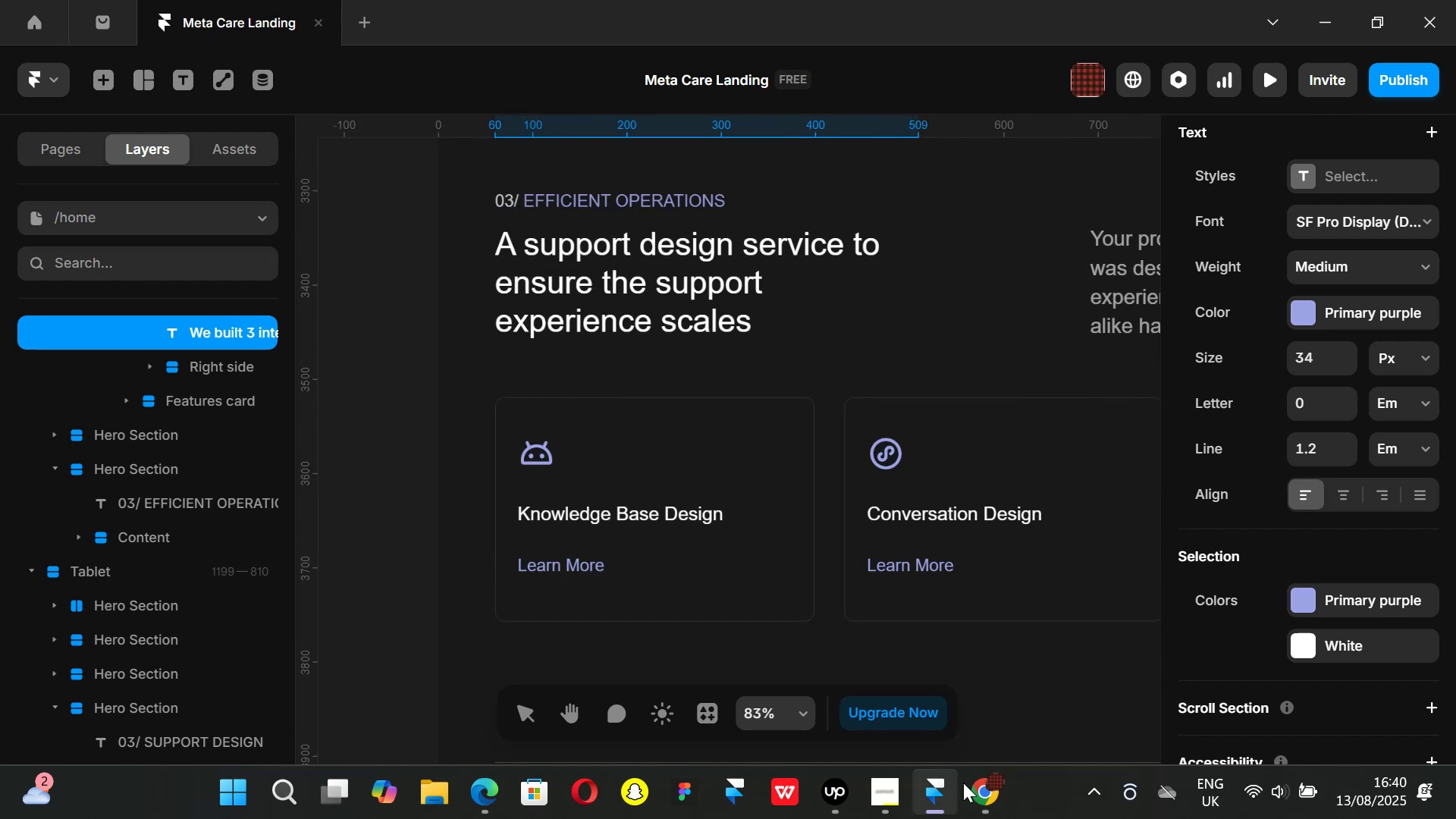 
left_click([992, 790])
 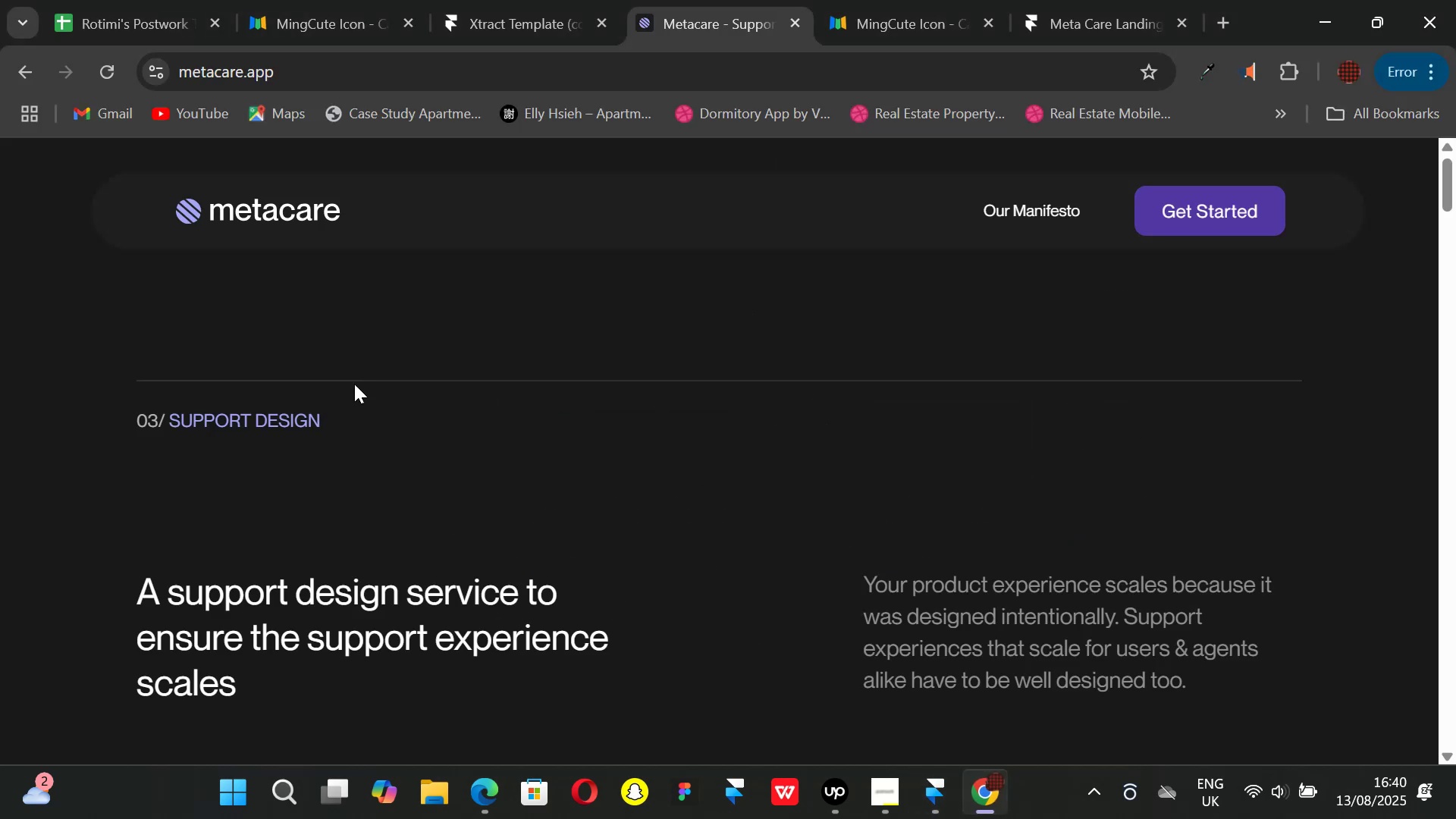 
scroll: coordinate [326, 519], scroll_direction: down, amount: 8.0
 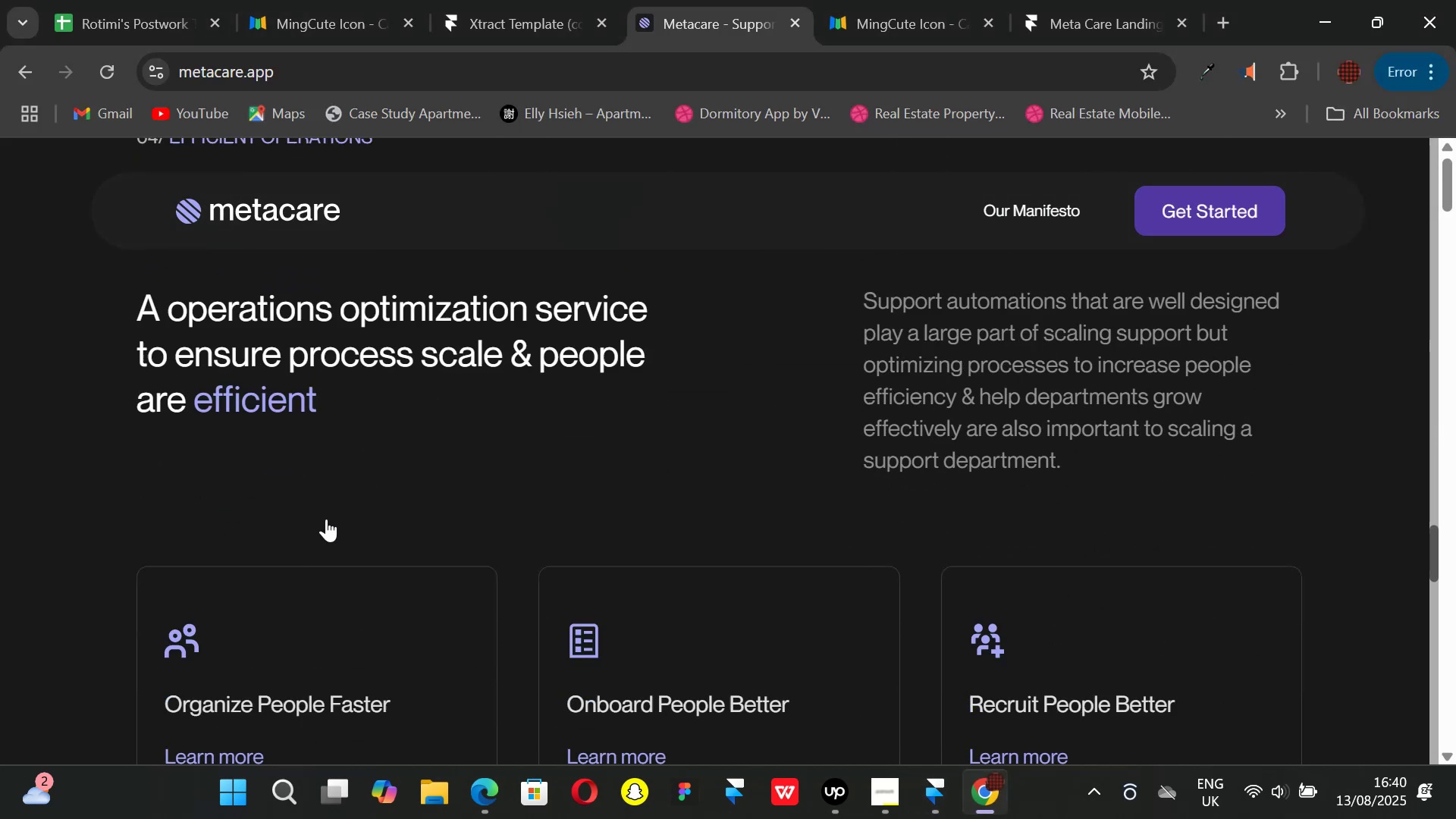 
scroll: coordinate [326, 519], scroll_direction: up, amount: 2.0
 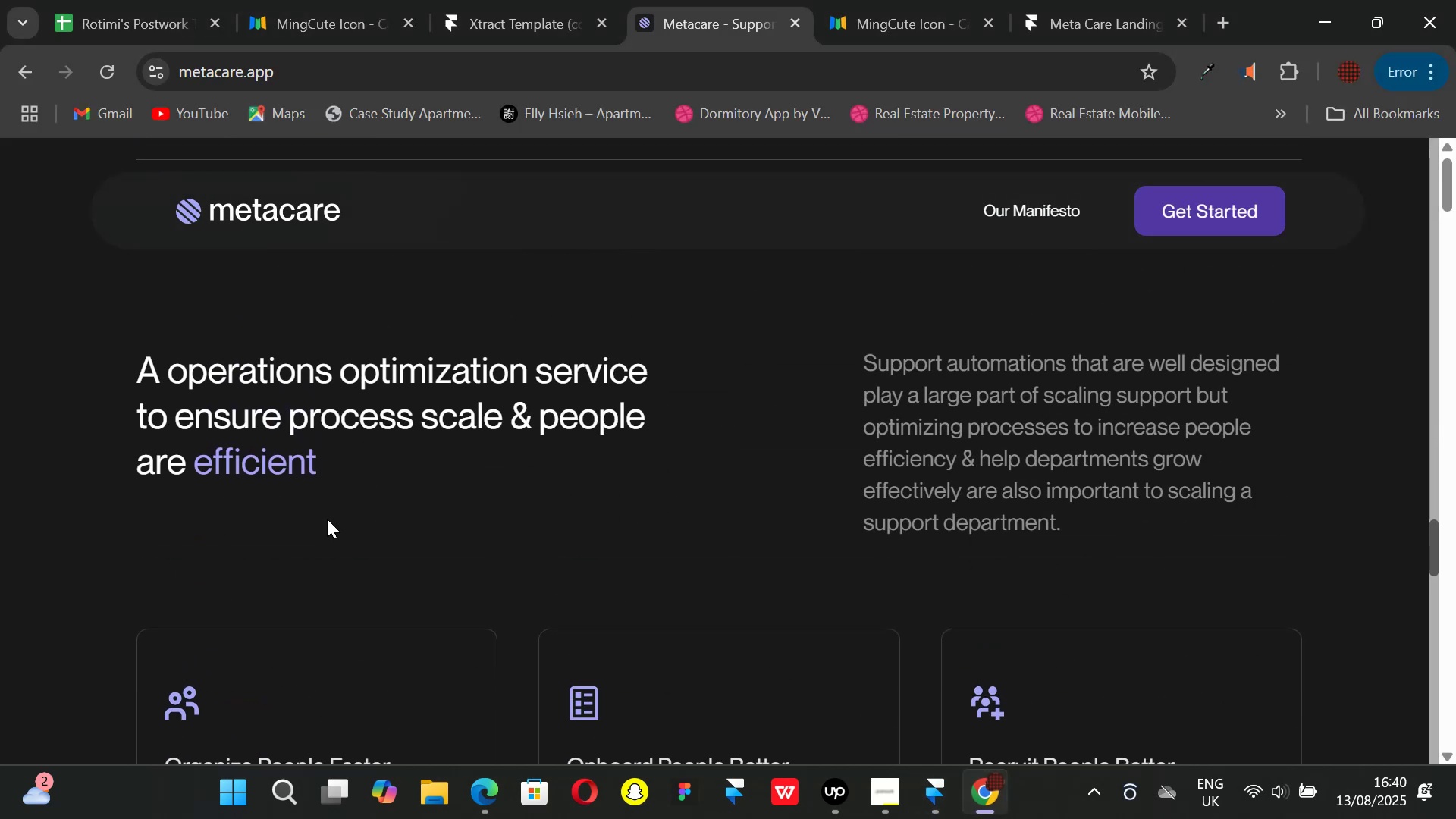 
scroll: coordinate [327, 519], scroll_direction: none, amount: 0.0
 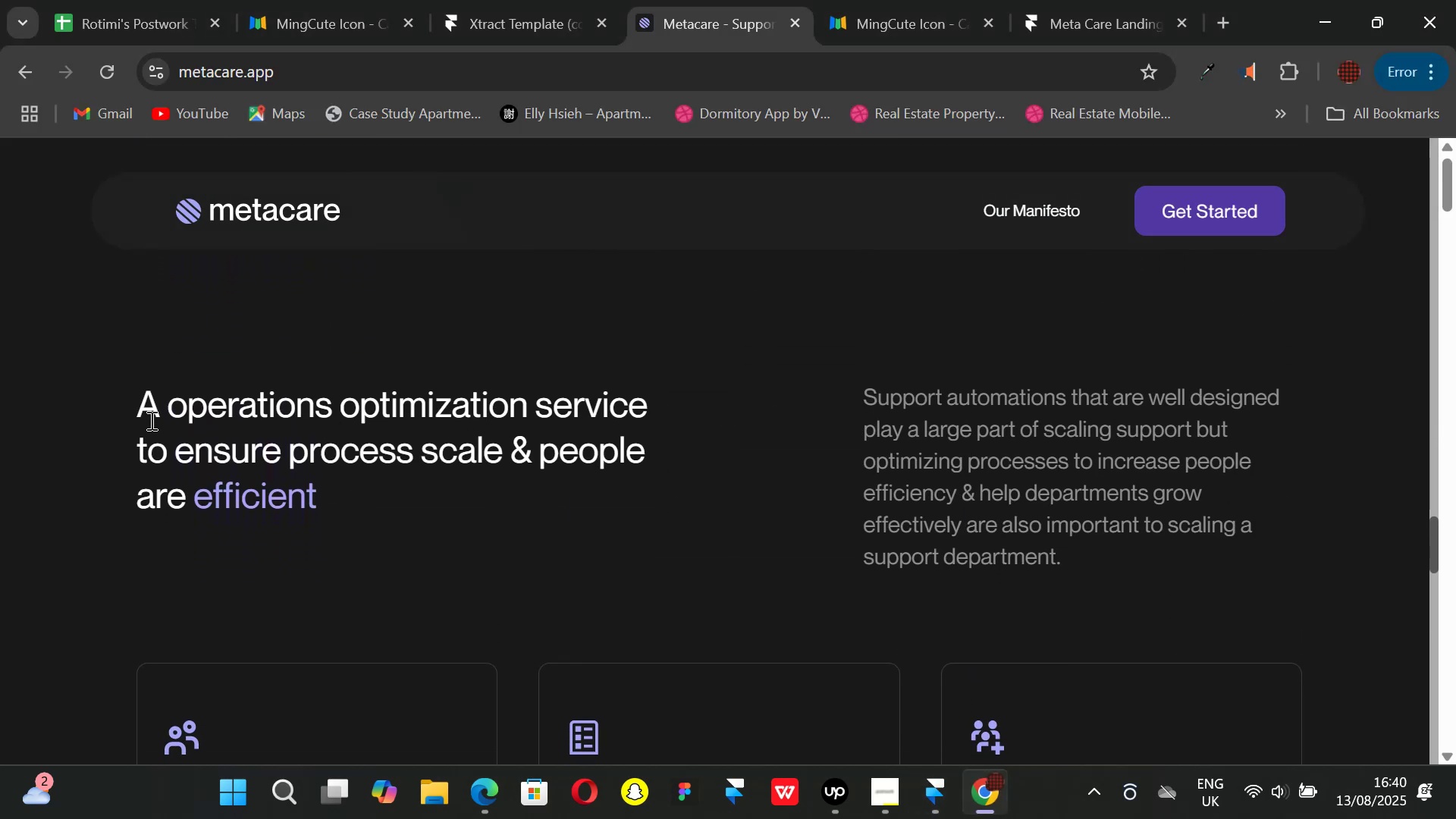 
left_click_drag(start_coordinate=[140, 392], to_coordinate=[551, 495])
 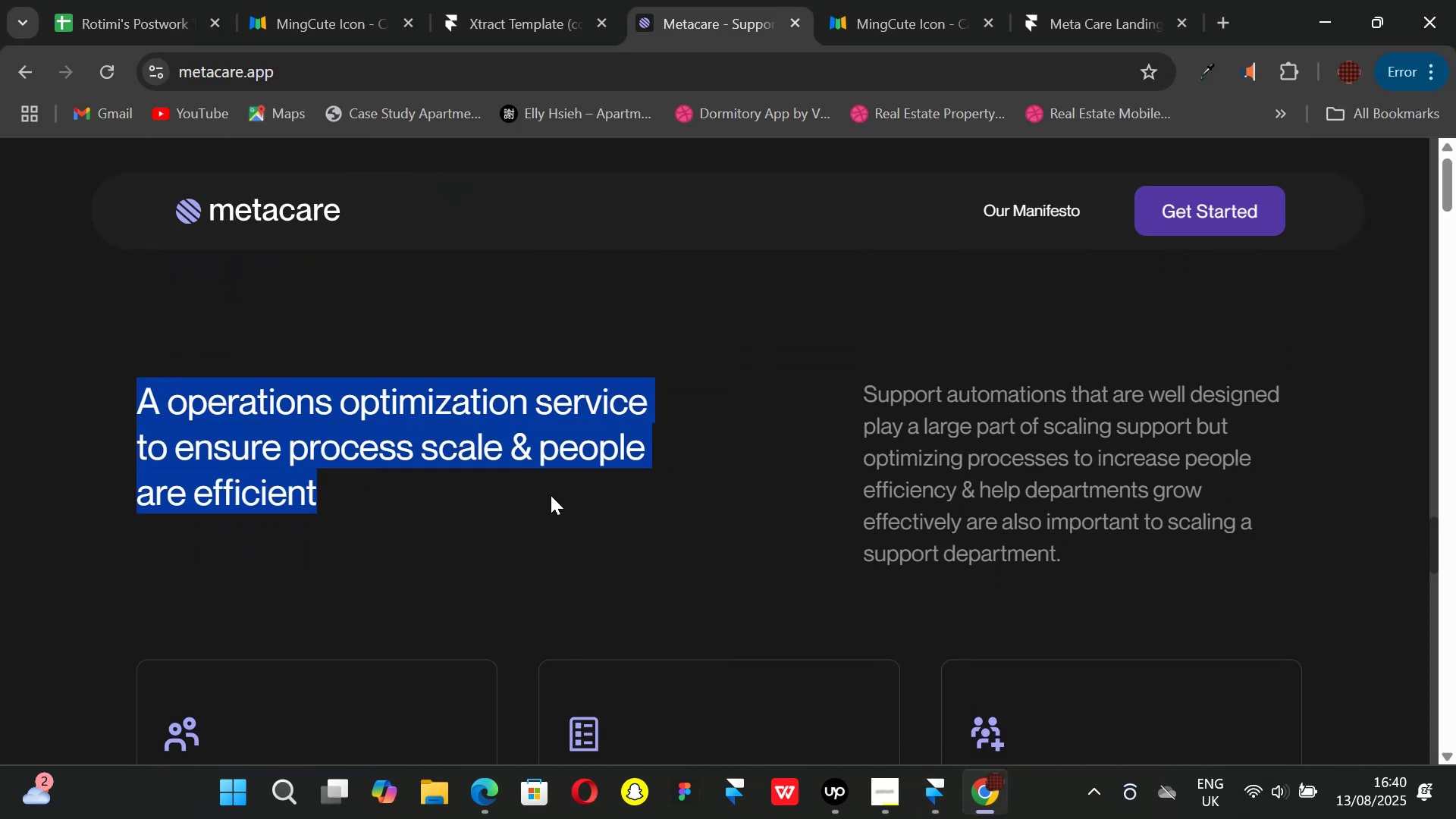 
key(Control+ControlLeft)
 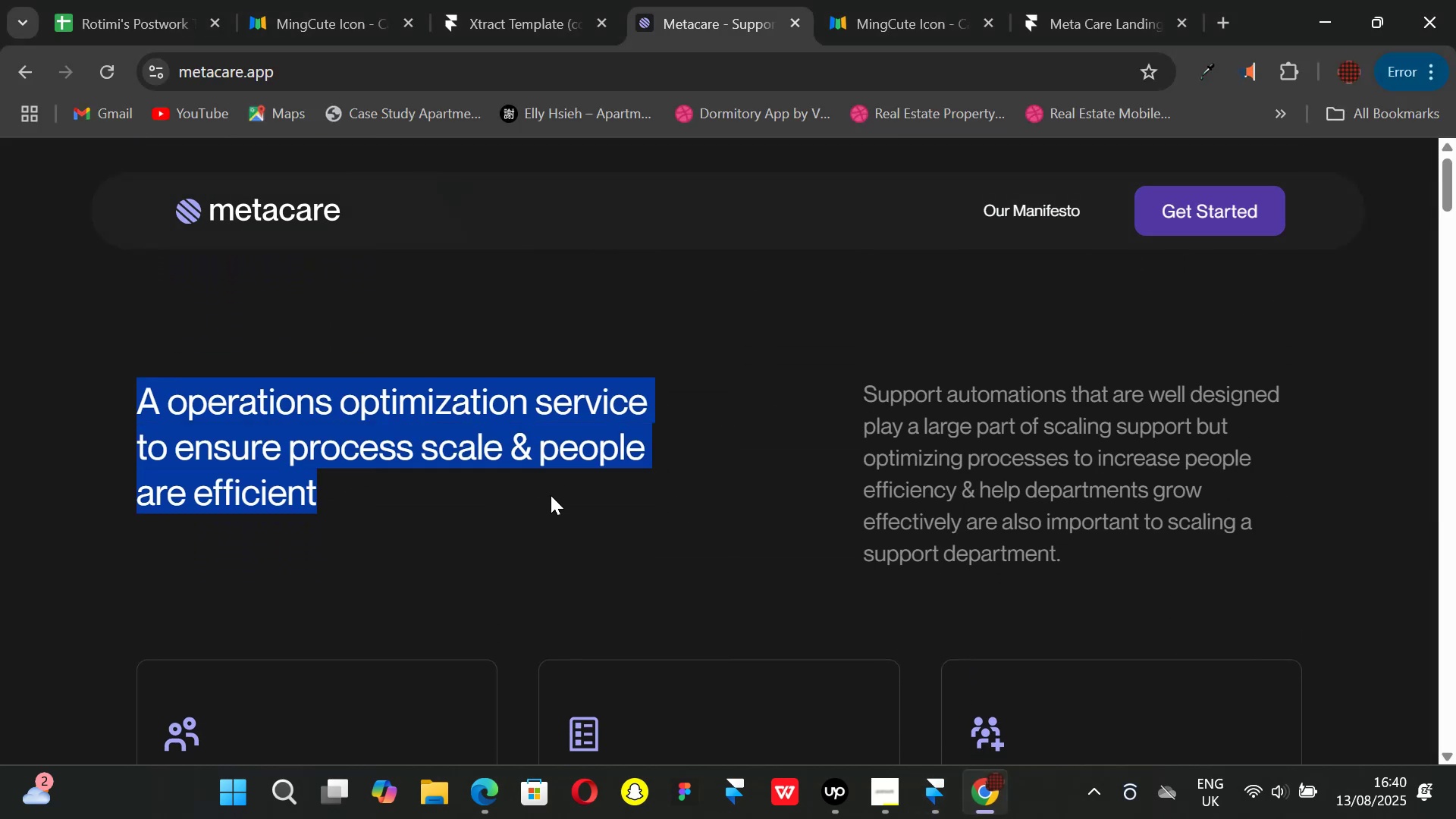 
key(Control+C)
 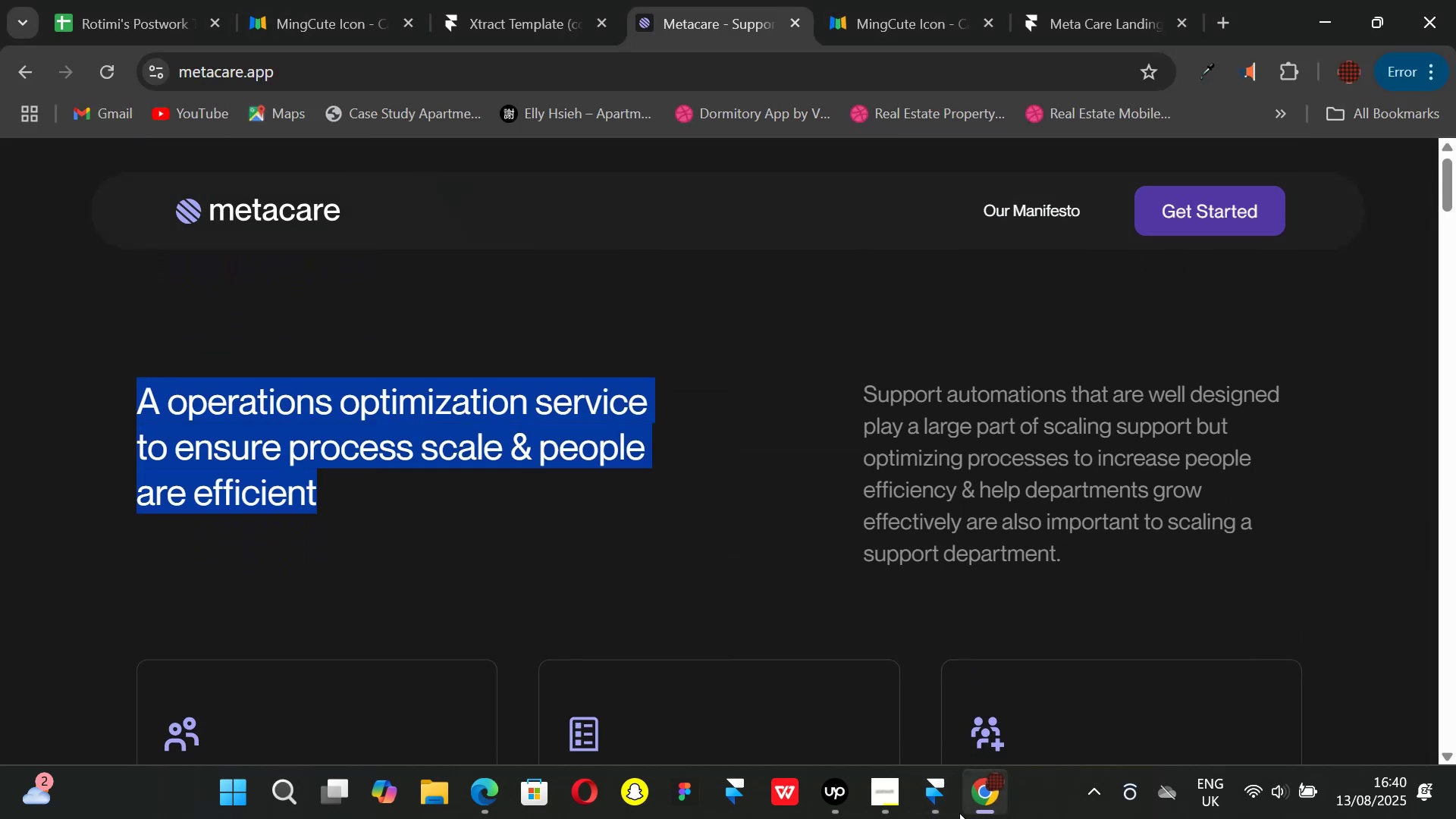 
left_click([943, 800])
 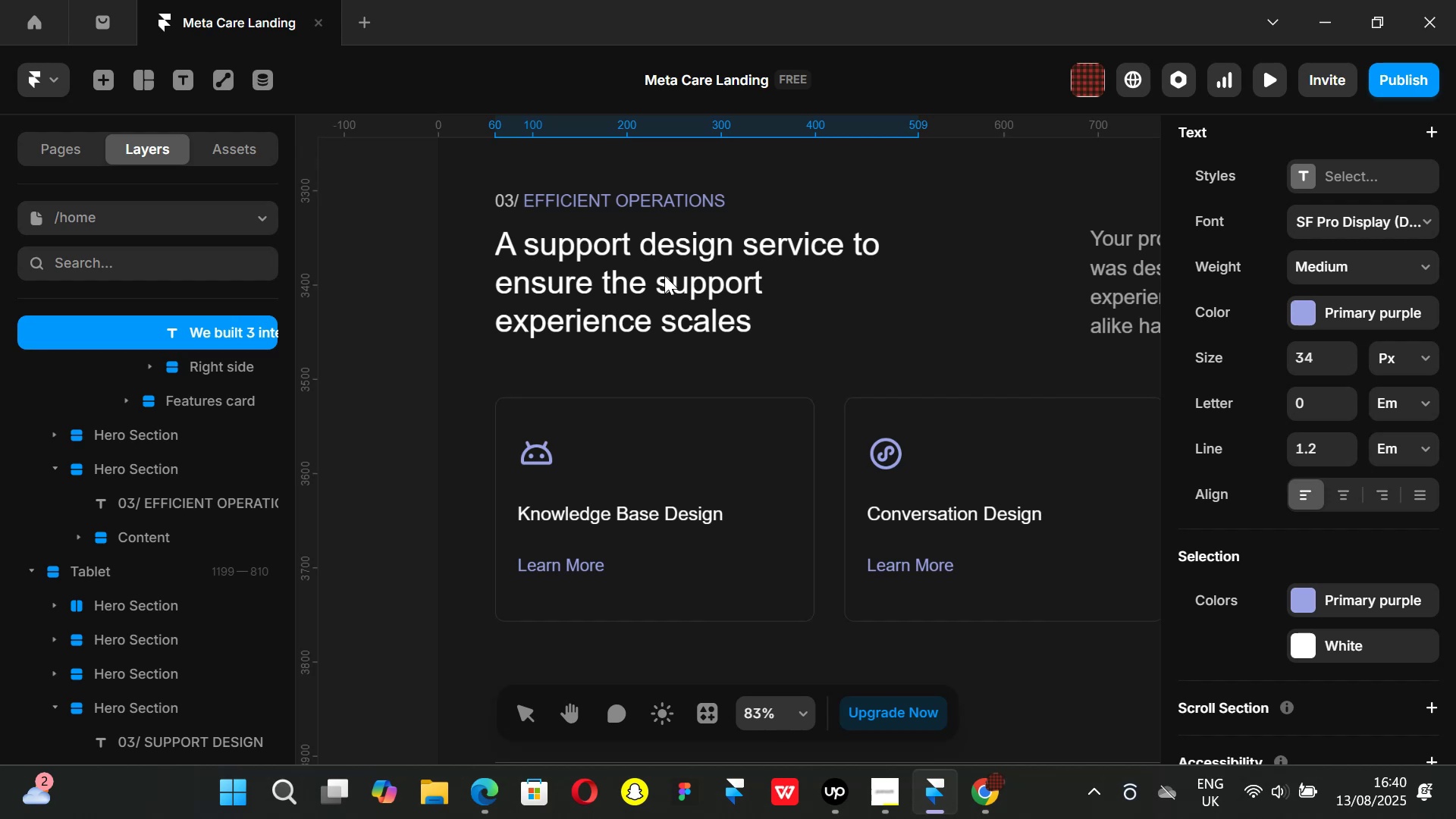 
left_click([664, 275])
 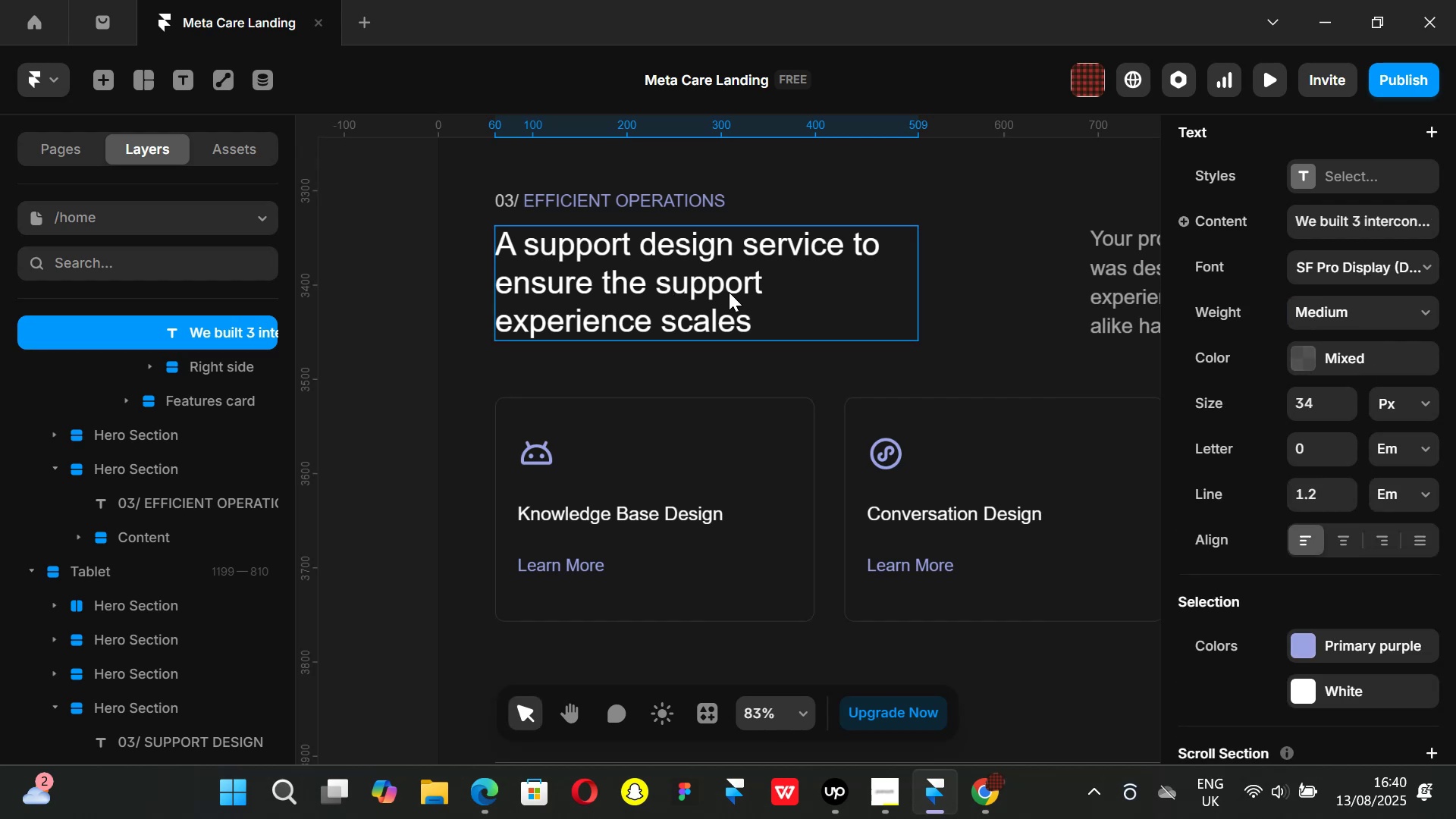 
left_click([739, 296])
 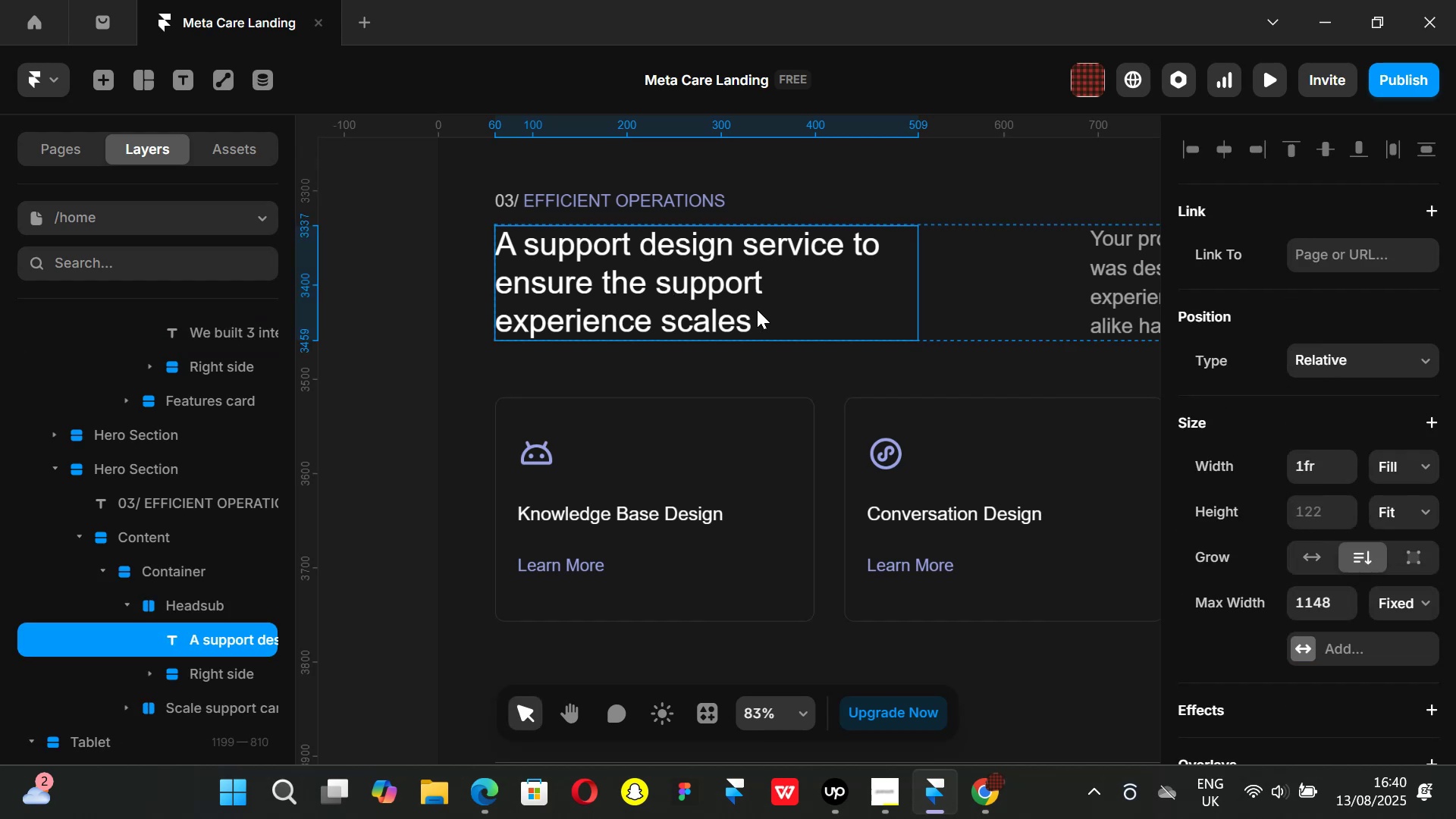 
double_click([757, 309])
 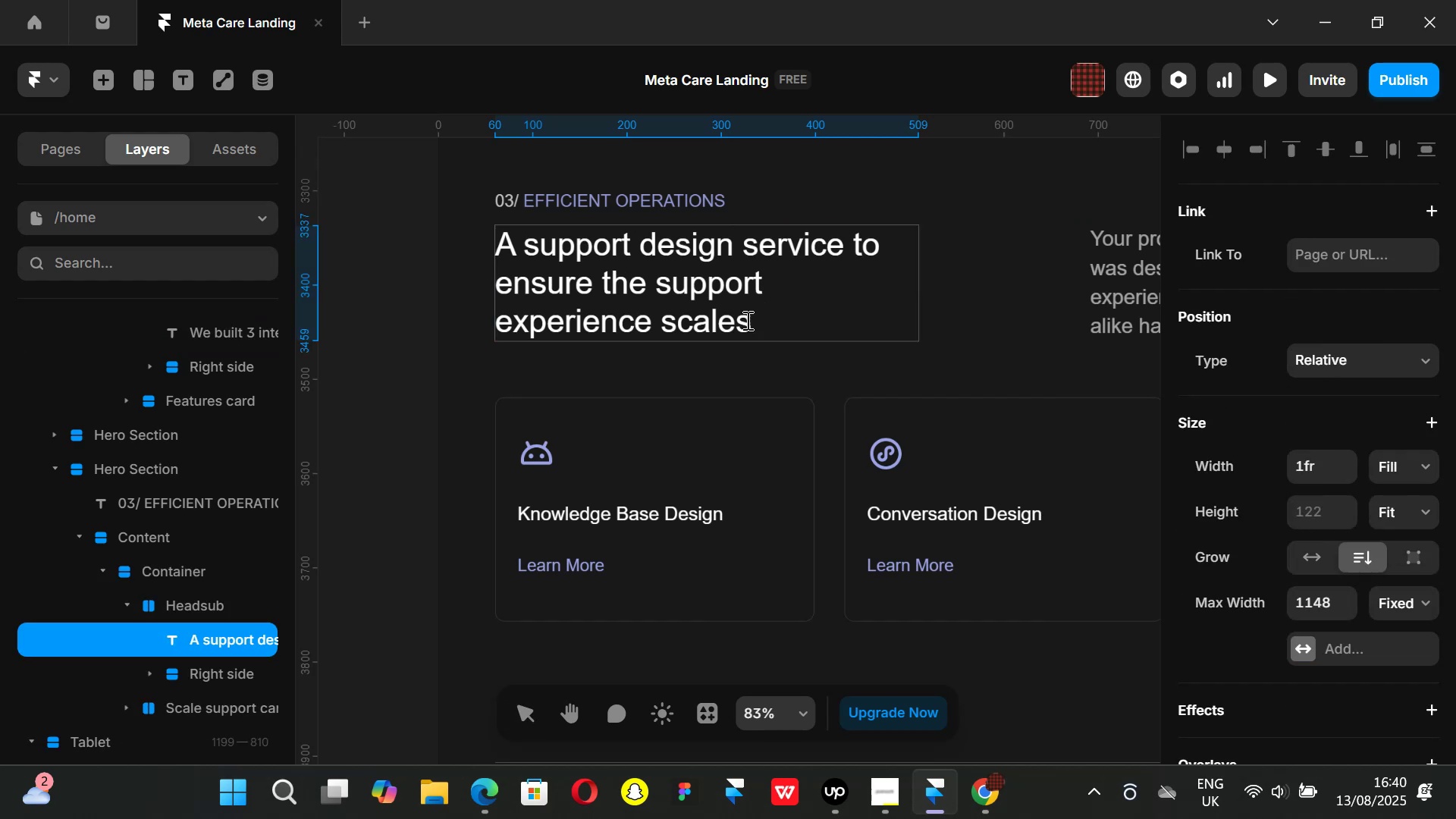 
left_click_drag(start_coordinate=[763, 328], to_coordinate=[523, 246])
 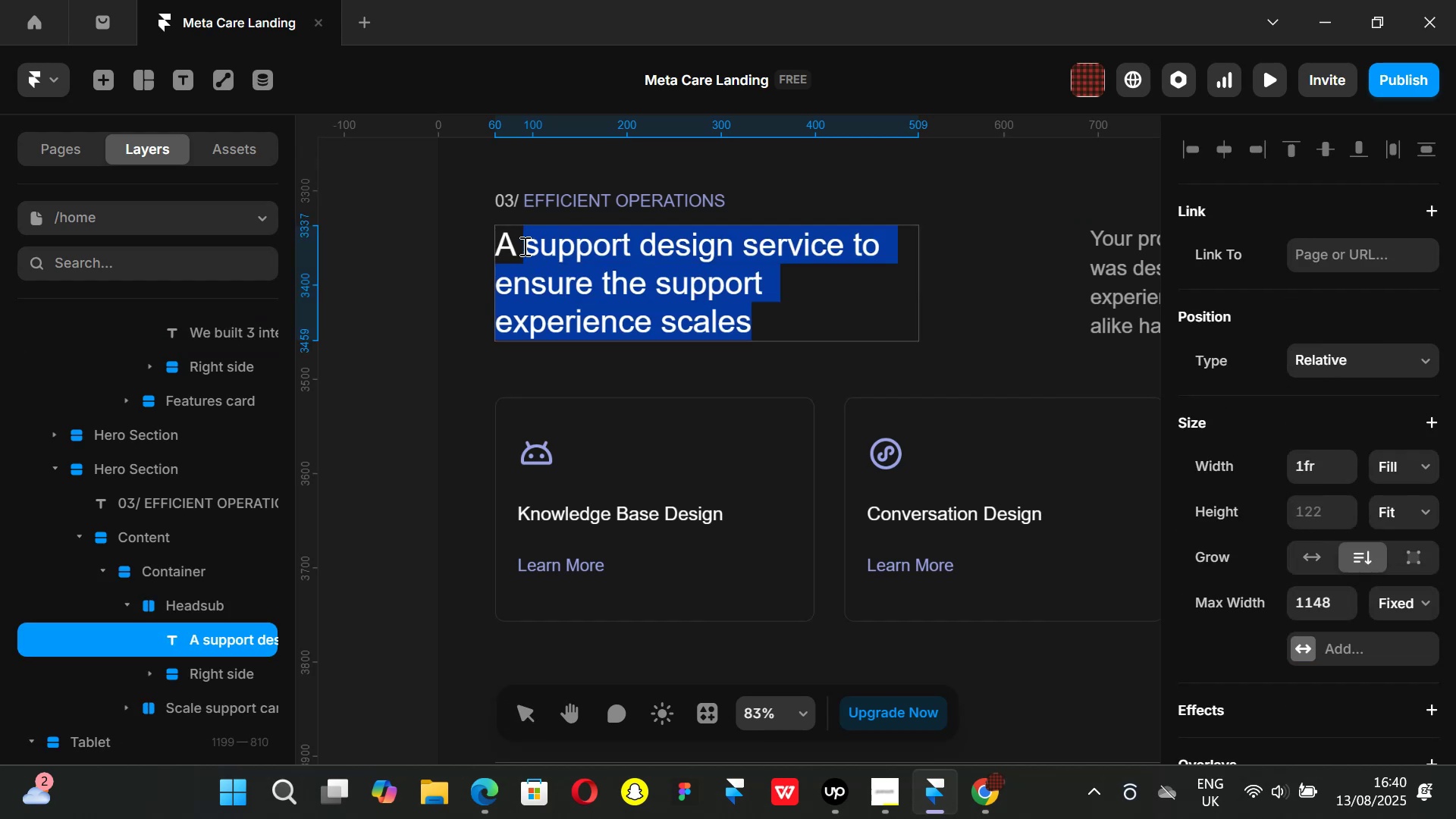 
key(Backspace)
 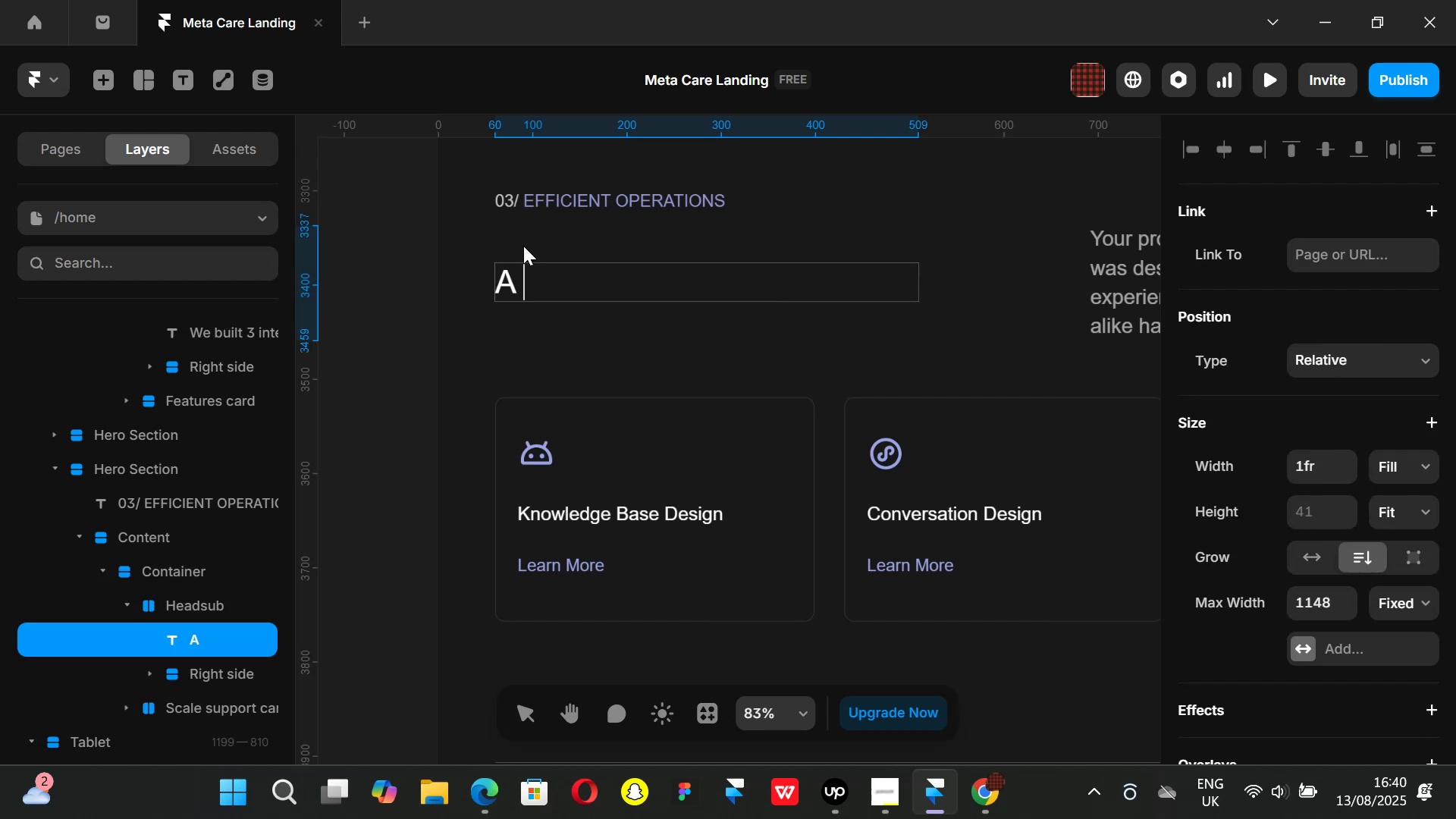 
key(Control+ControlLeft)
 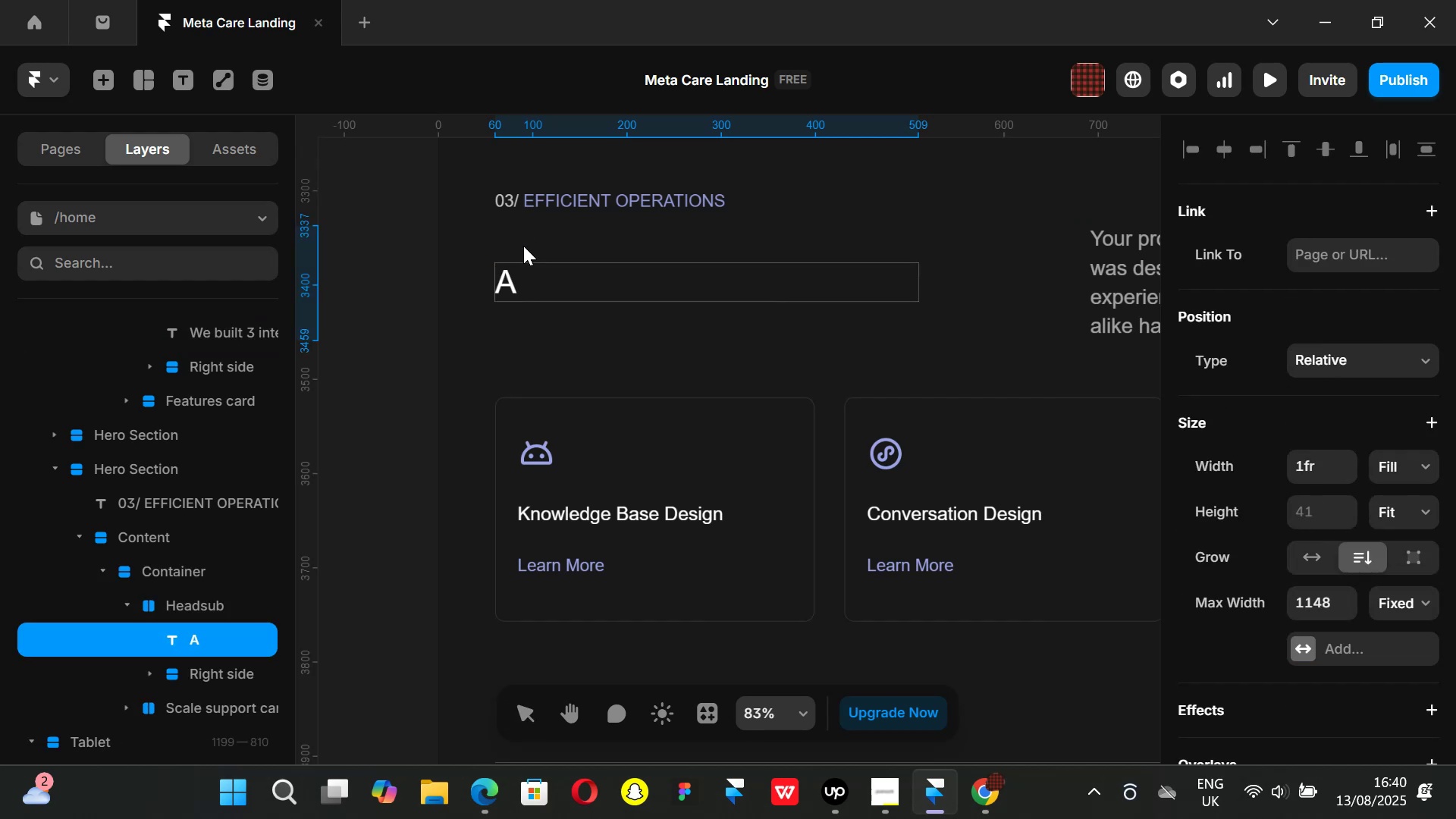 
key(Control+V)
 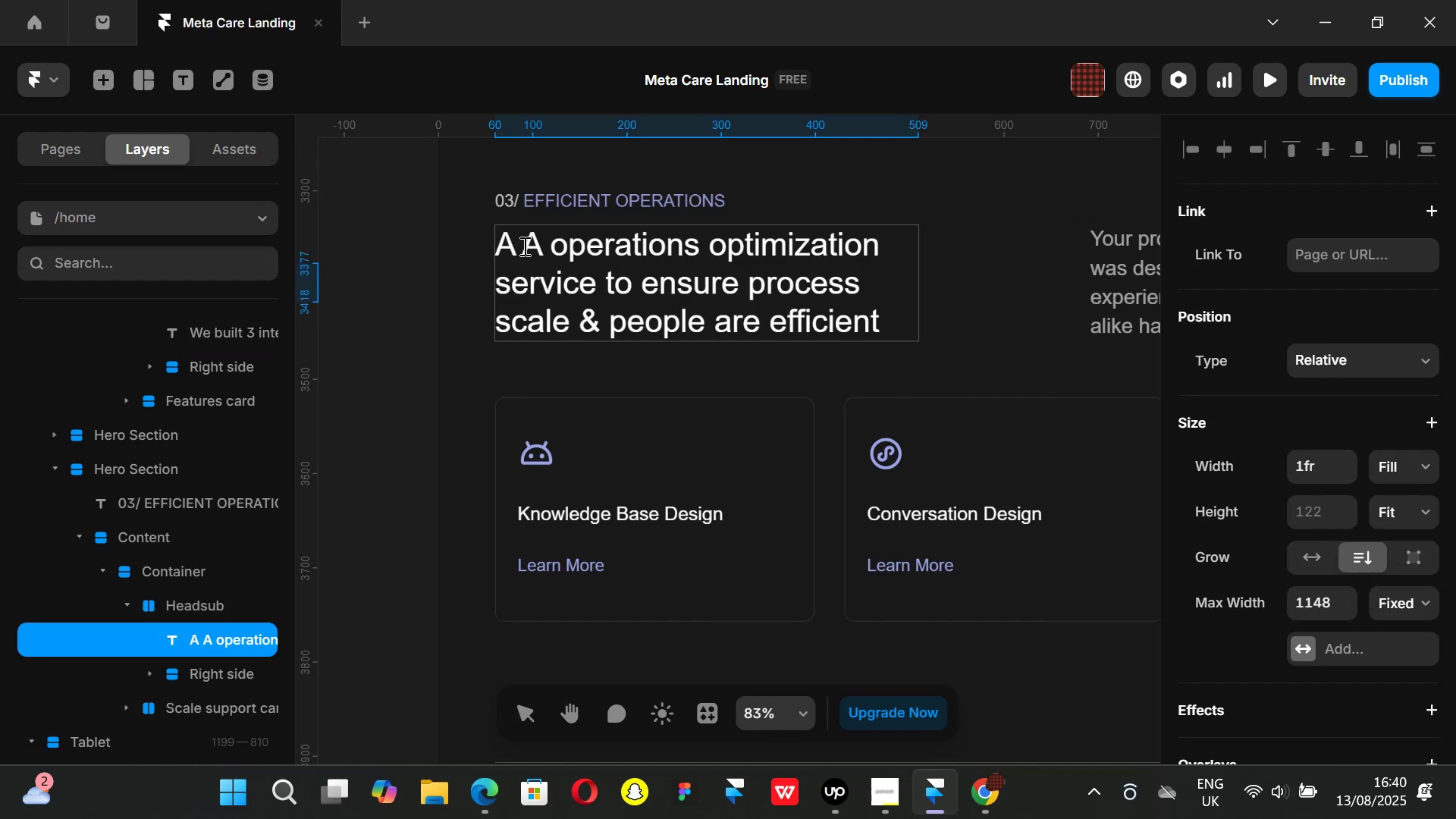 
left_click([523, 246])
 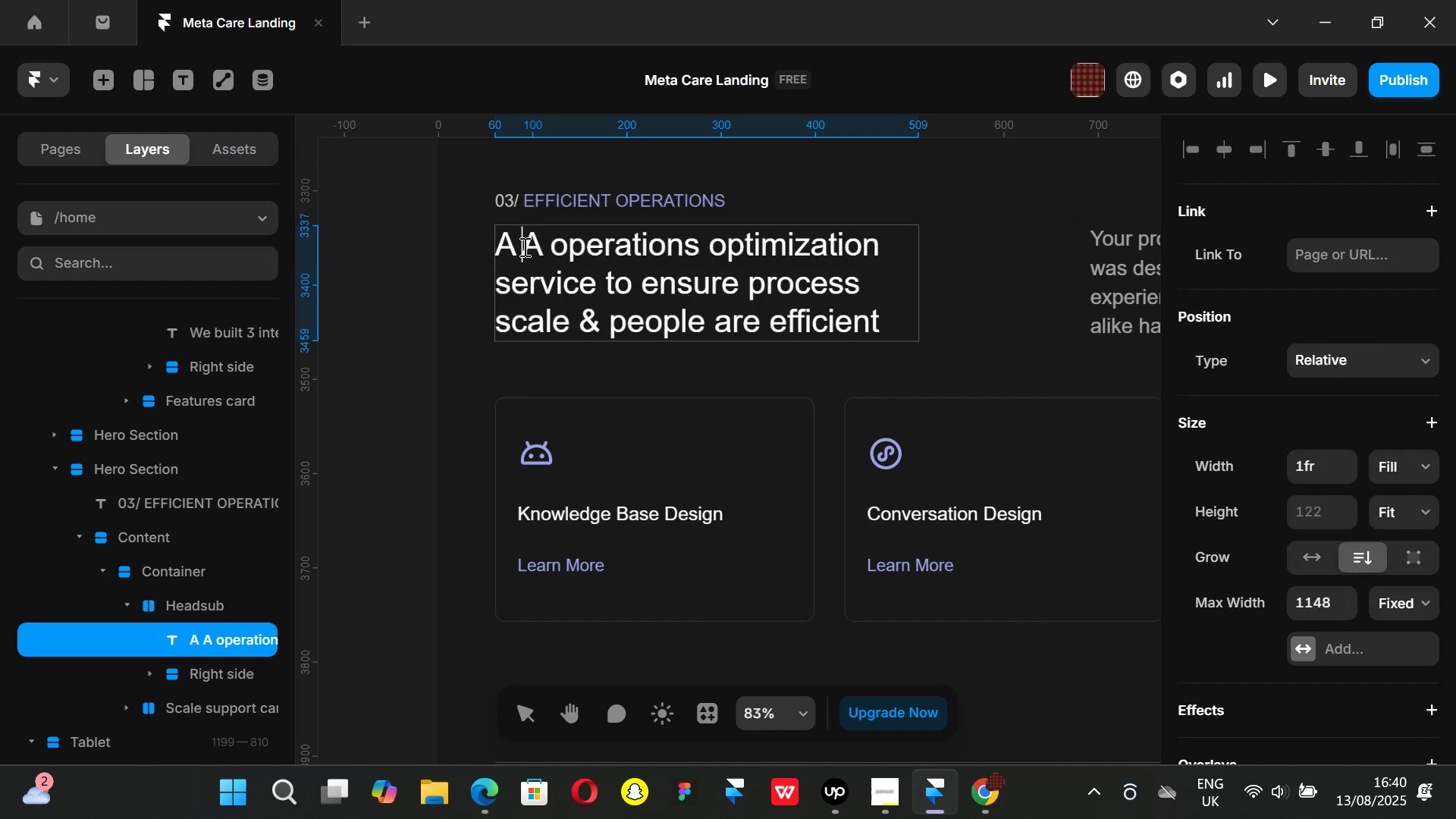 
key(Backspace)
 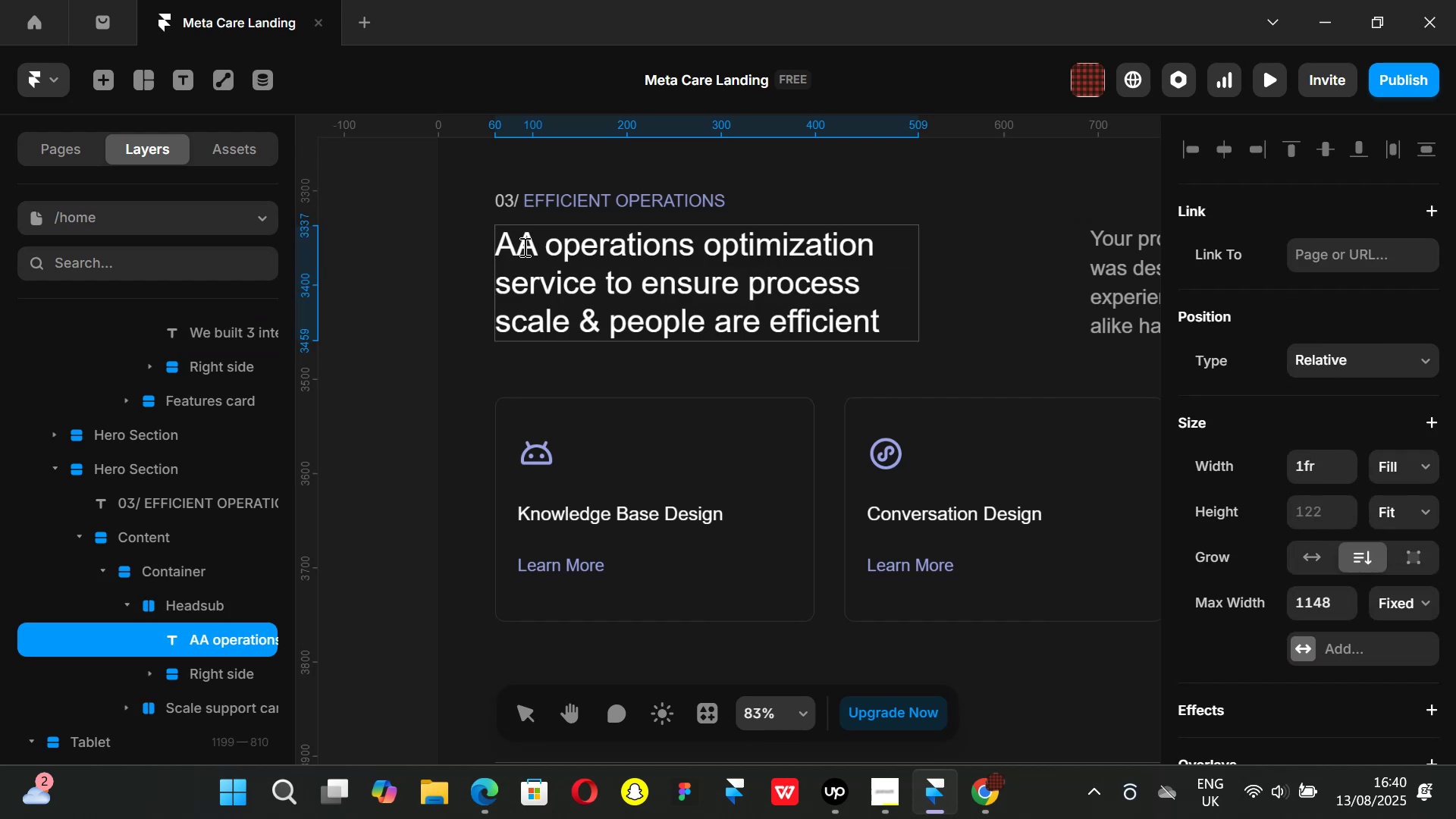 
key(Backspace)
 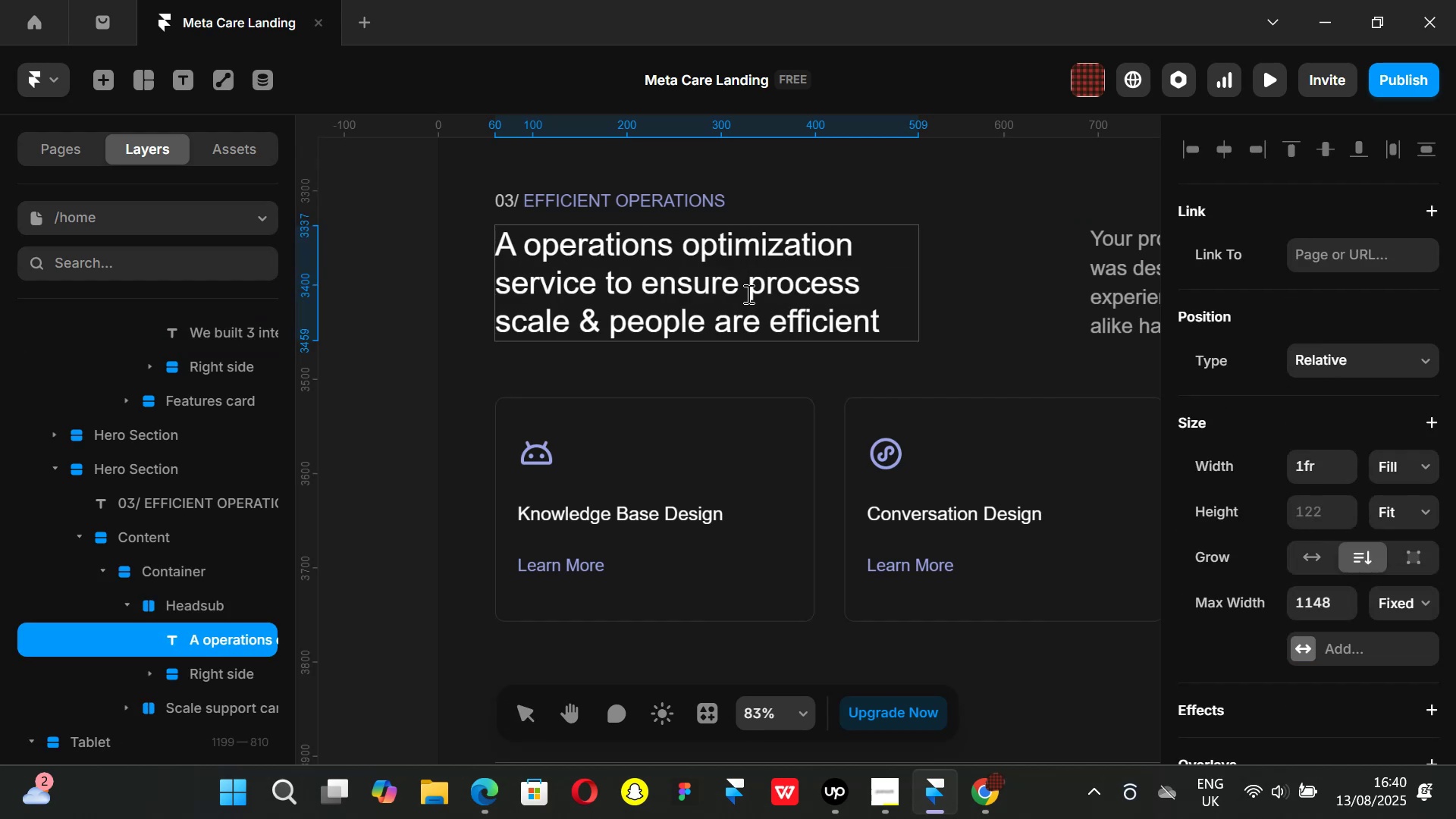 
left_click_drag(start_coordinate=[773, 325], to_coordinate=[936, 343])
 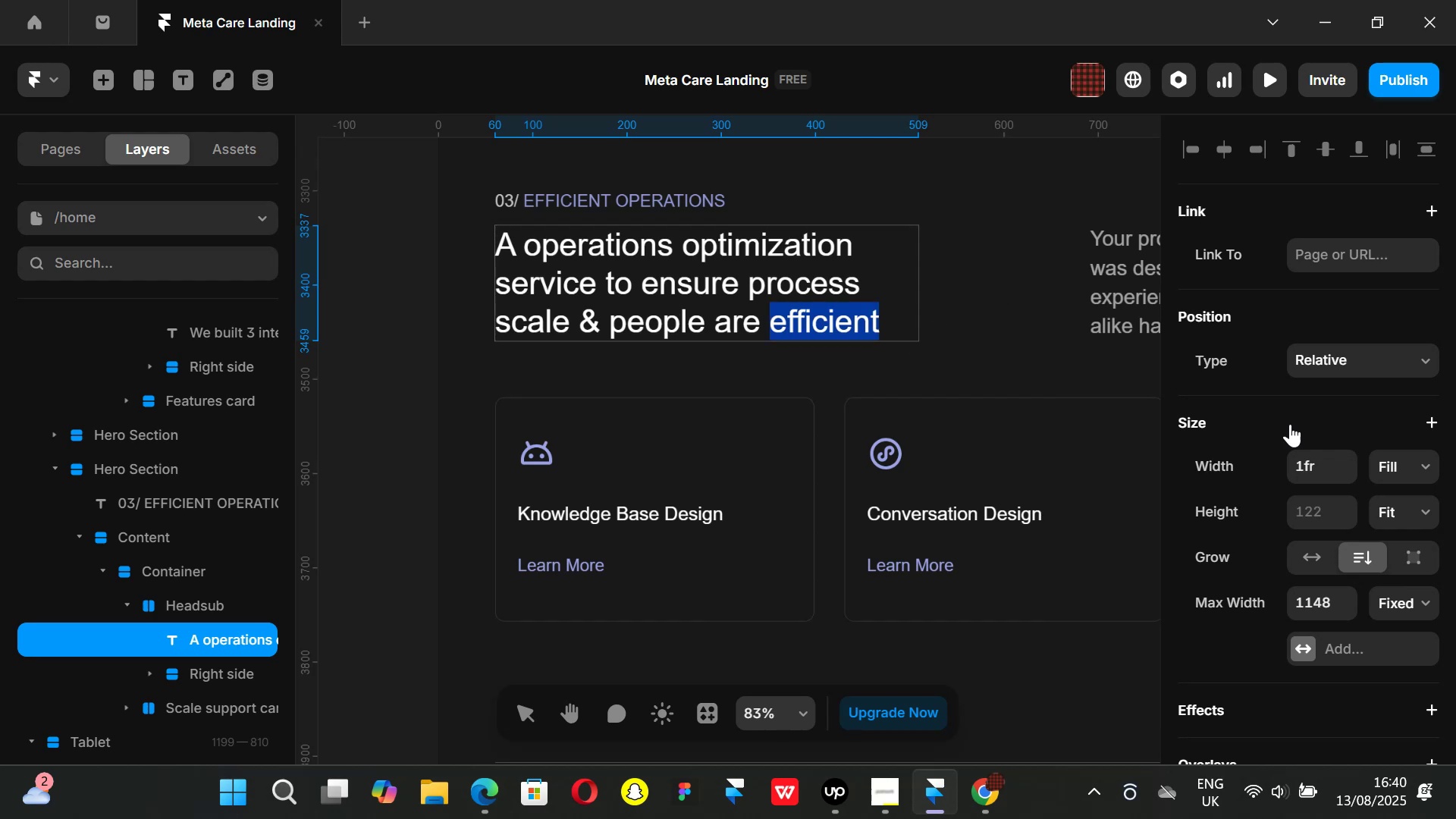 
scroll: coordinate [996, 615], scroll_direction: down, amount: 8.0
 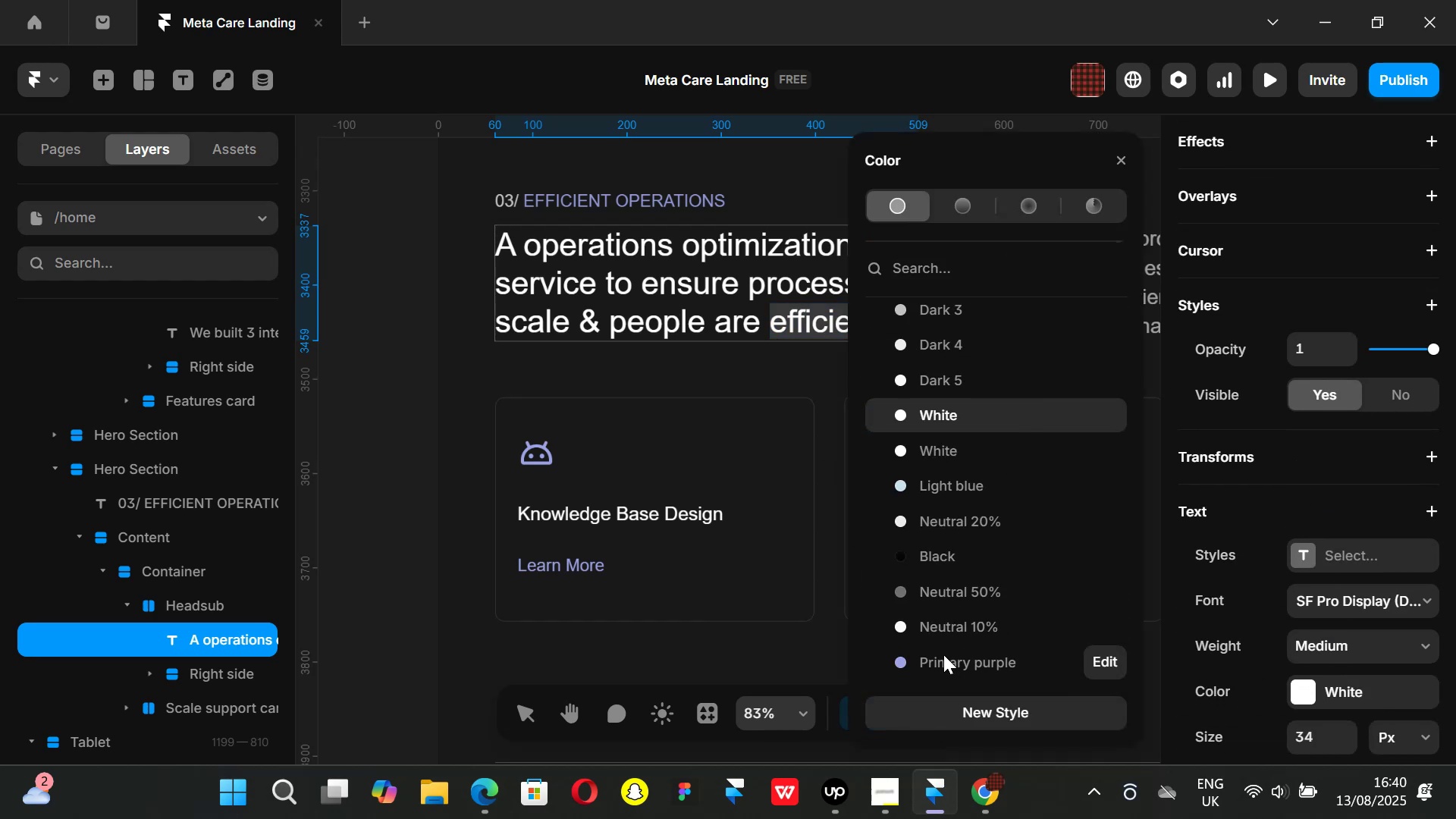 
left_click([943, 654])
 